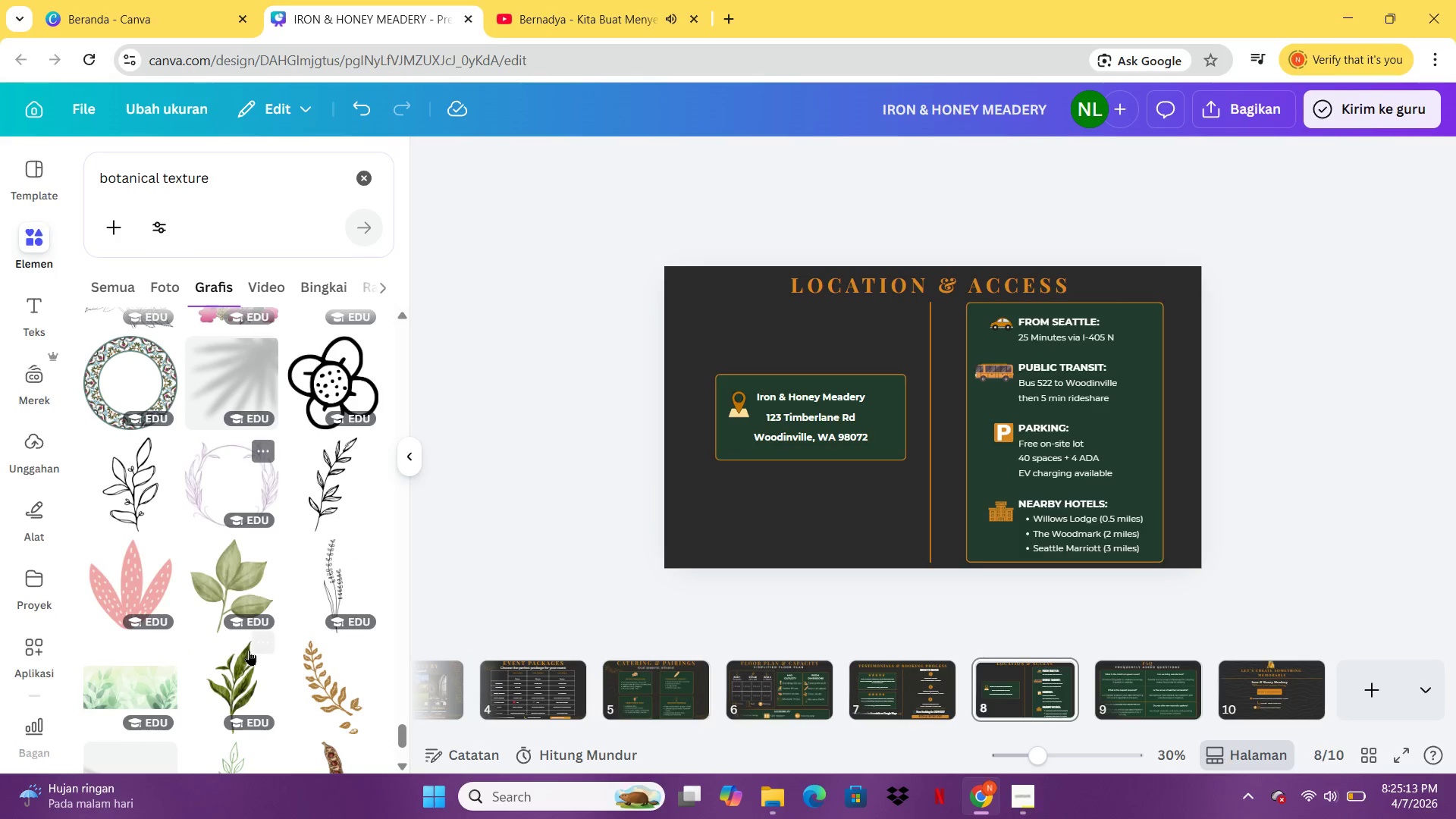 
left_click([778, 498])
 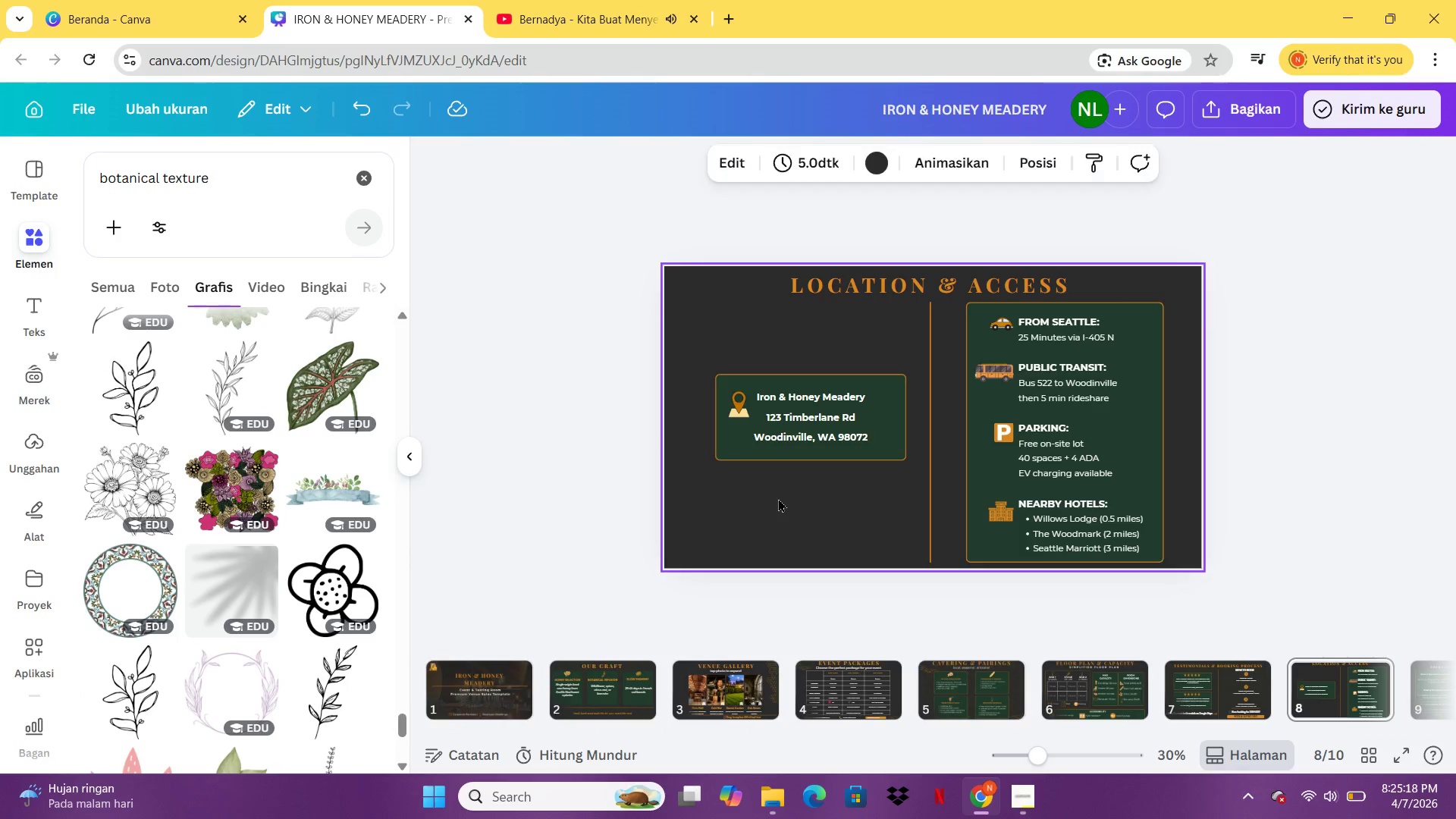 
key(Control+V)
 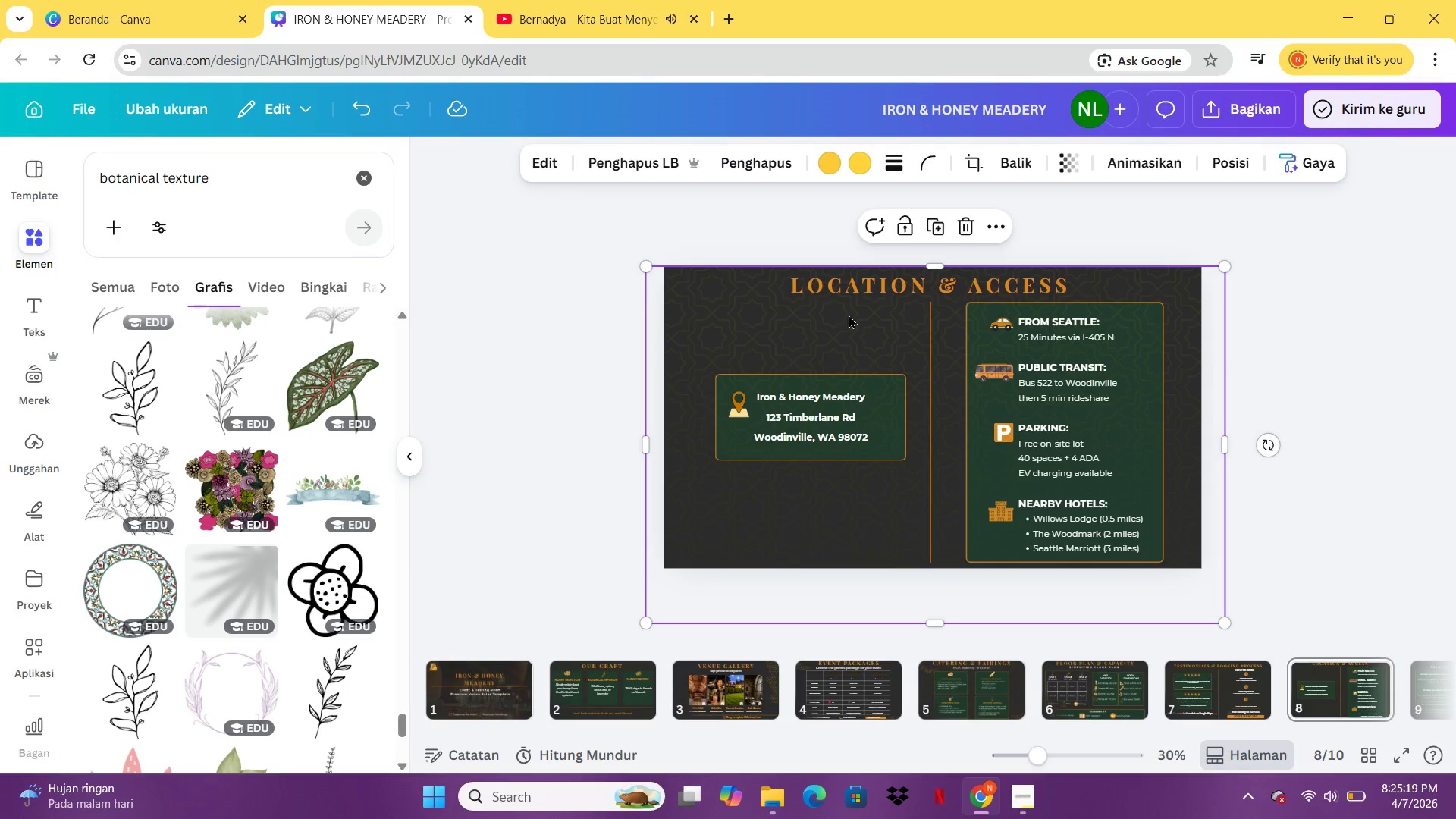 
right_click([806, 322])
 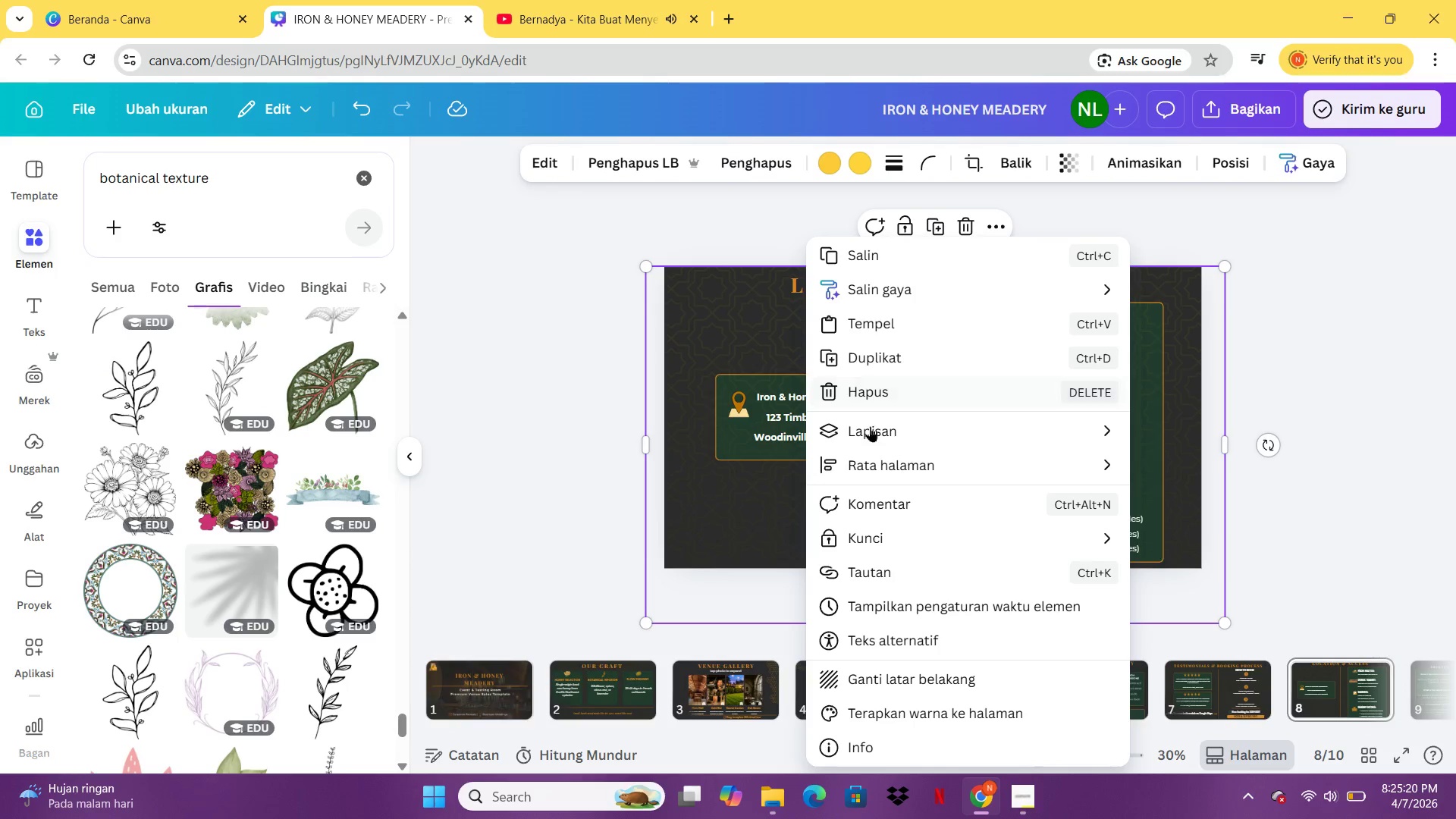 
left_click([870, 428])
 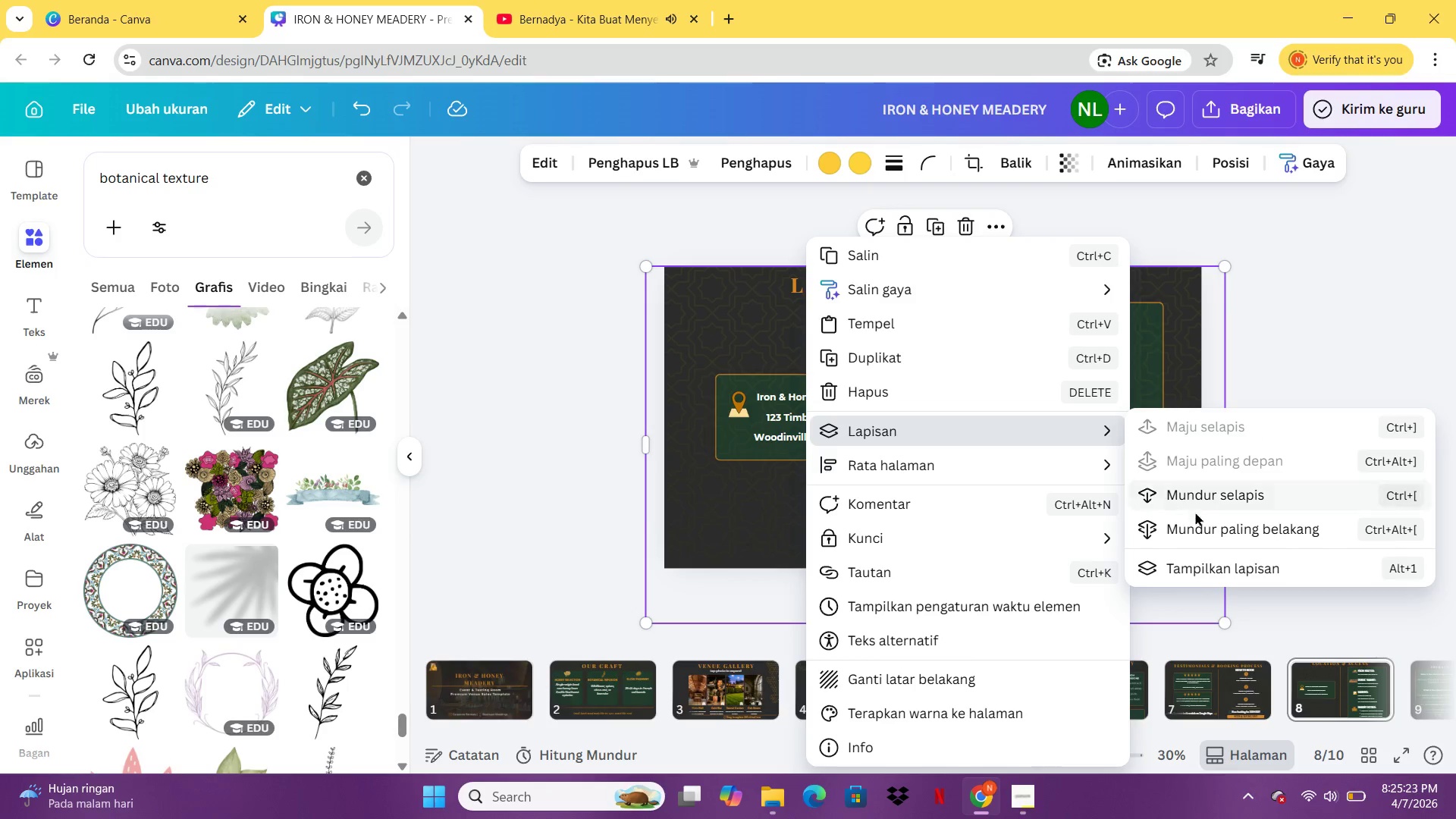 
left_click([1197, 518])
 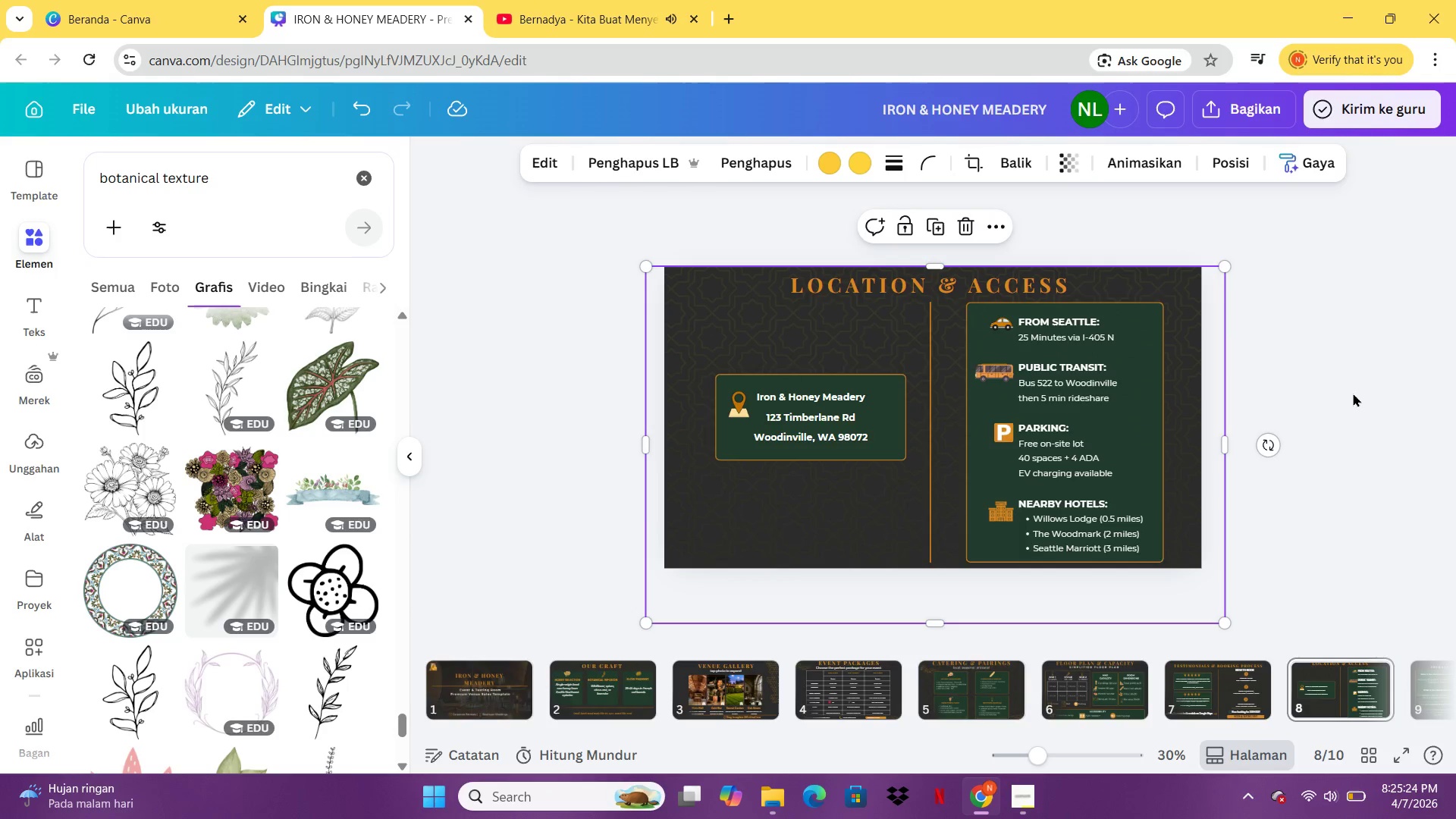 
left_click([1353, 393])
 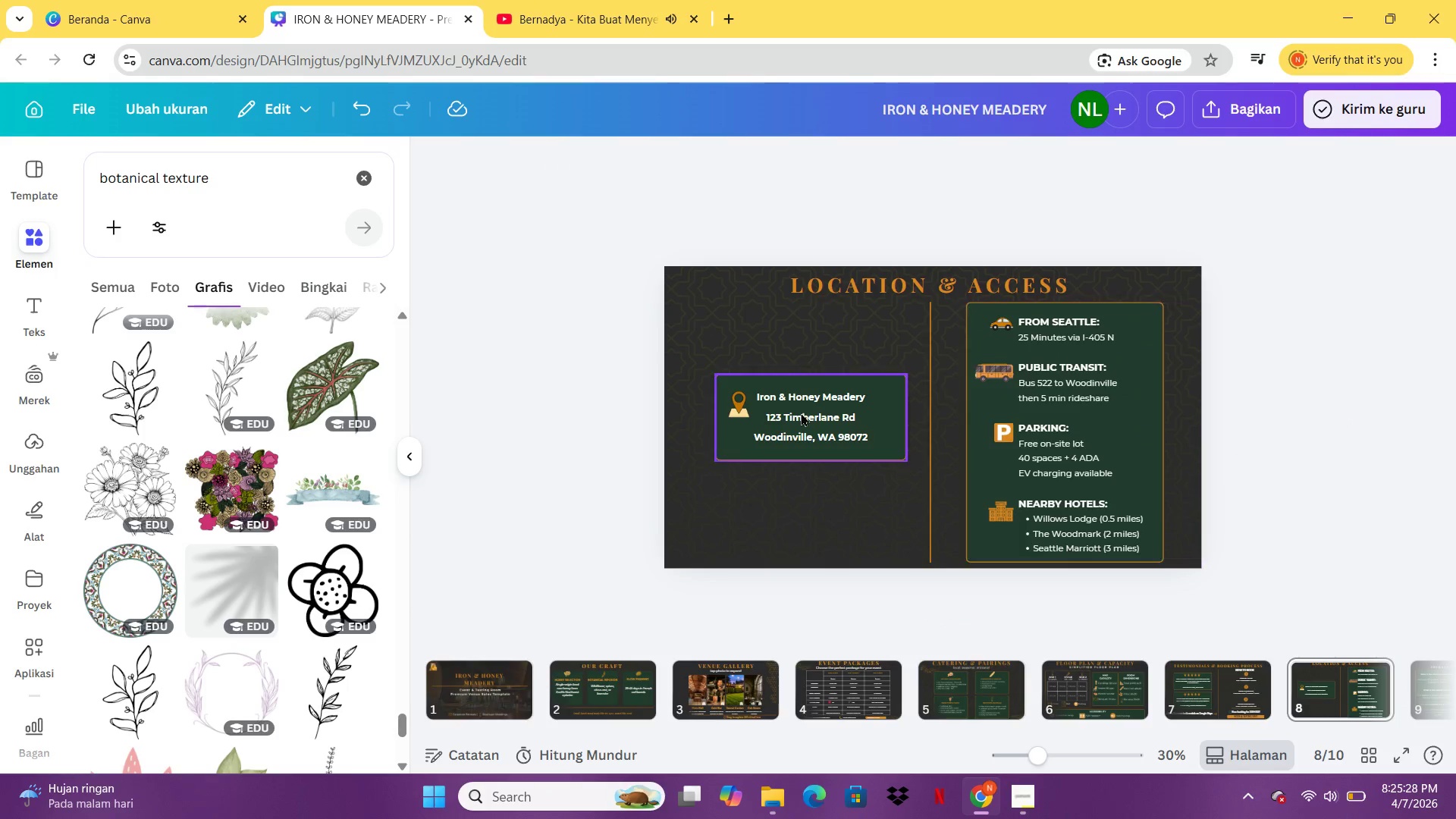 
left_click([562, 692])
 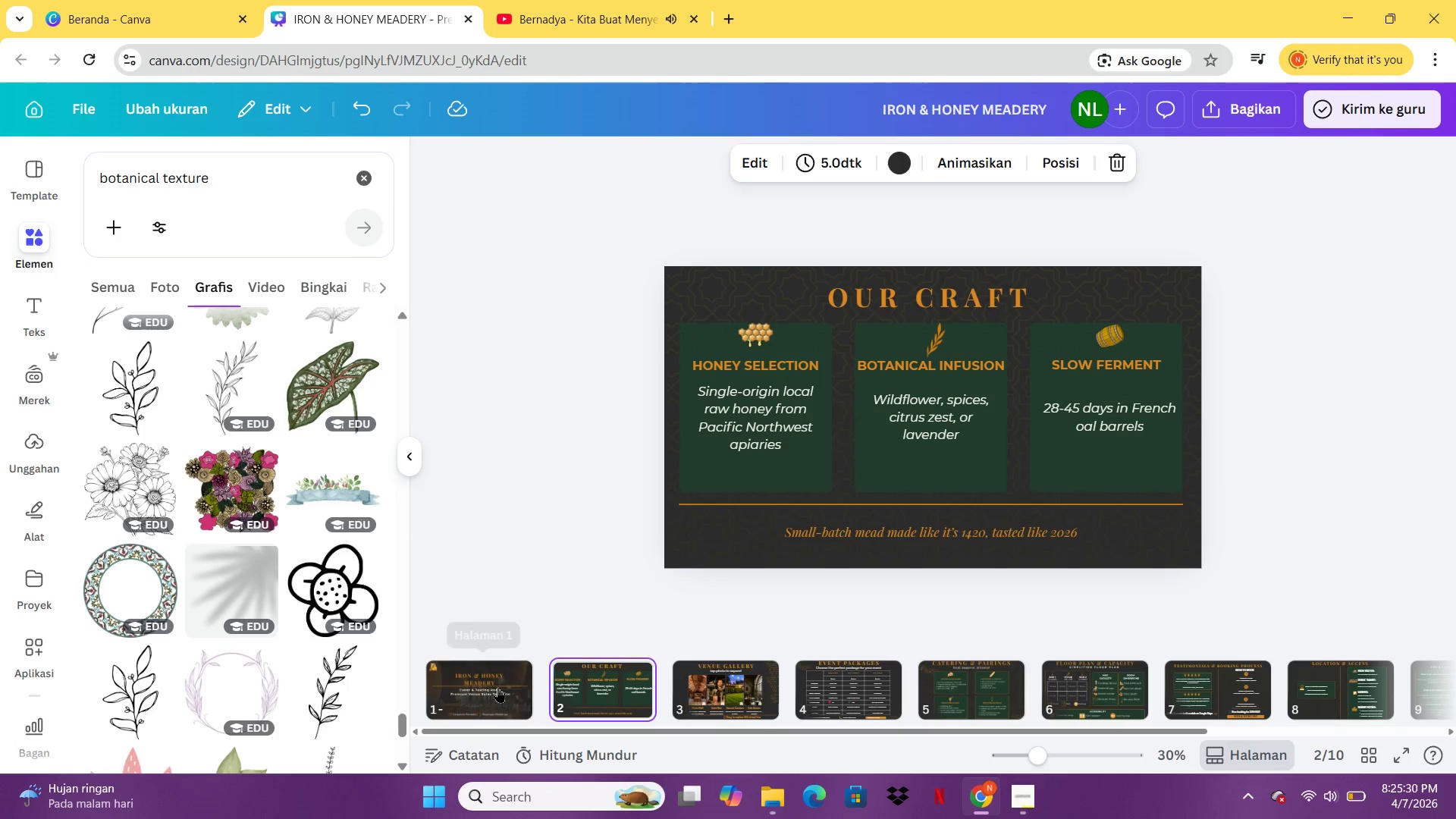 
left_click([497, 687])
 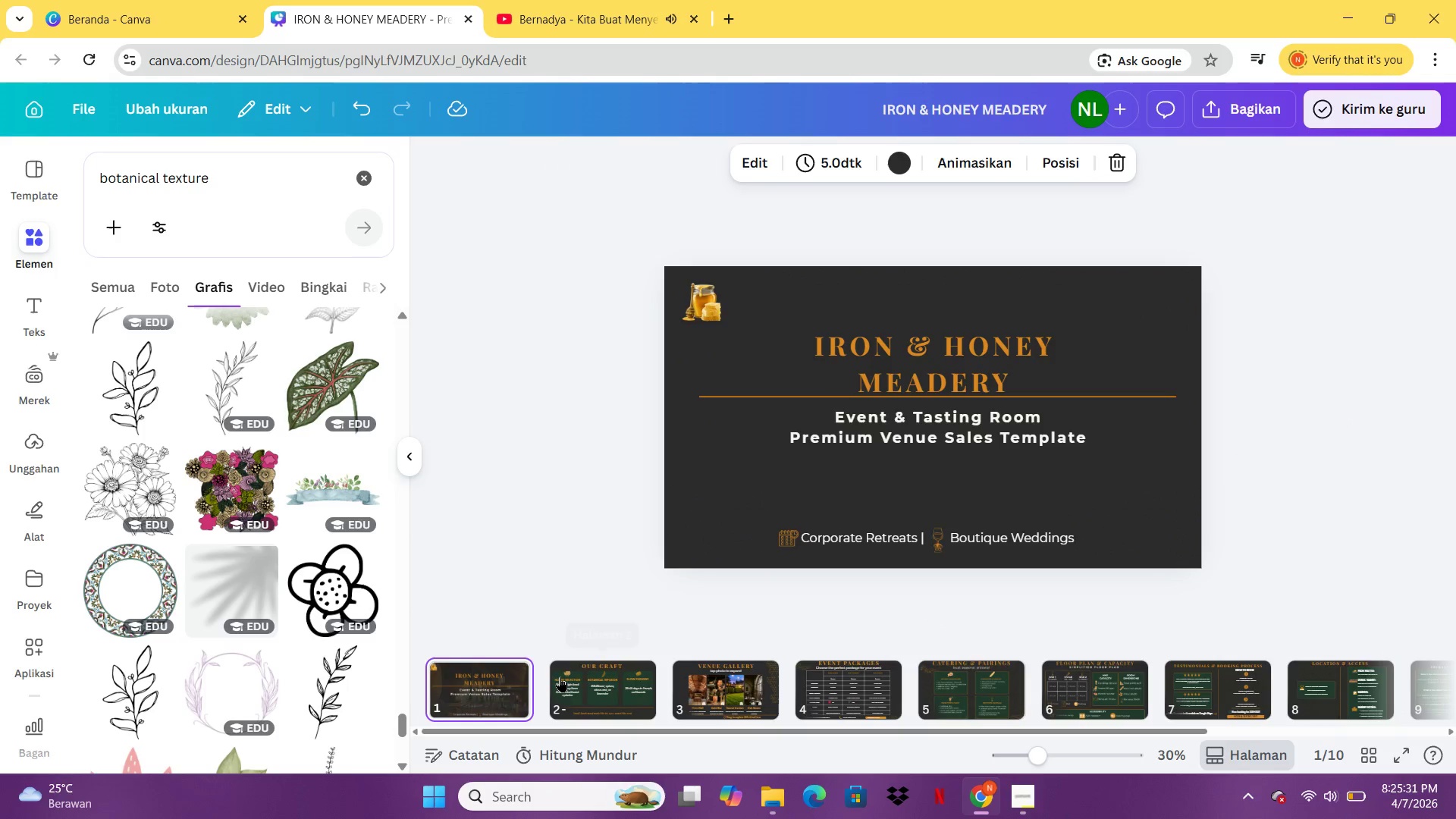 
left_click([560, 676])
 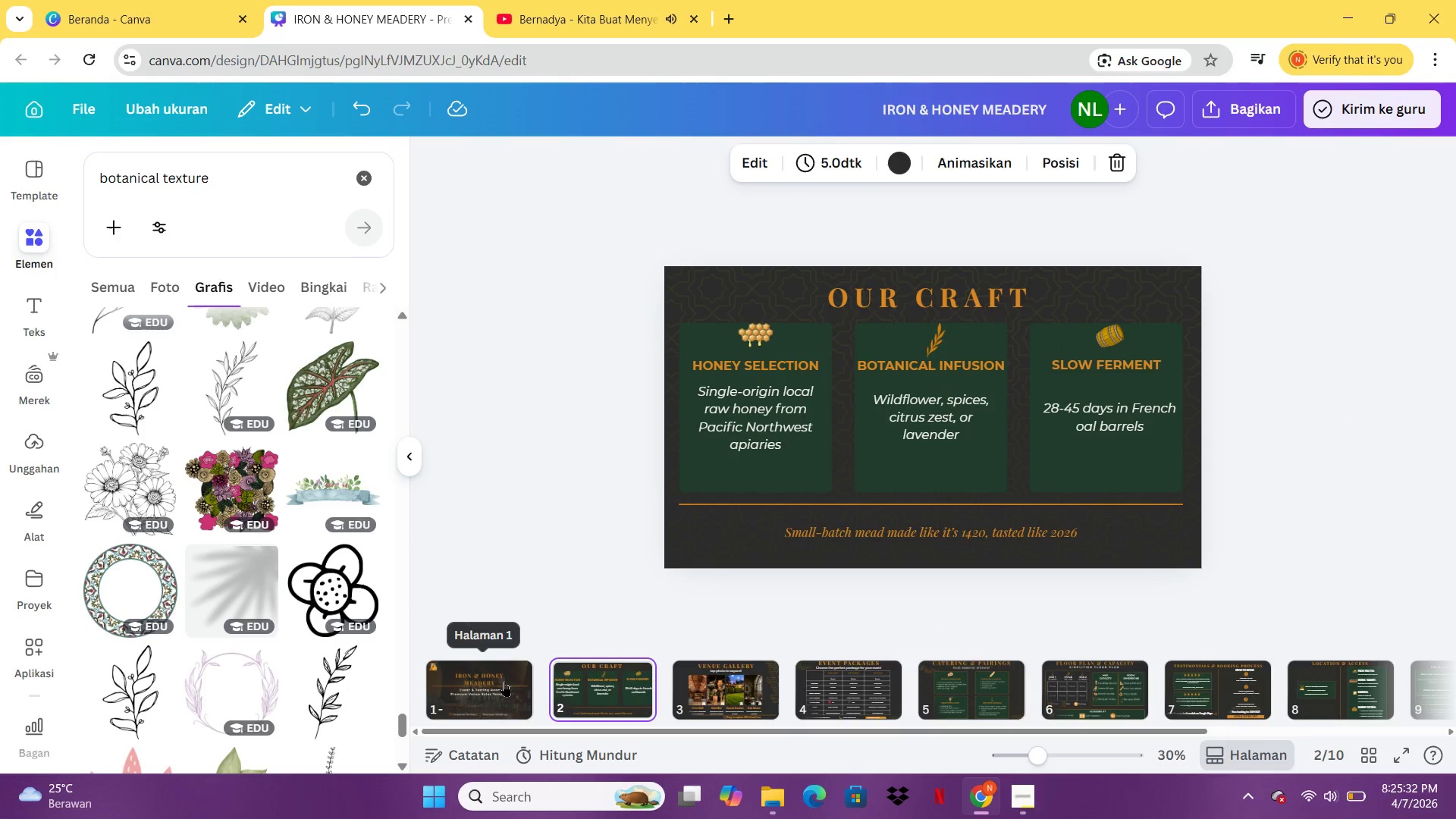 
left_click([504, 682])
 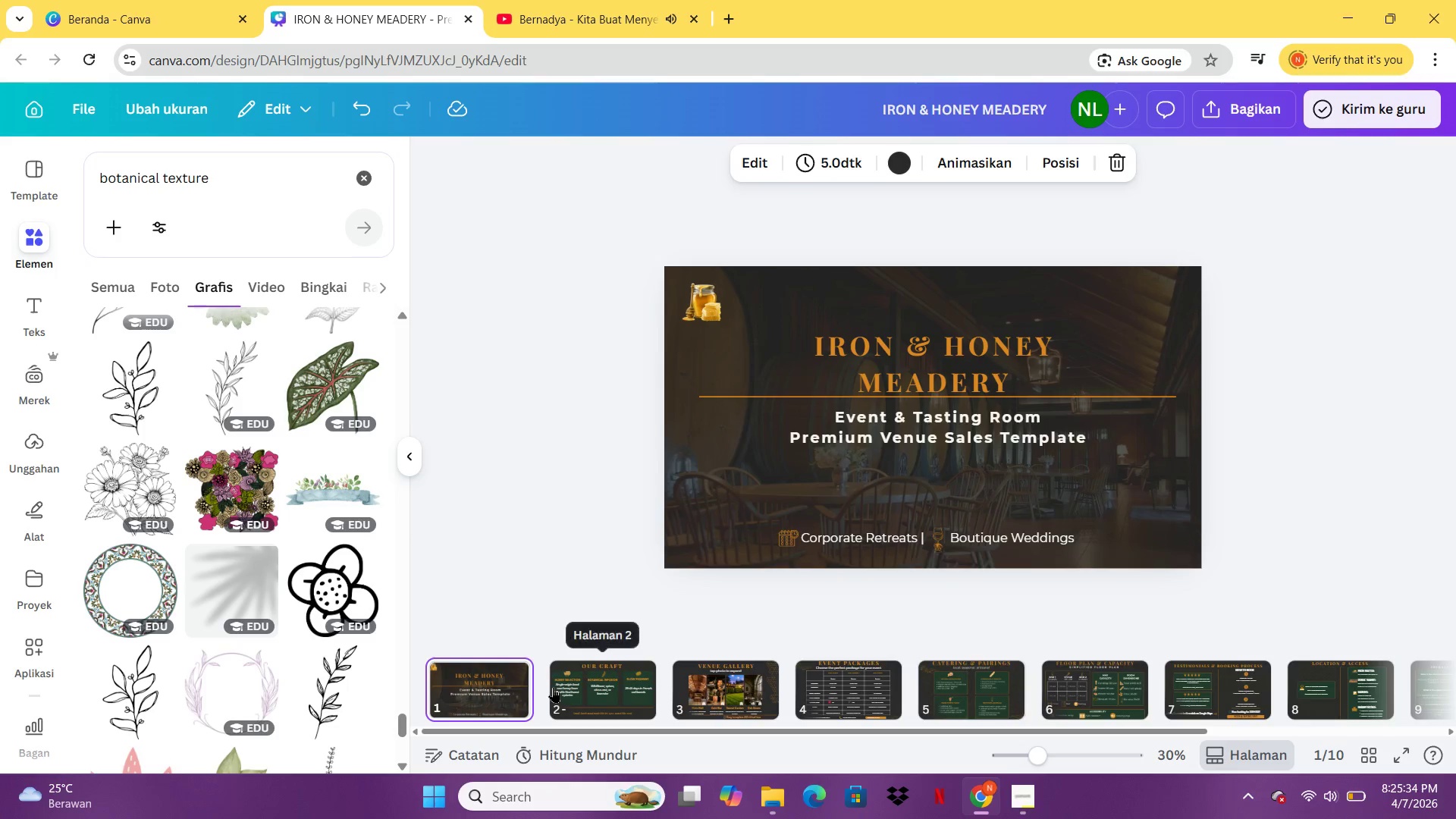 
left_click([553, 686])
 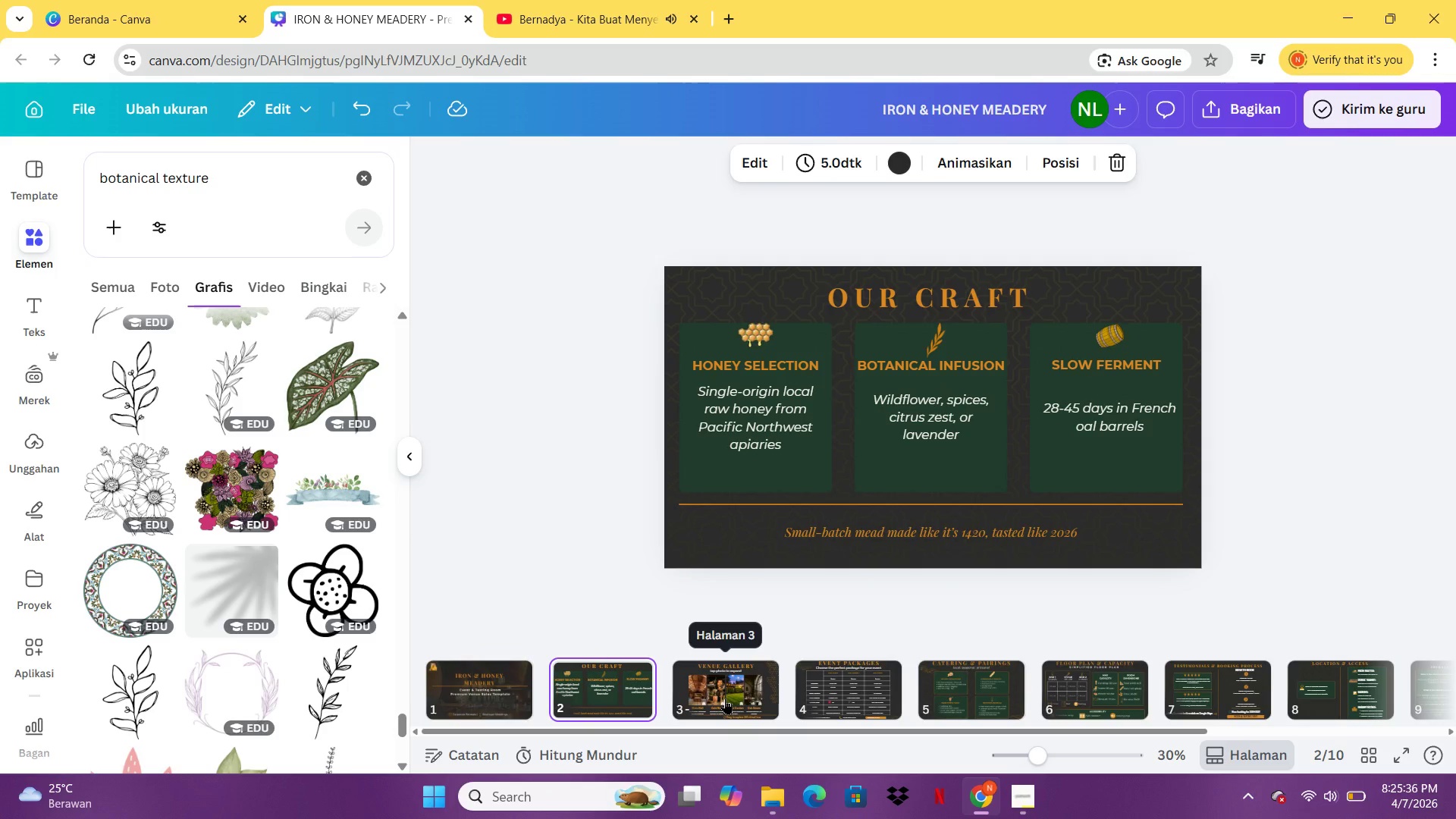 
left_click([725, 698])
 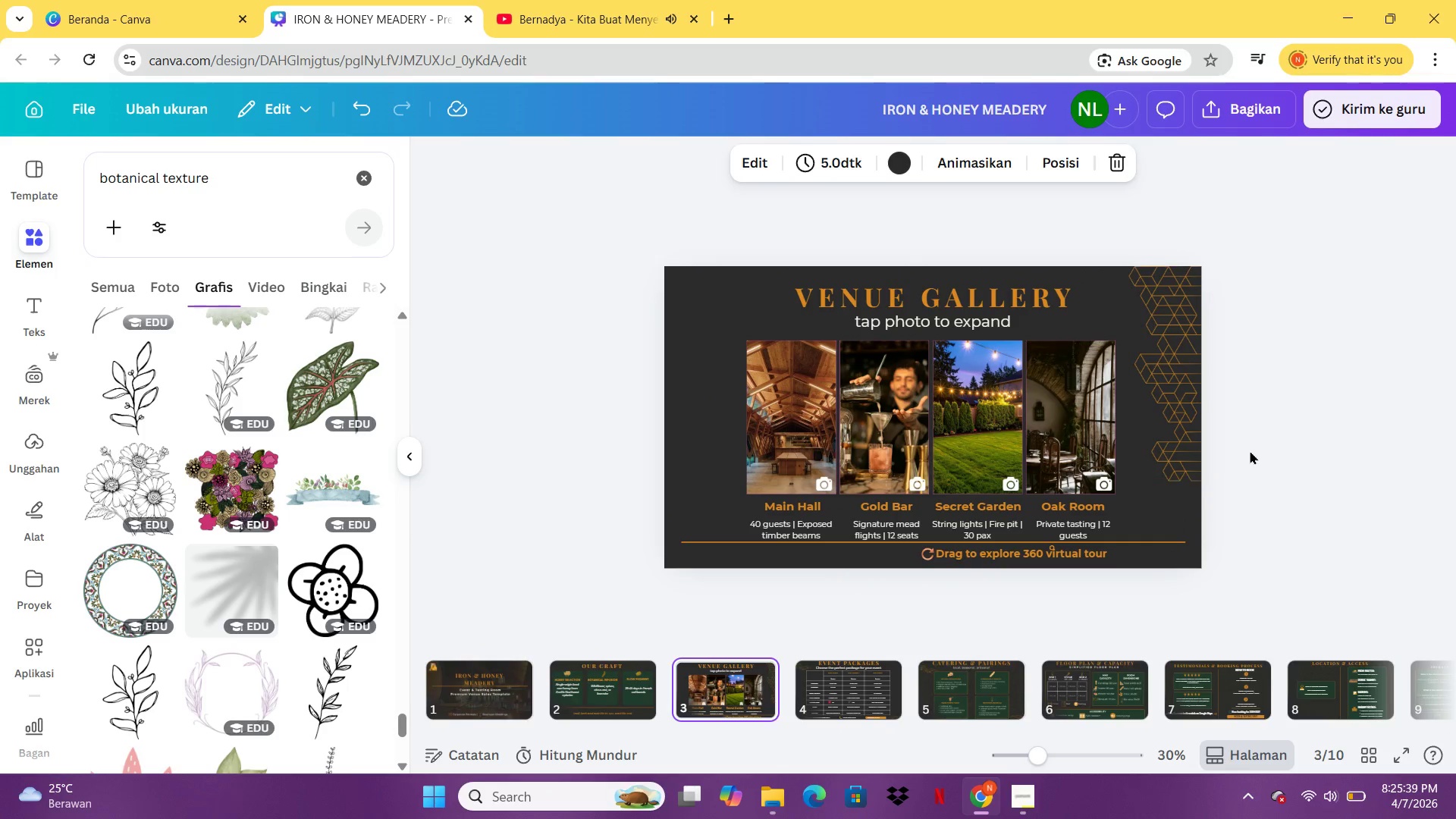 
left_click([1188, 404])
 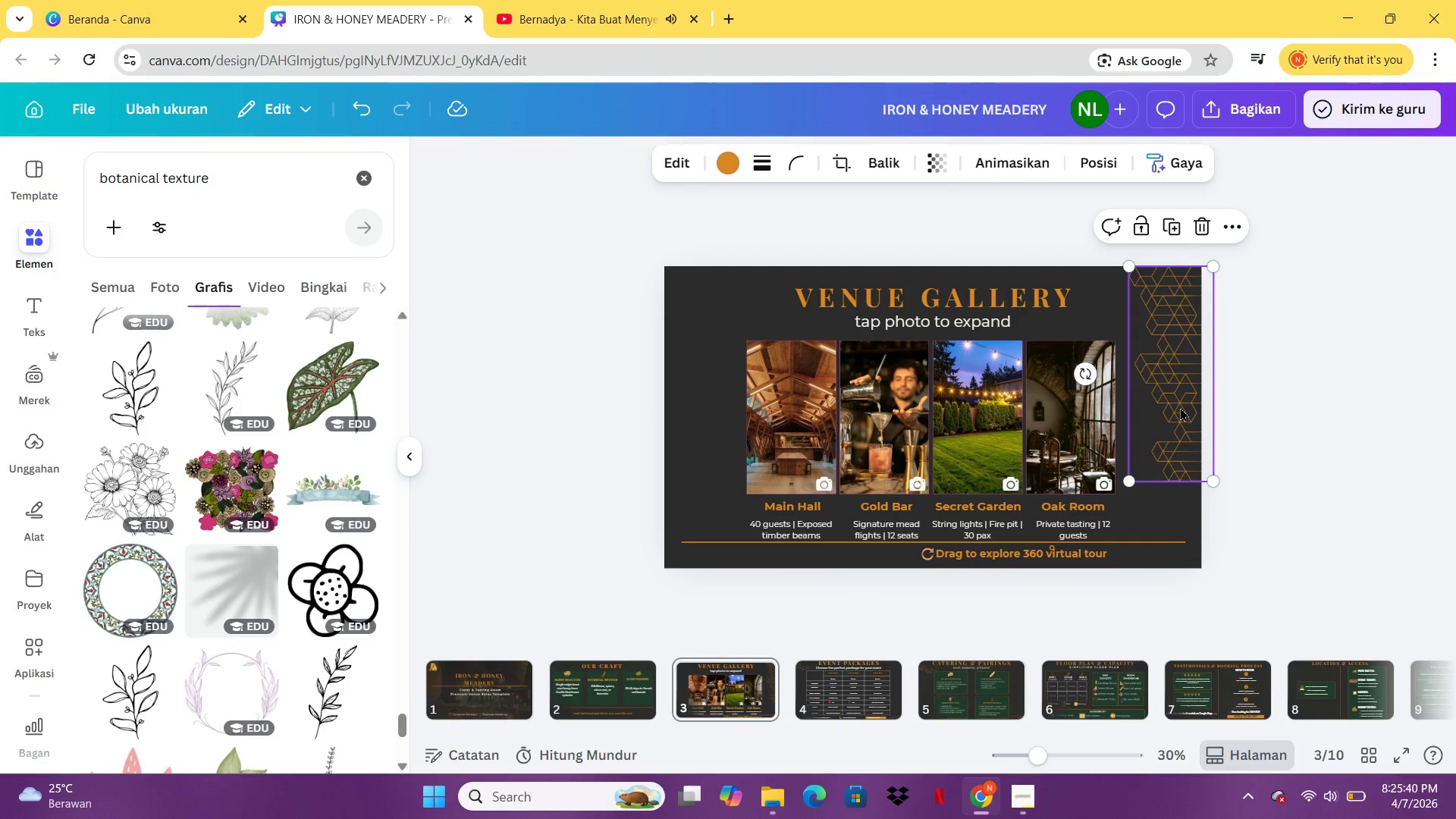 
key(Delete)
 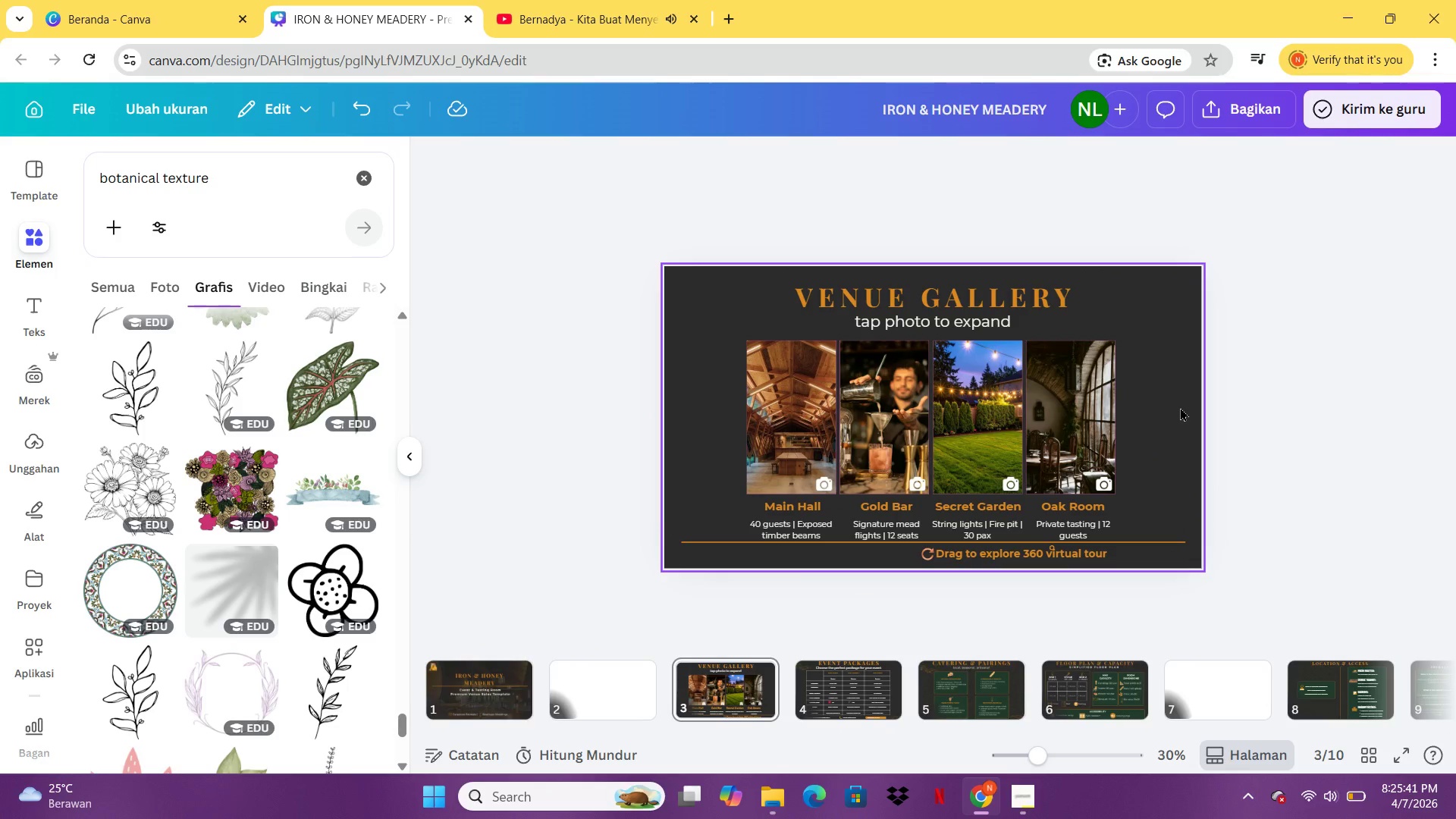 
key(Control+Z)
 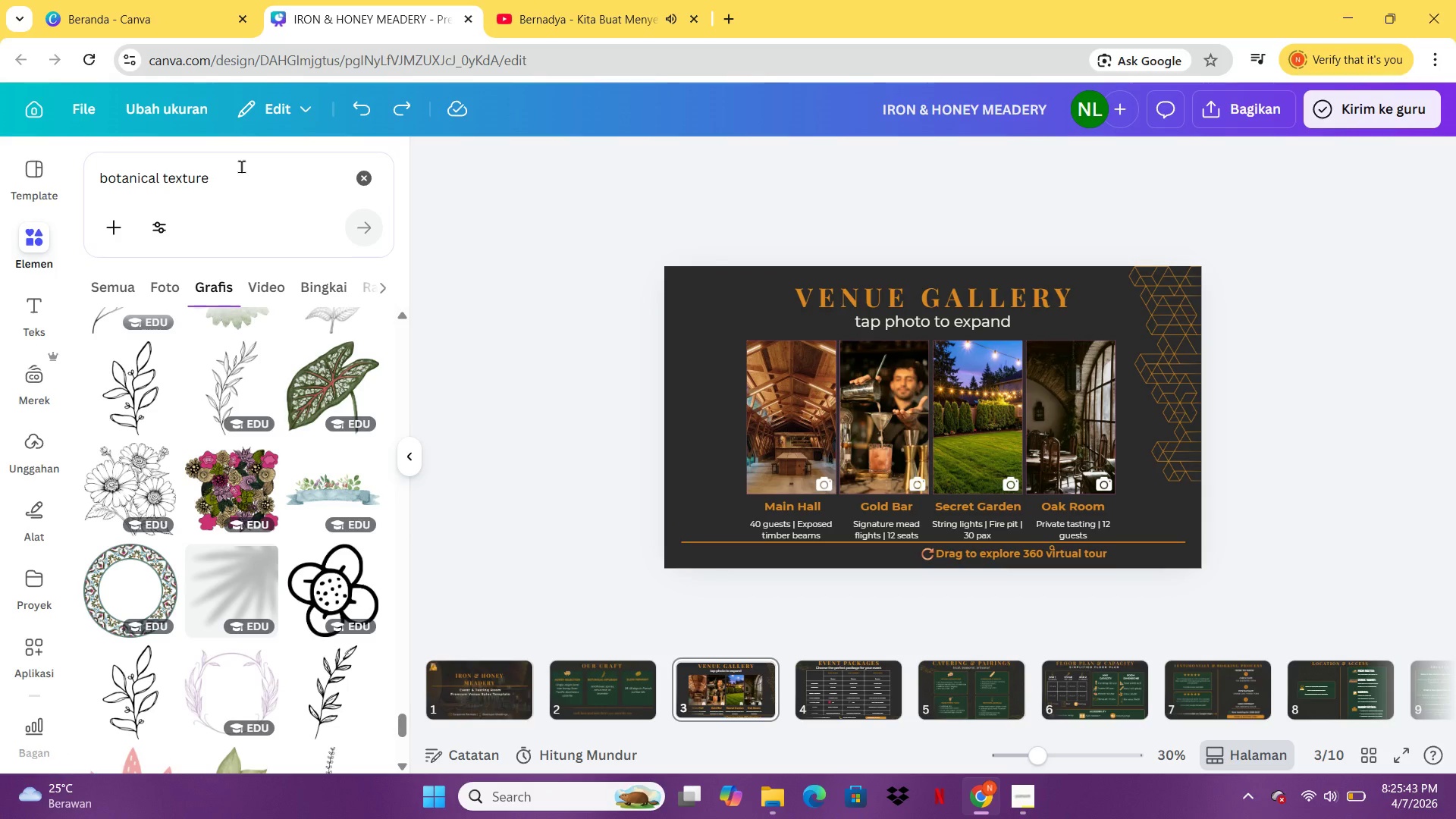 
left_click_drag(start_coordinate=[241, 166], to_coordinate=[66, 180])
 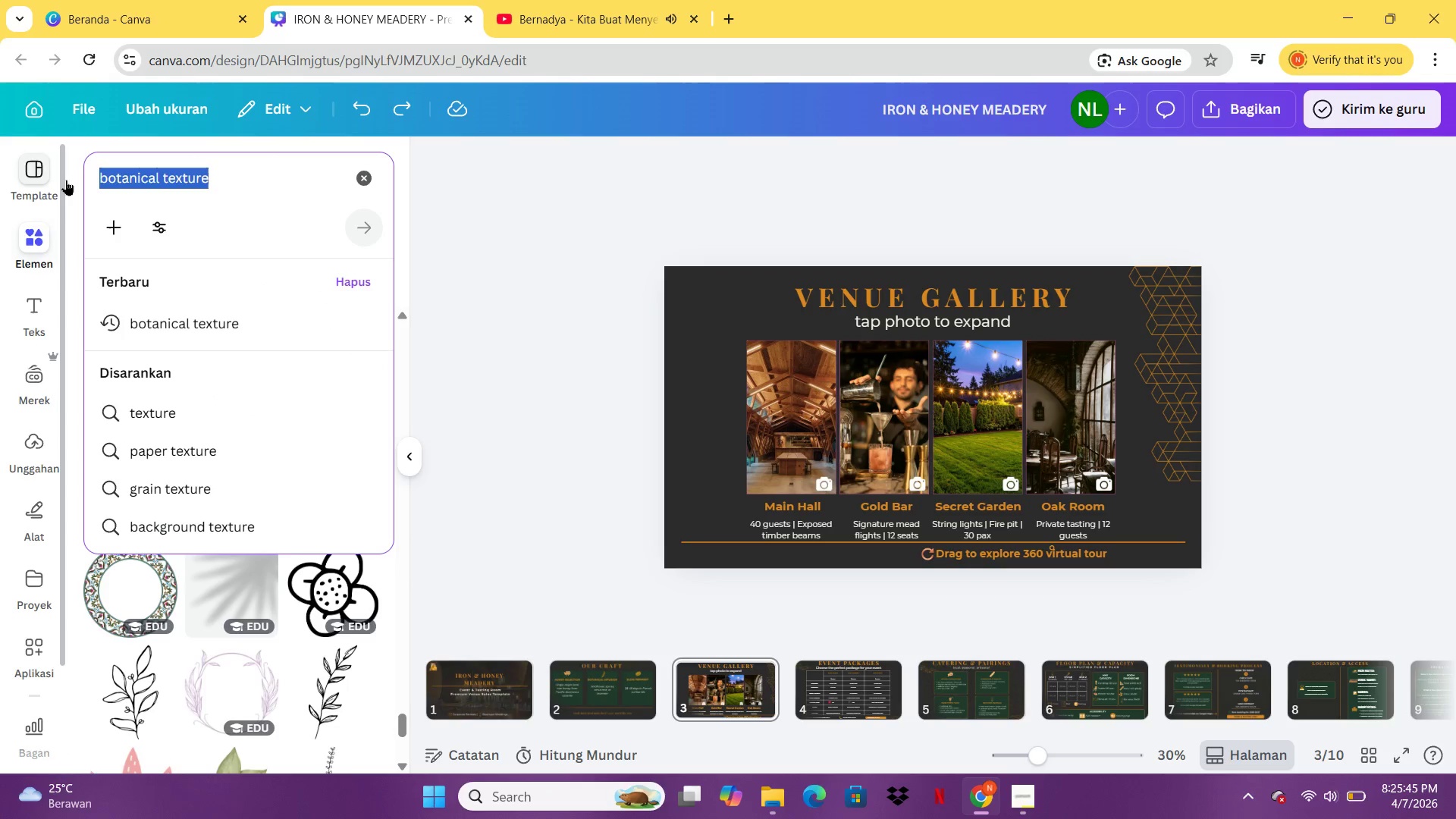 
type(texture)
 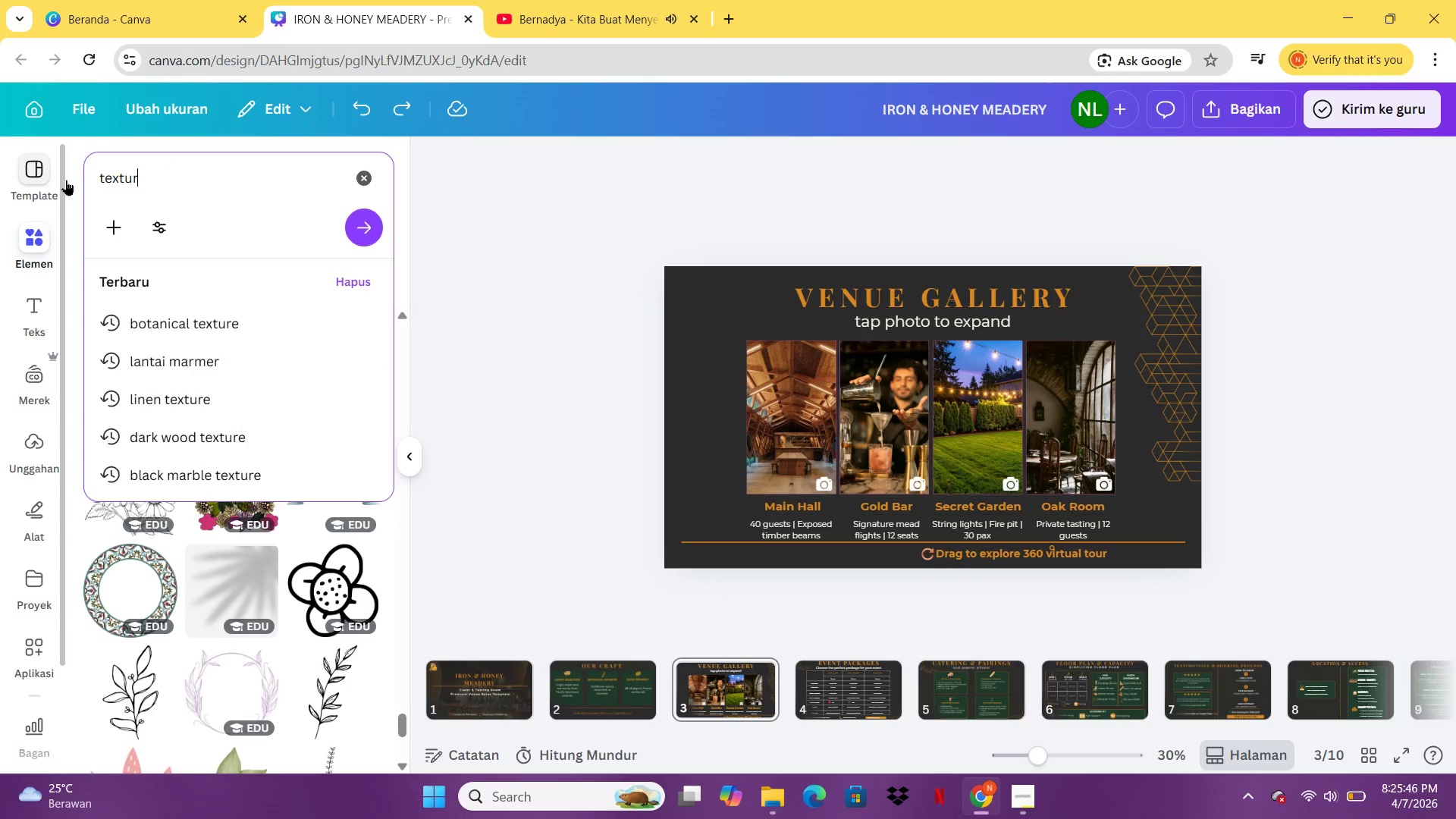 
key(Enter)
 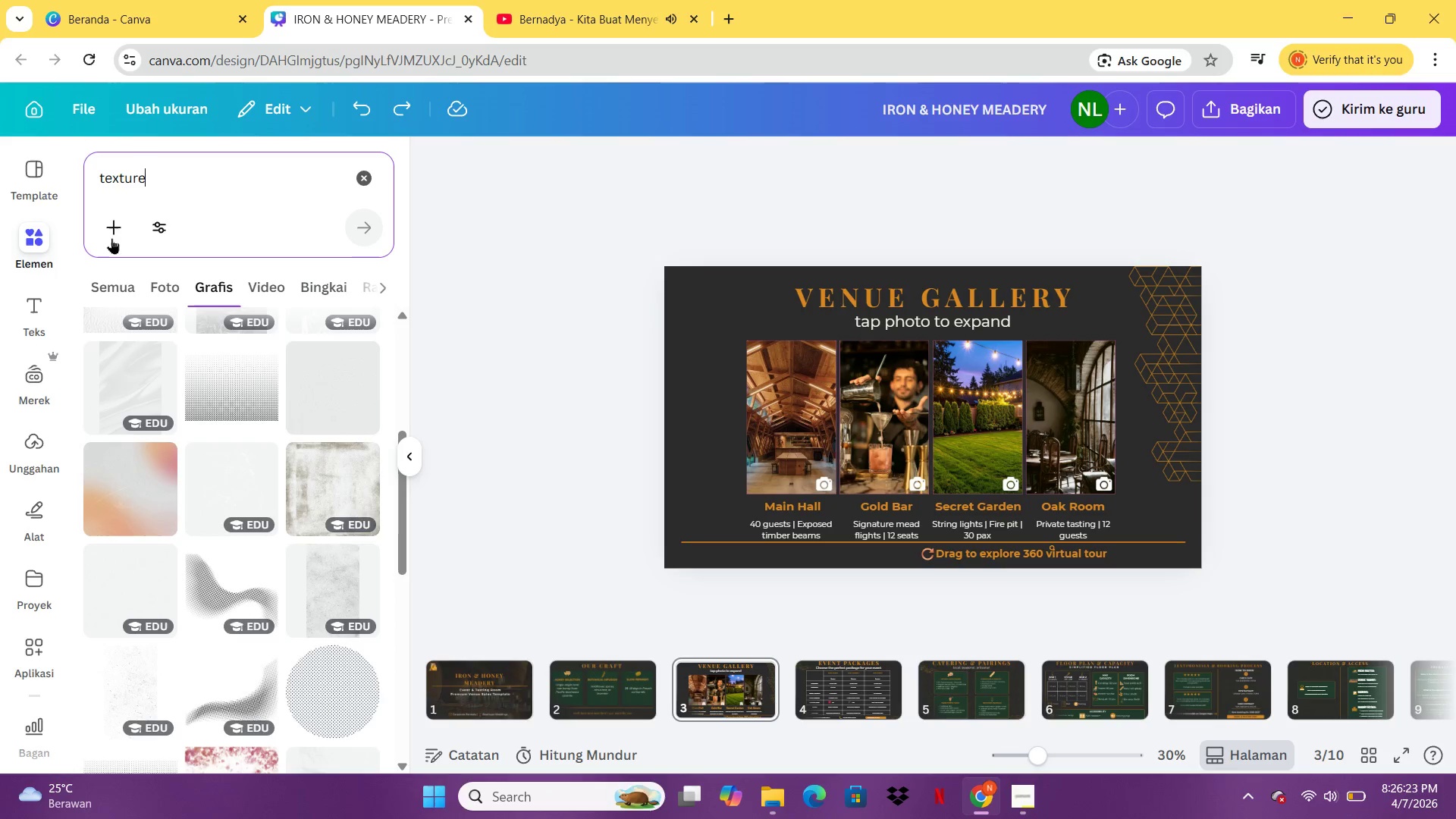 
wait(42.56)
 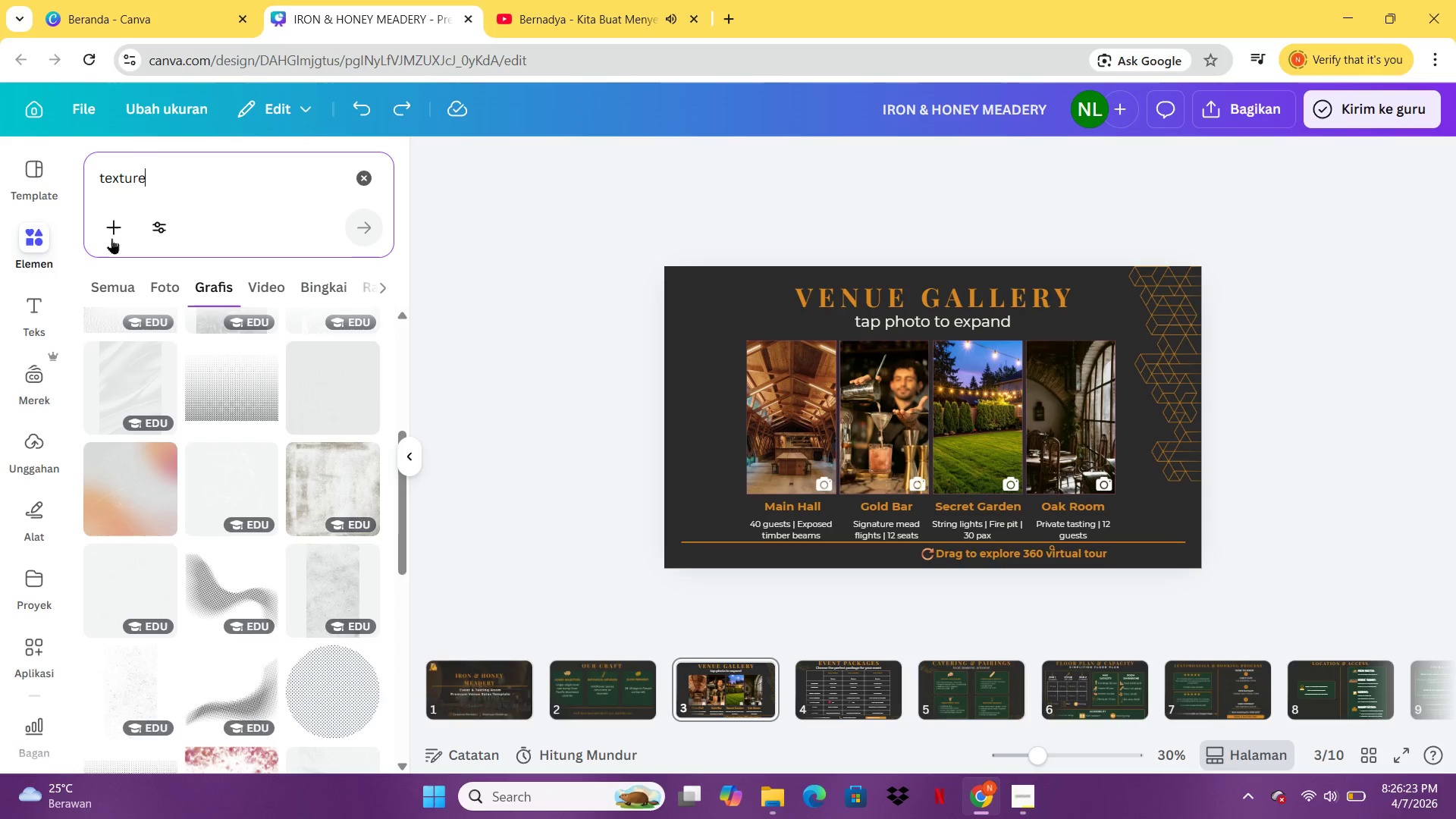 
left_click_drag(start_coordinate=[243, 191], to_coordinate=[44, 190])
 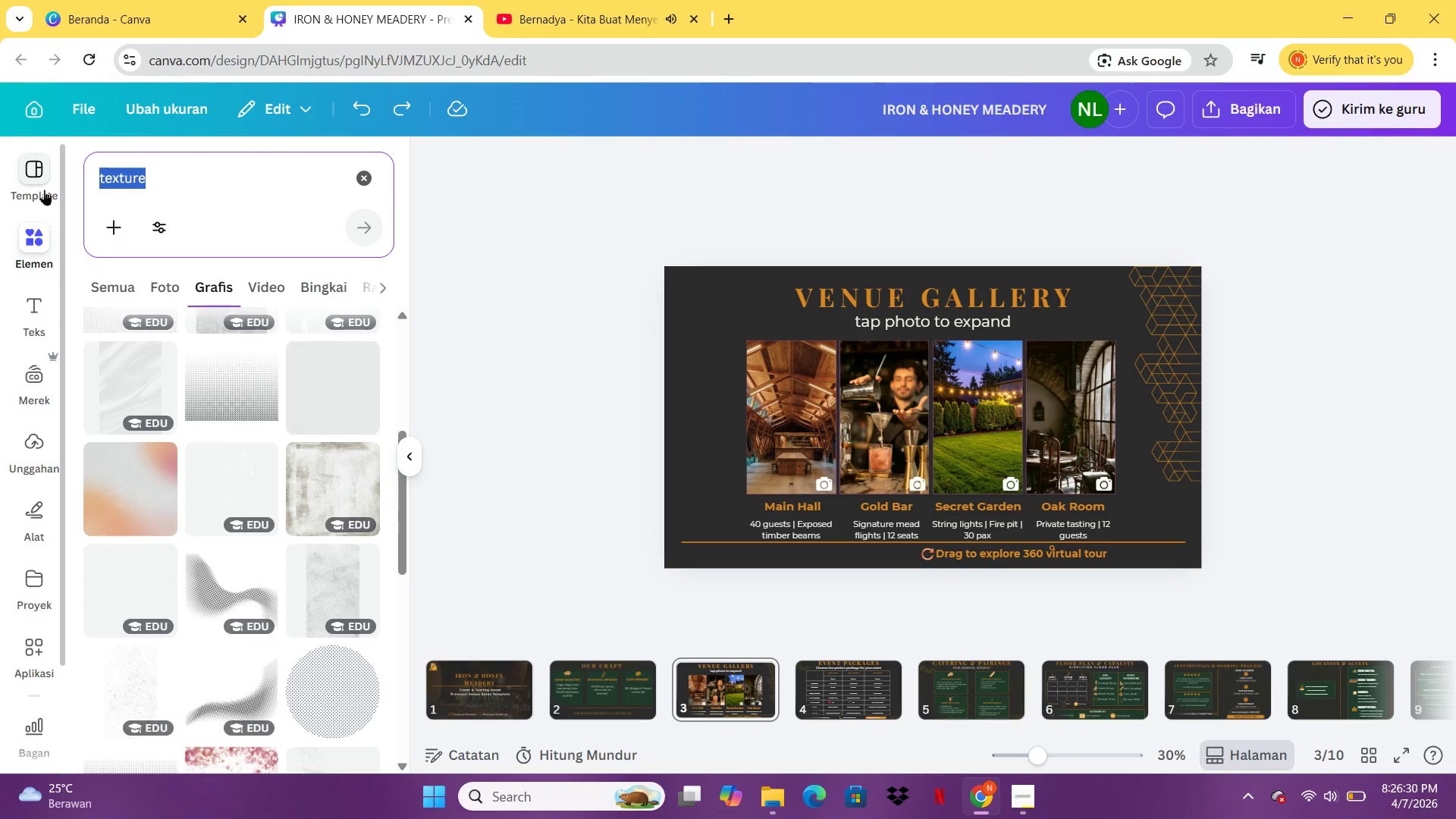 
type(gold fiu)
key(Backspace)
key(Backspace)
type(oil flecks)
 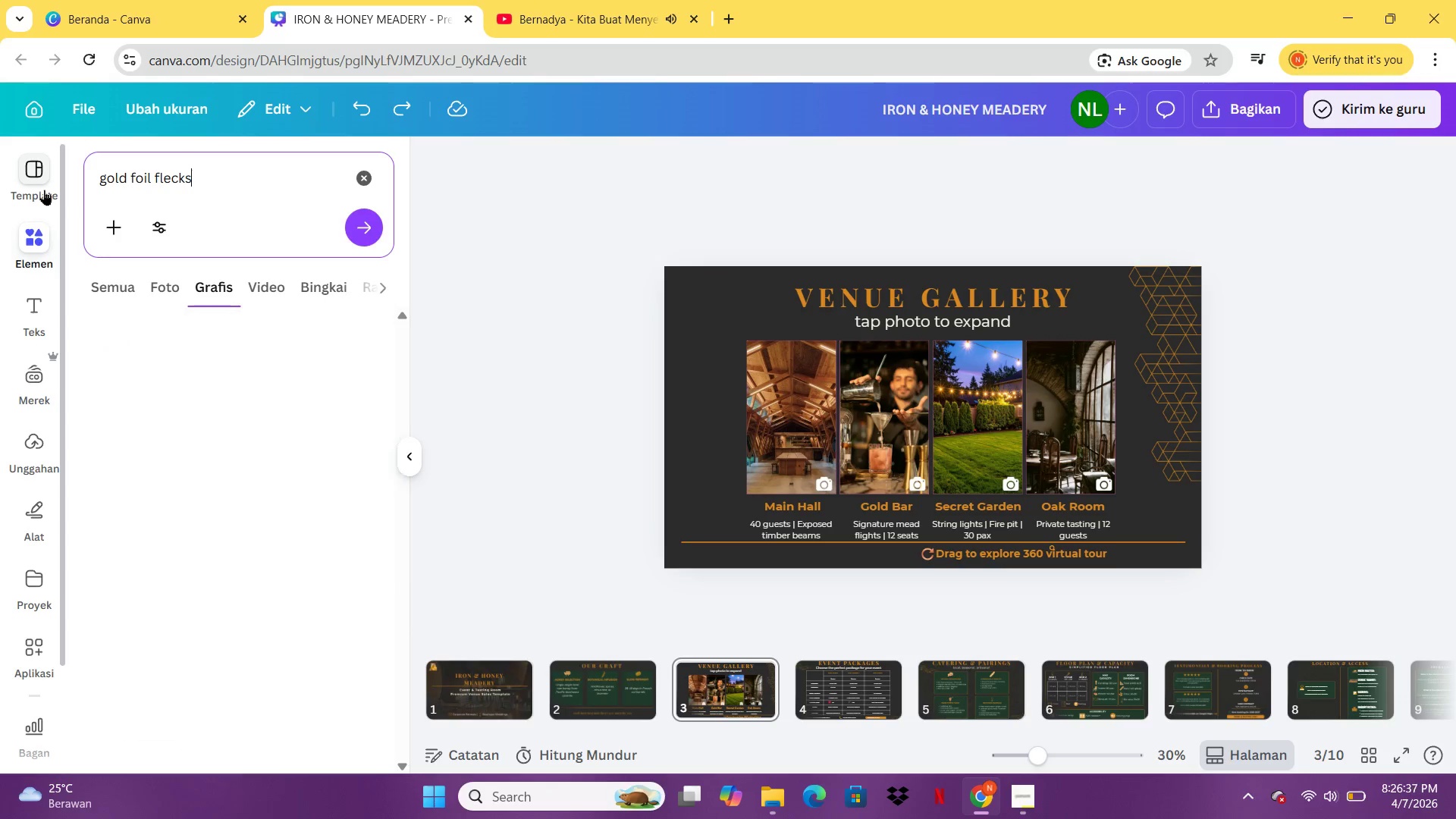 
key(Enter)
 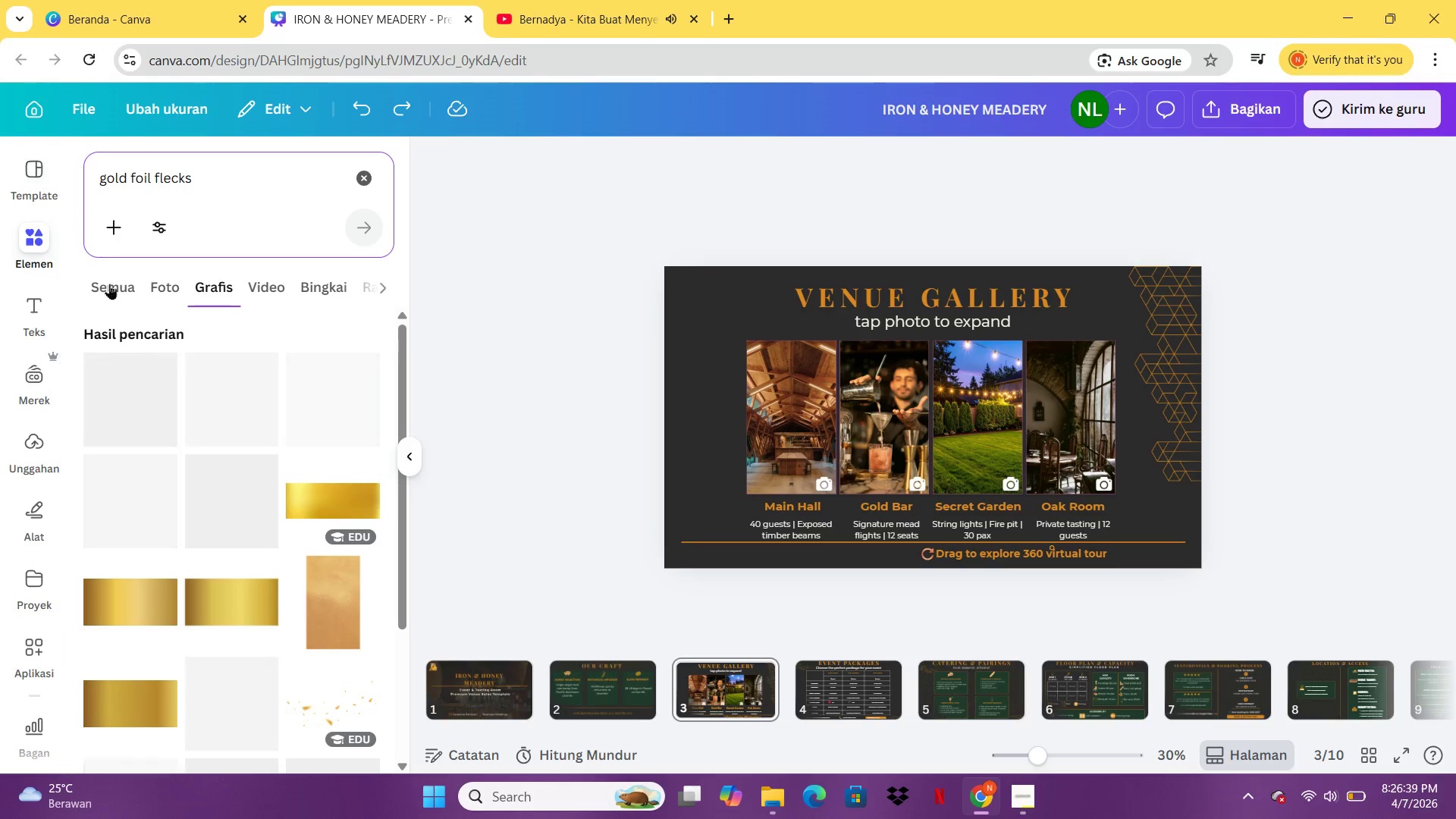 
mouse_move([273, 563])
 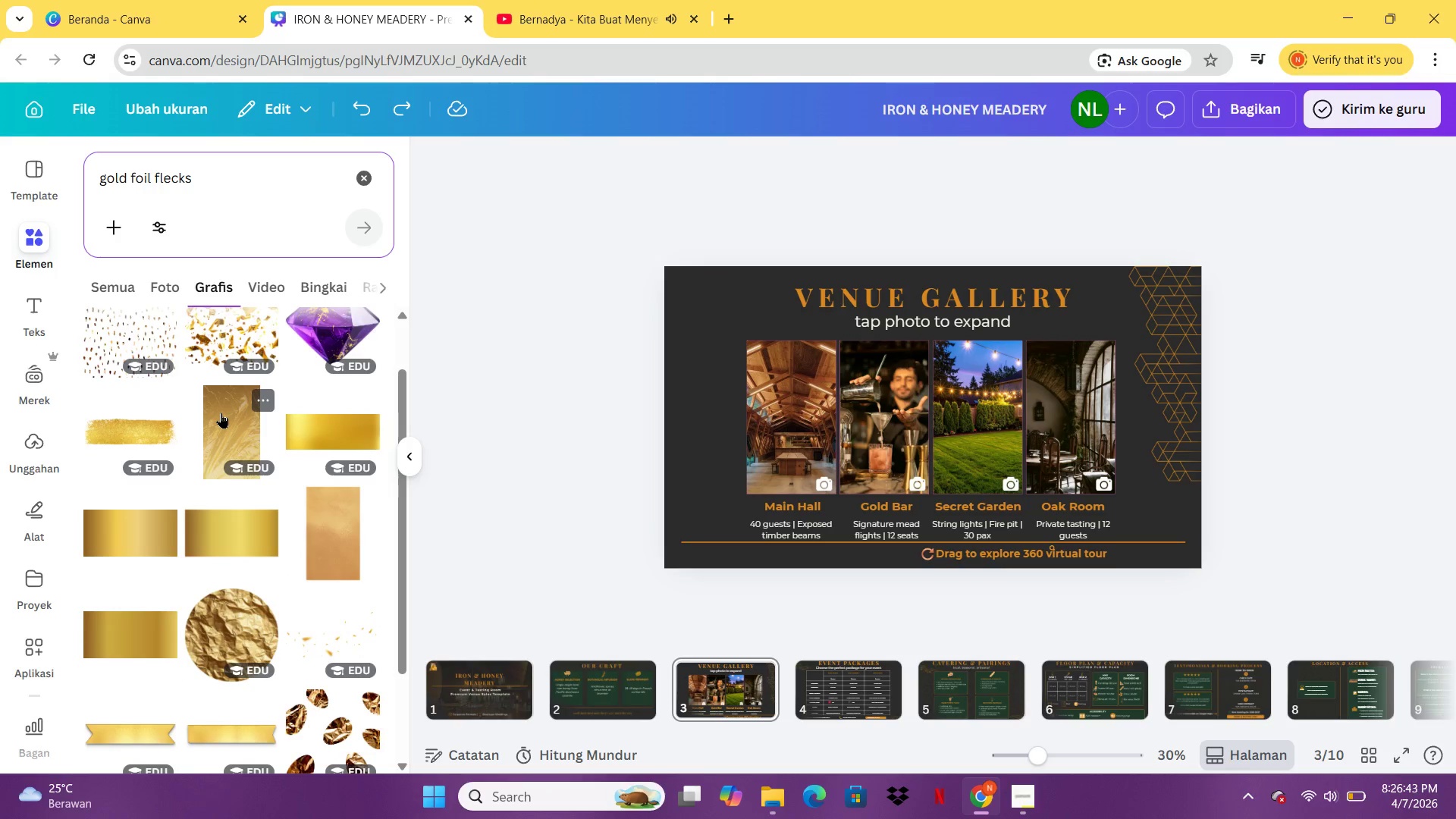 
left_click([221, 413])
 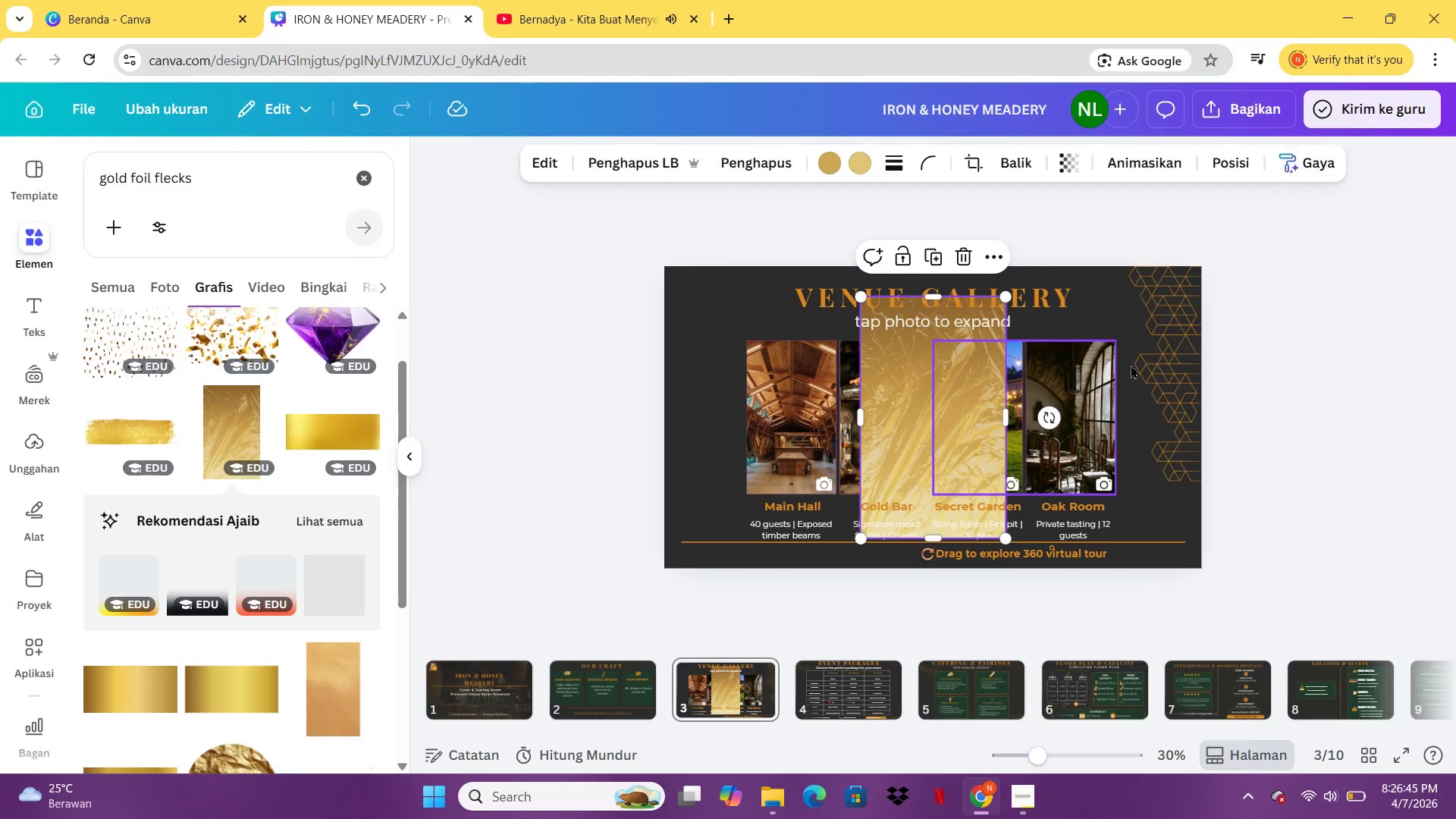 
left_click([1169, 353])
 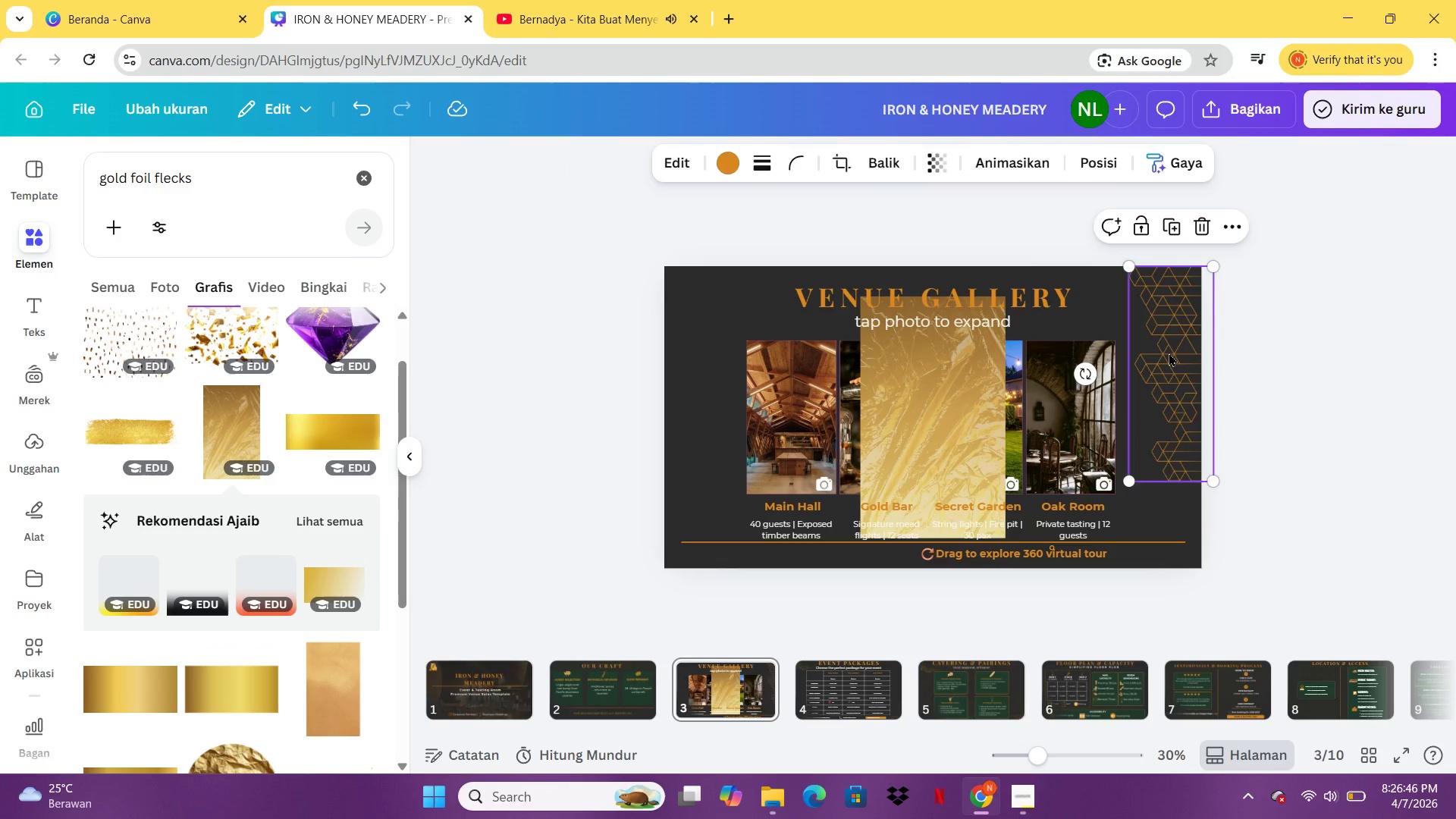 
key(Delete)
 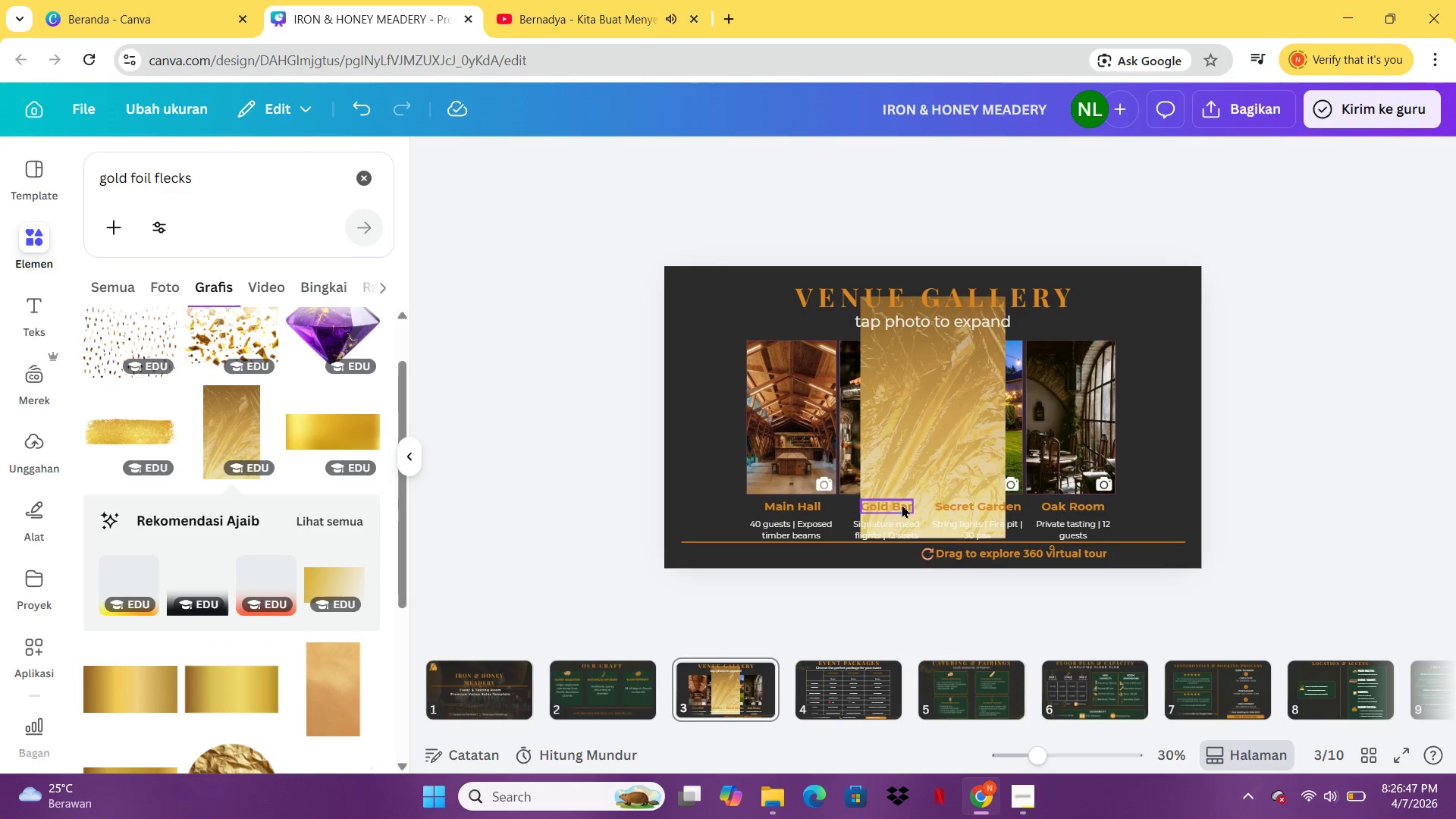 
left_click([915, 502])
 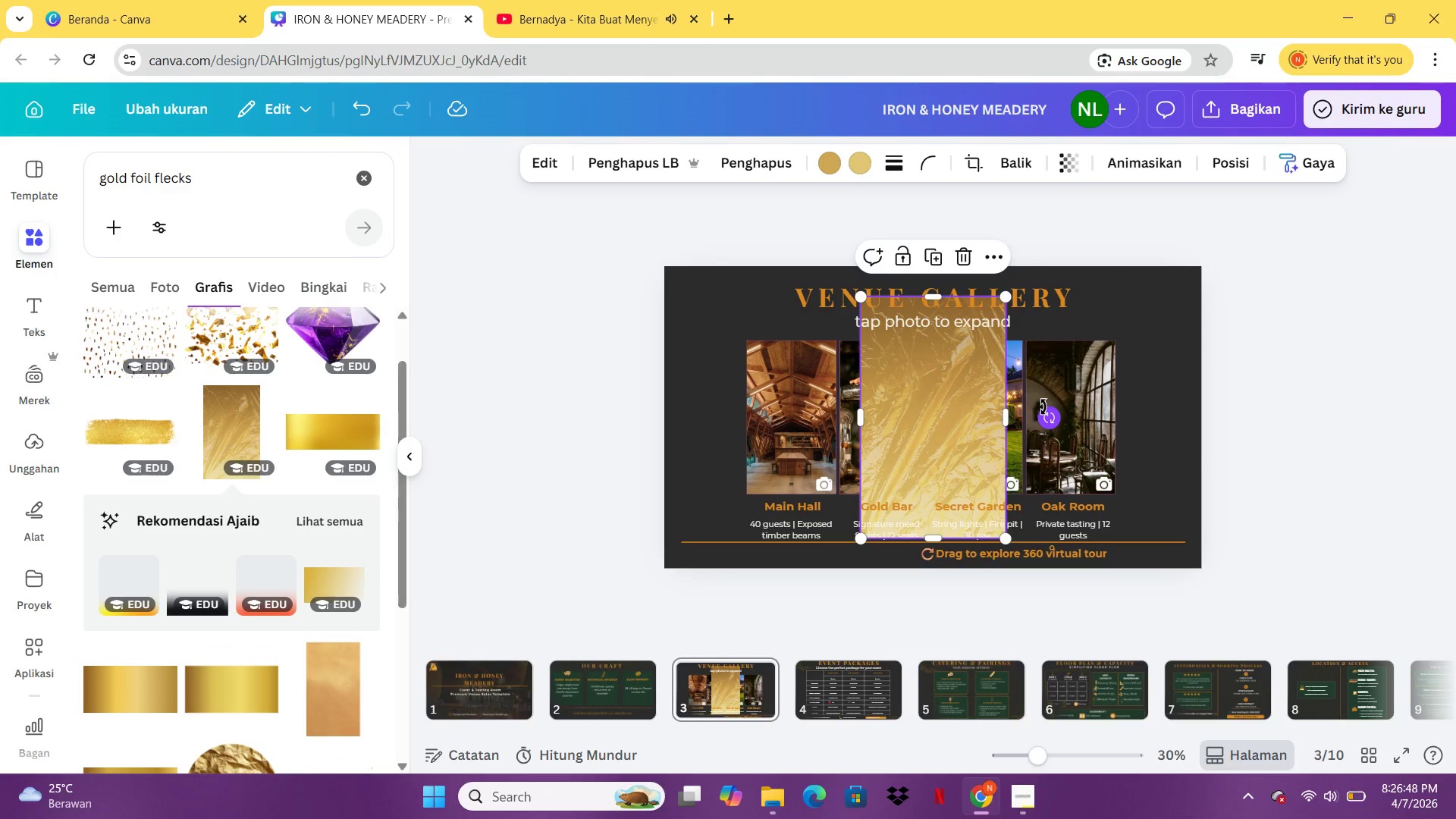 
left_click_drag(start_coordinate=[1043, 407], to_coordinate=[923, 294])
 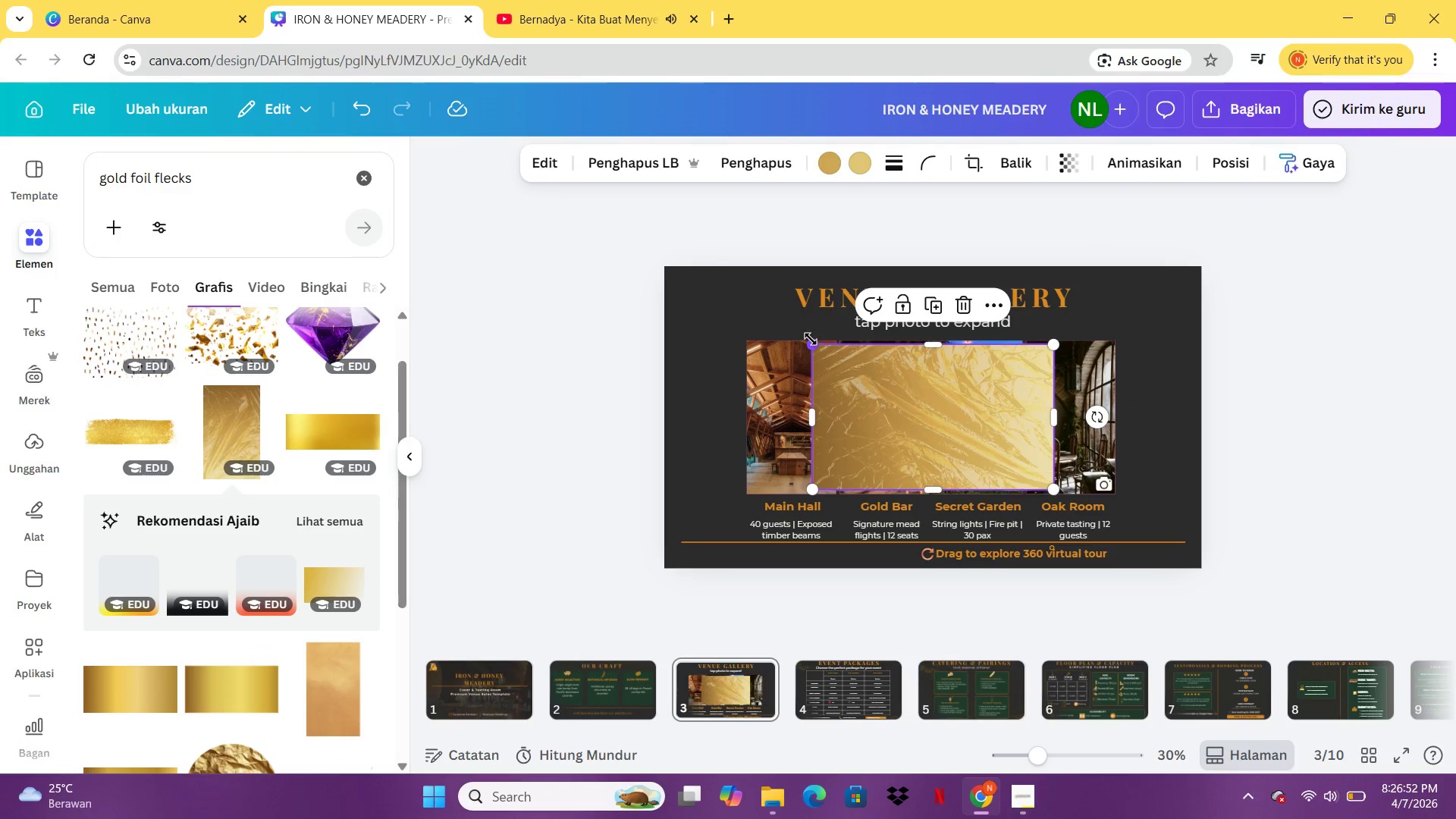 
left_click_drag(start_coordinate=[811, 340], to_coordinate=[642, 280])
 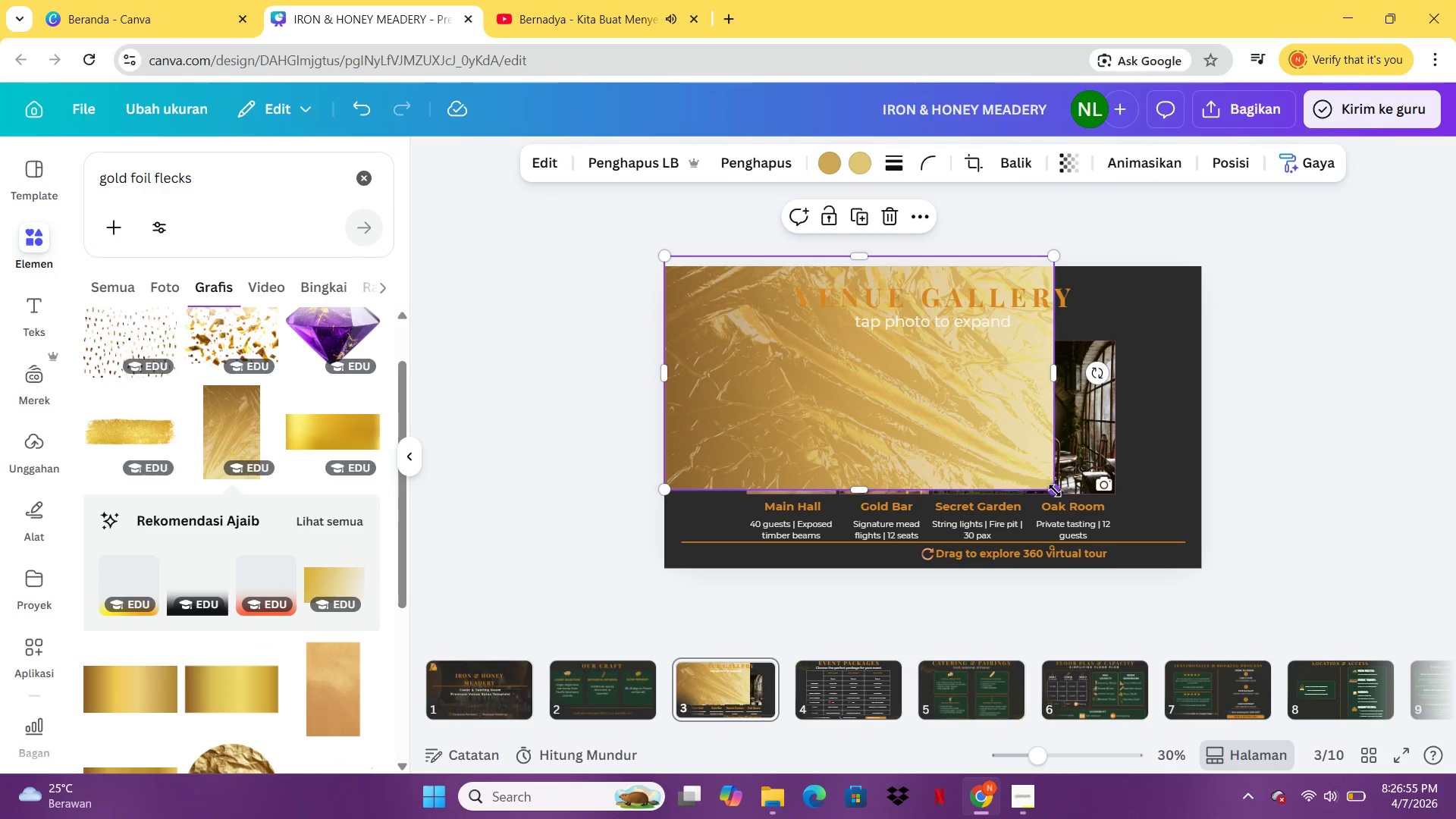 
left_click_drag(start_coordinate=[1055, 489], to_coordinate=[1194, 571])
 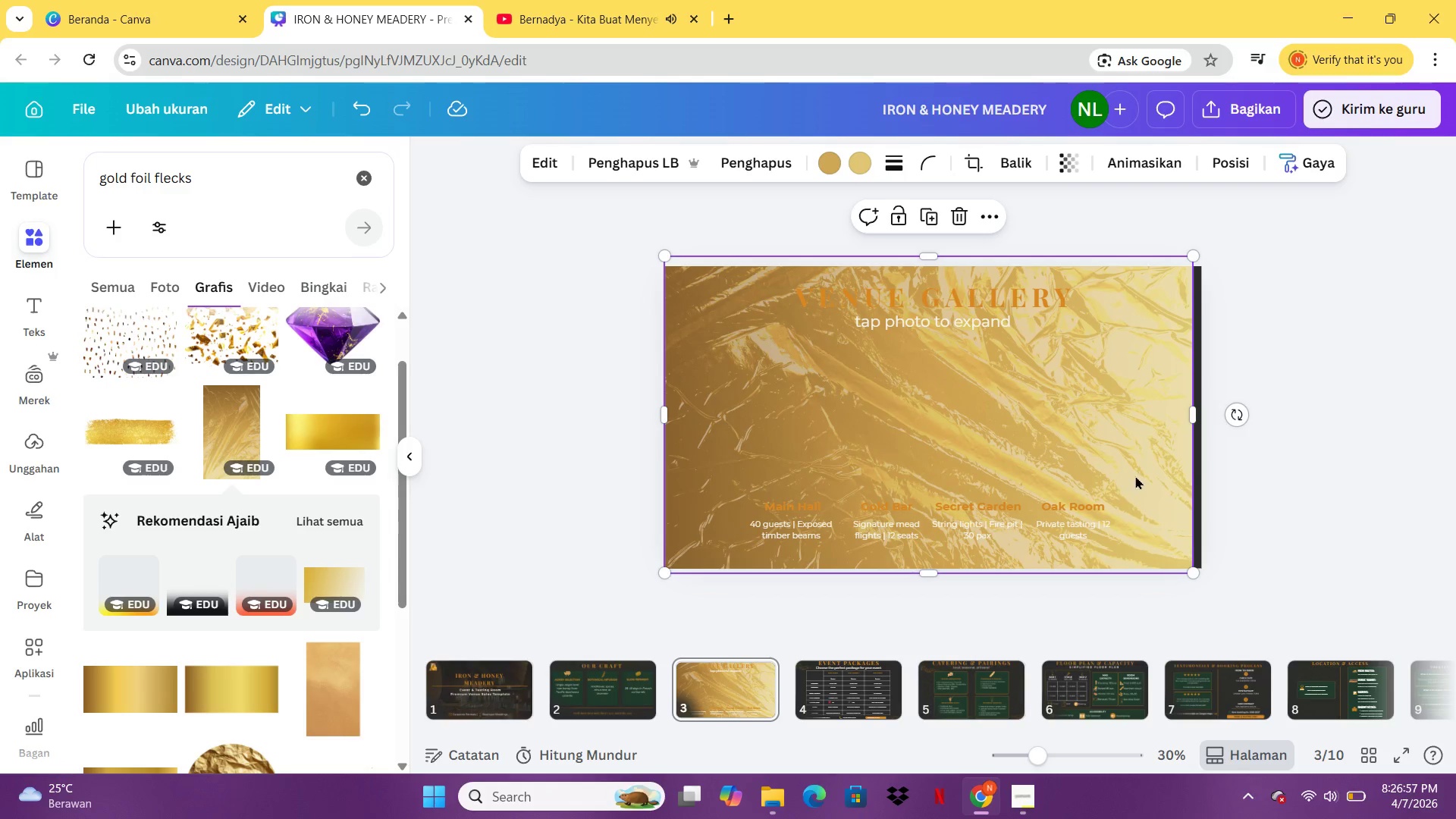 
left_click_drag(start_coordinate=[1137, 475], to_coordinate=[1152, 480])
 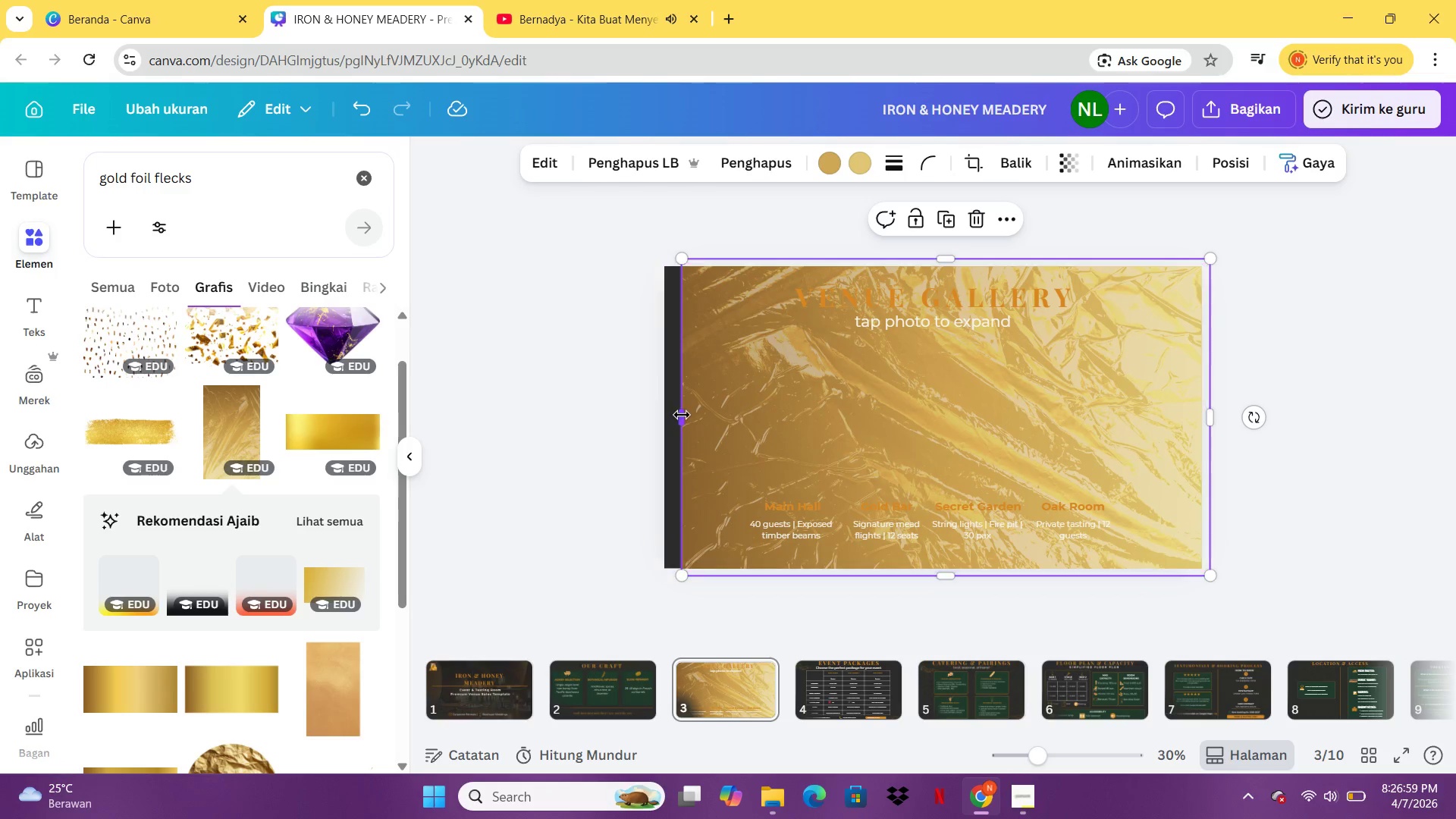 
left_click_drag(start_coordinate=[684, 415], to_coordinate=[661, 415])
 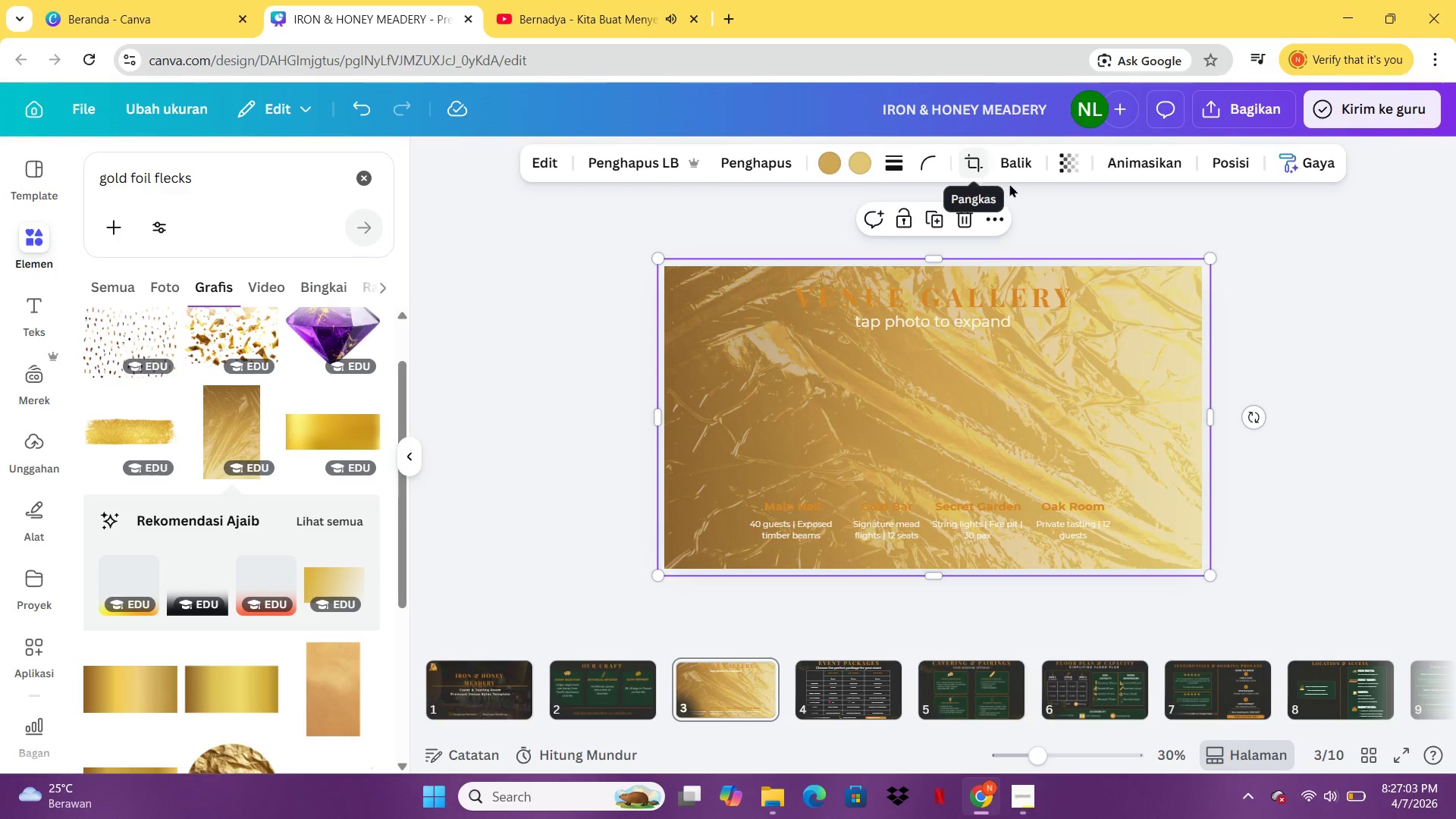 
right_click([1023, 320])
 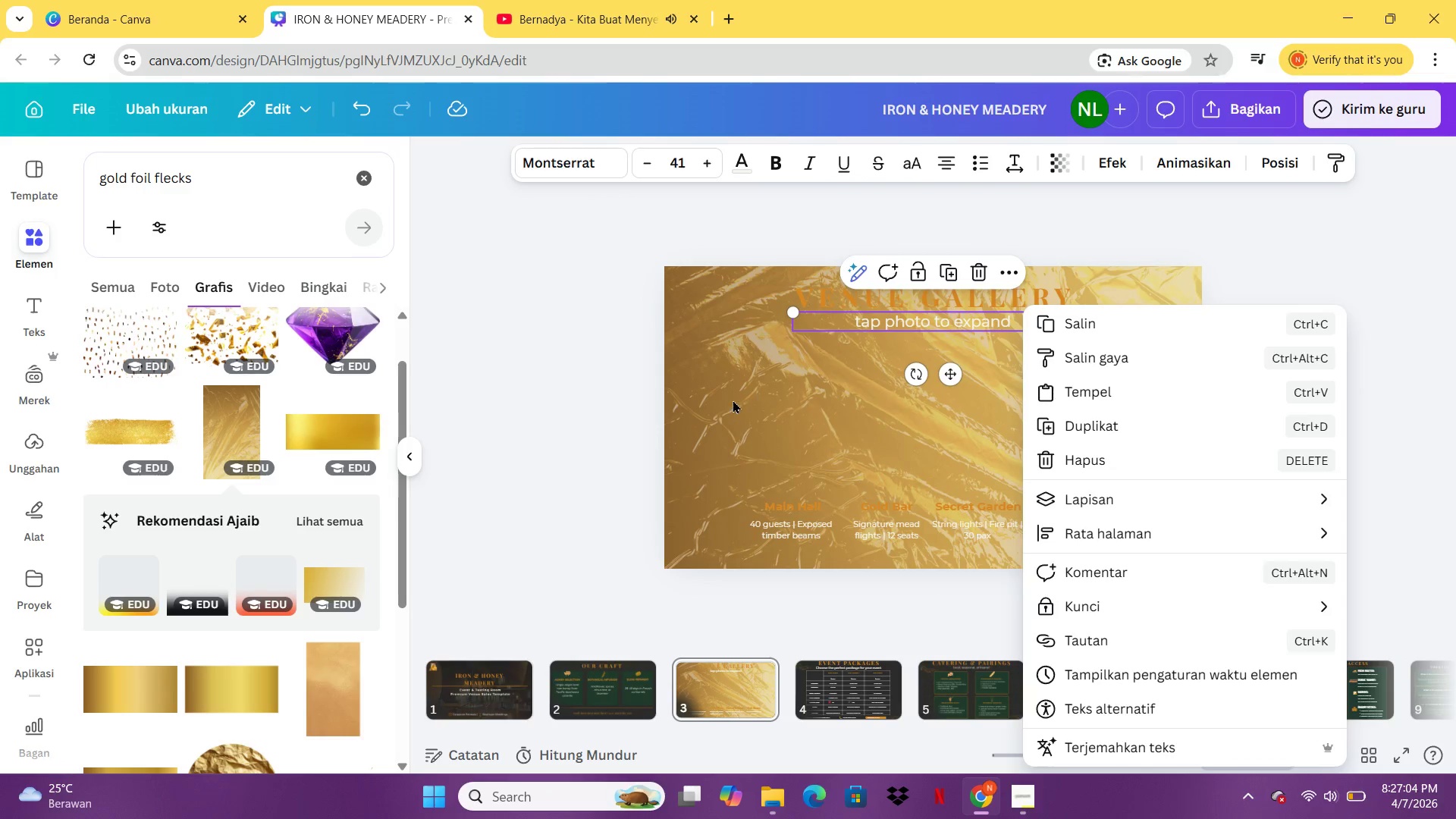 
right_click([733, 400])
 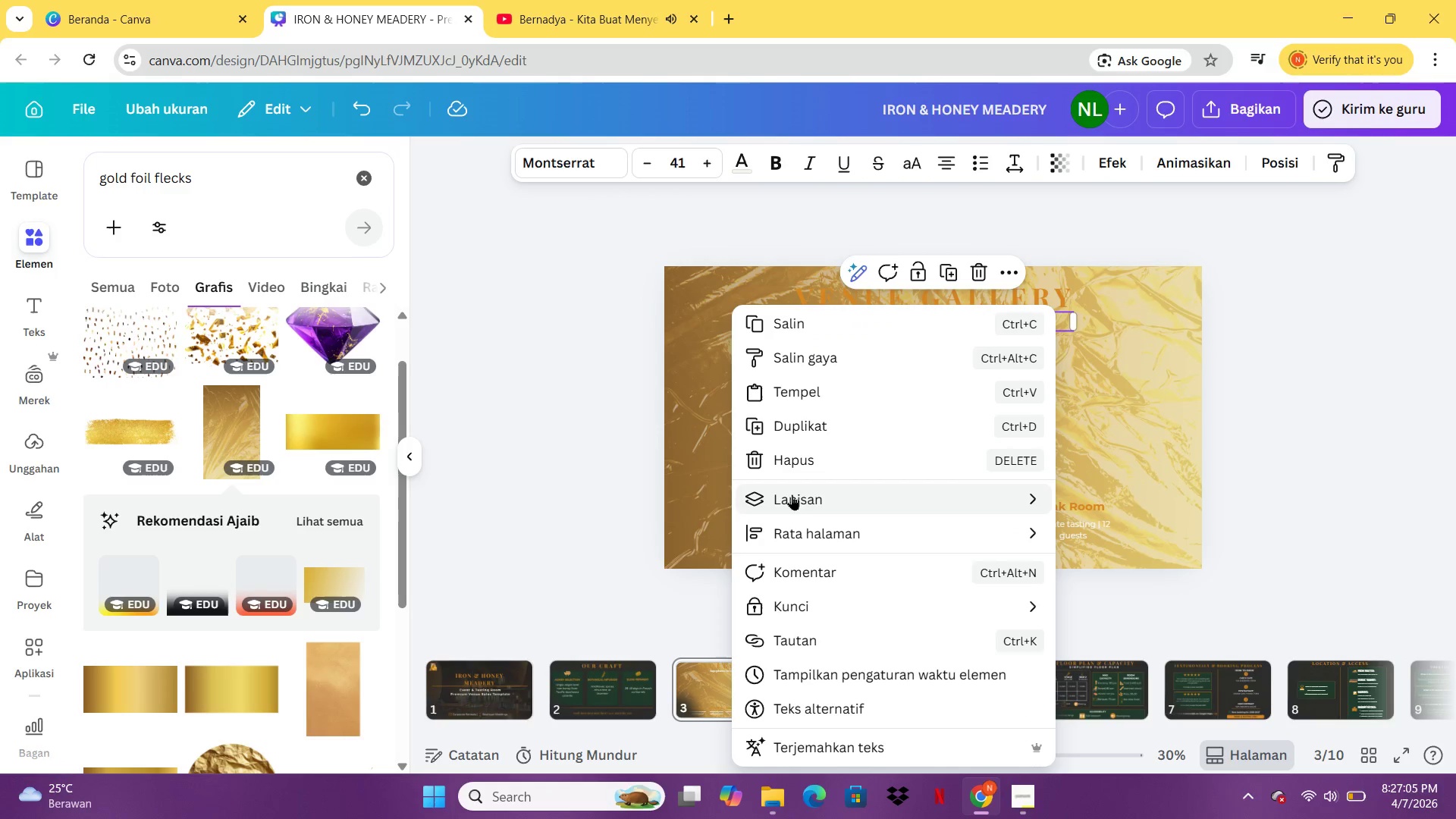 
left_click([792, 494])
 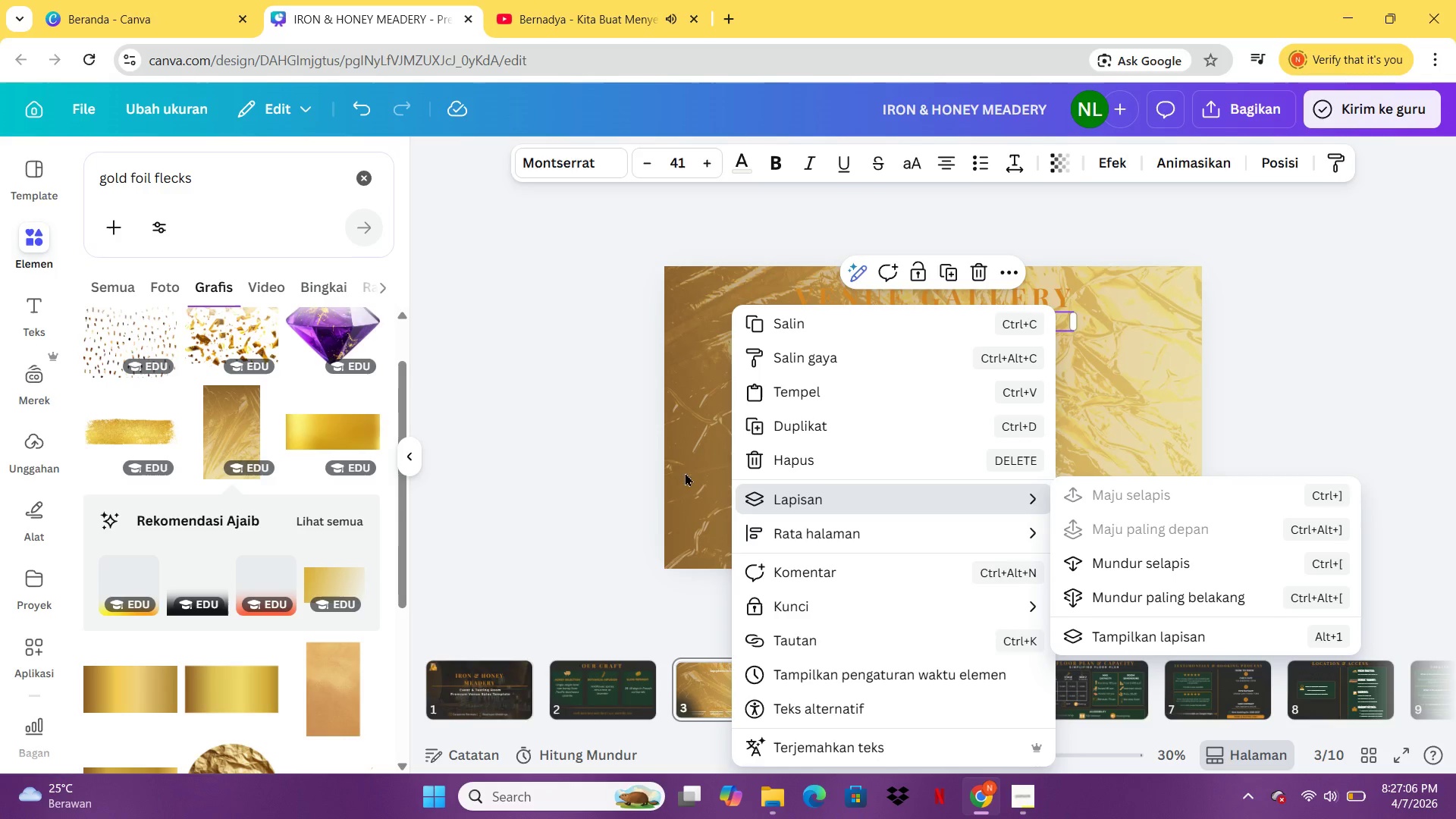 
left_click([673, 466])
 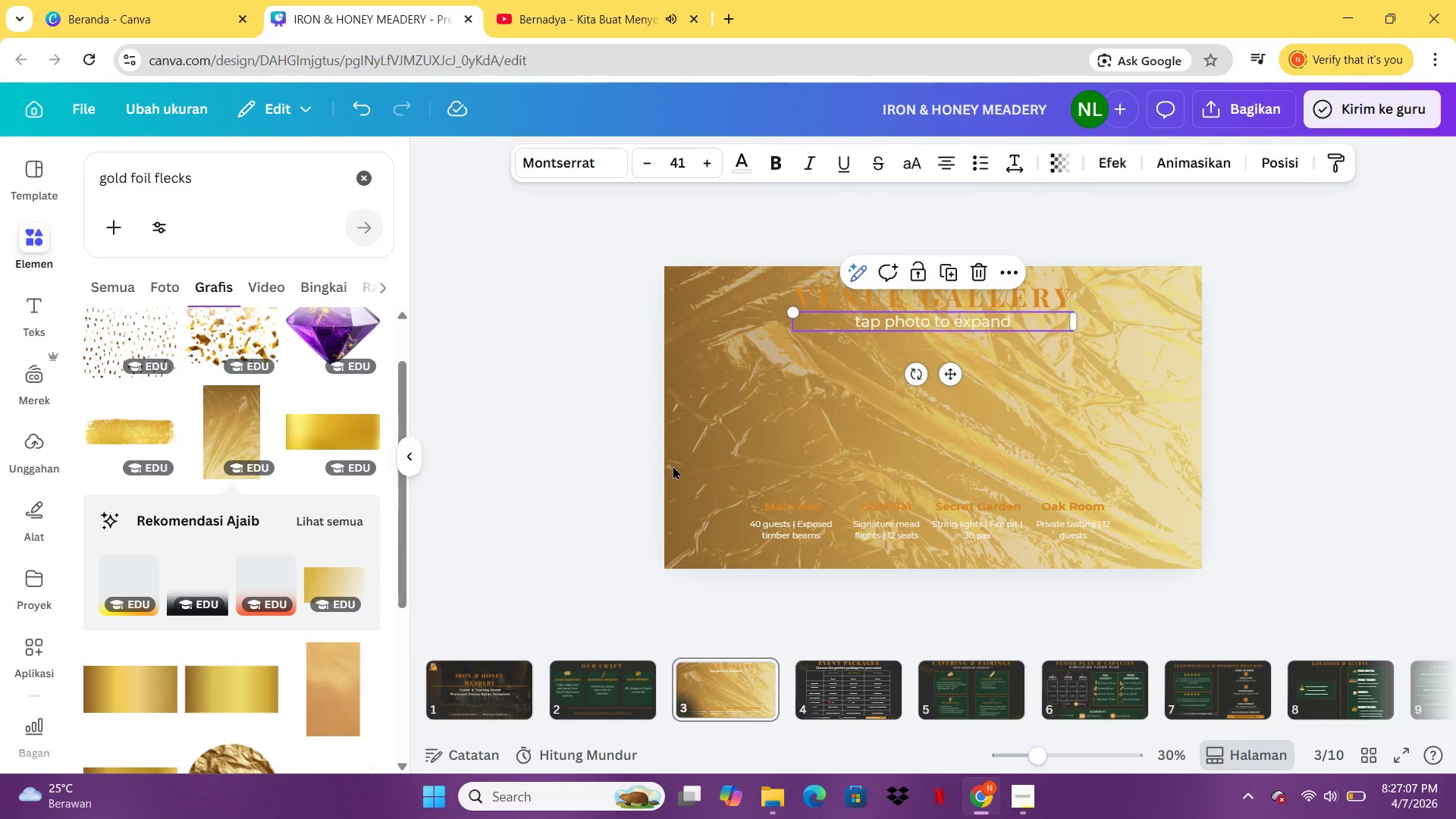 
left_click([673, 466])
 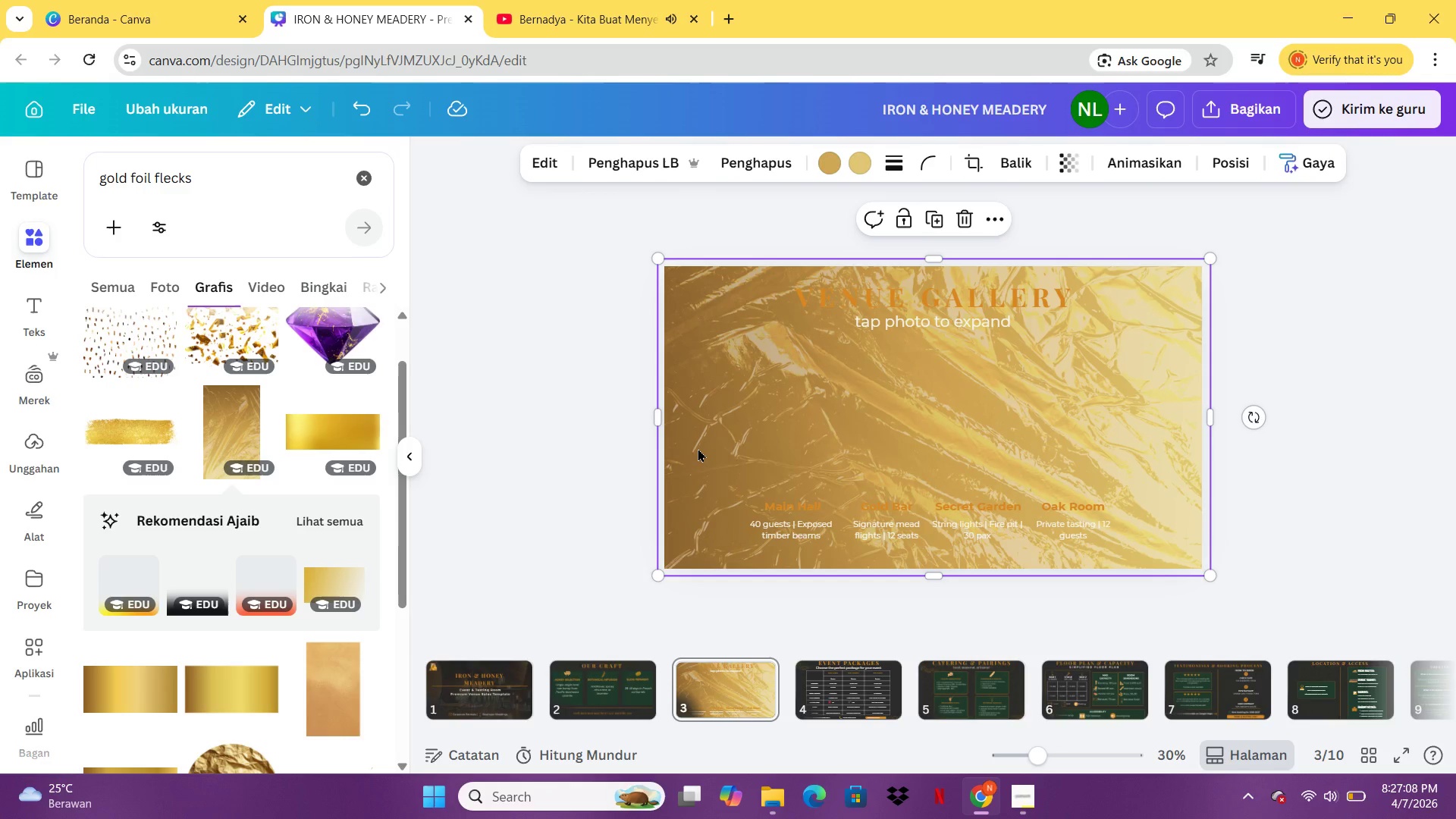 
right_click([698, 448])
 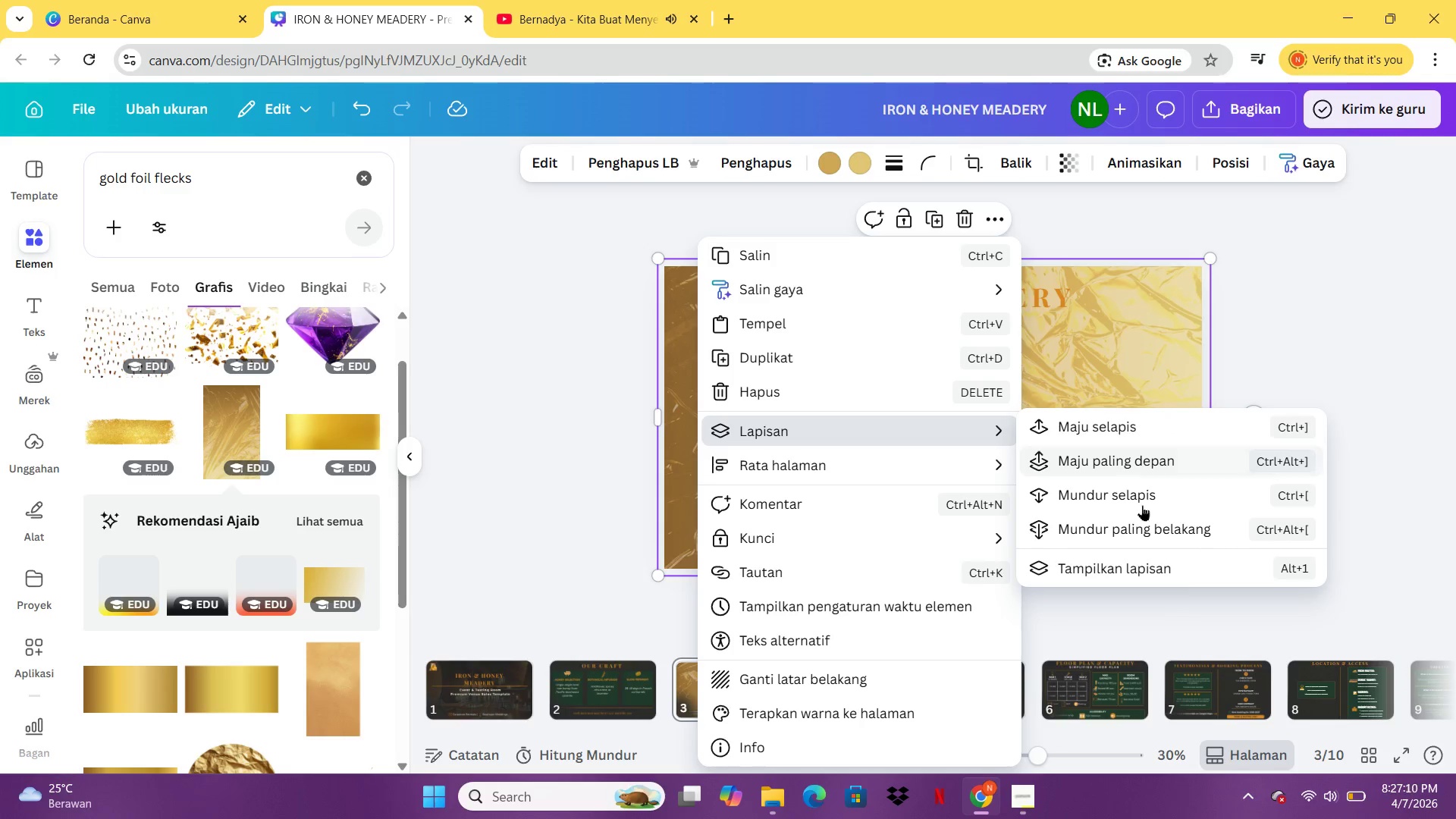 
left_click([1153, 524])
 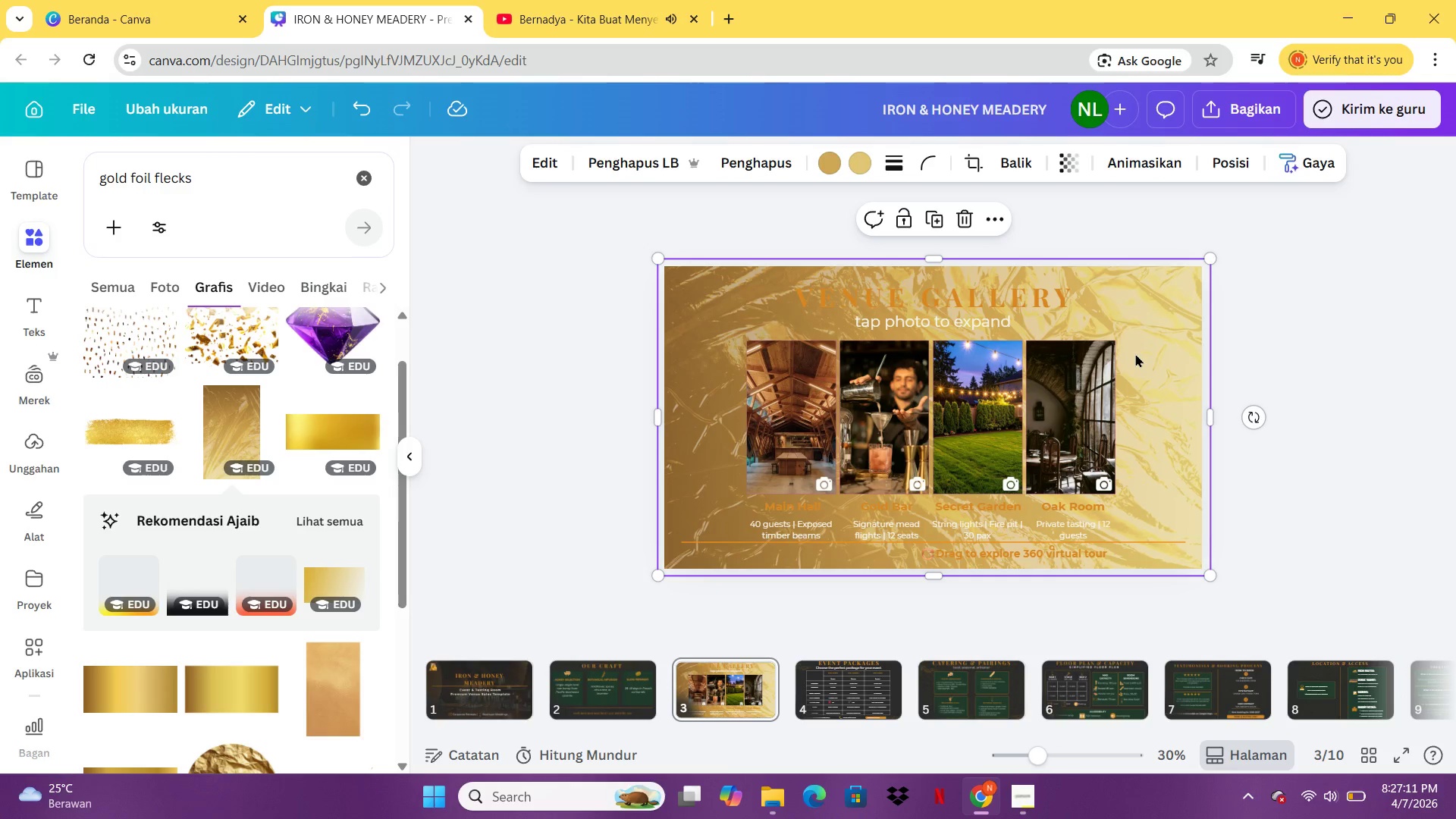 
right_click([1135, 353])
 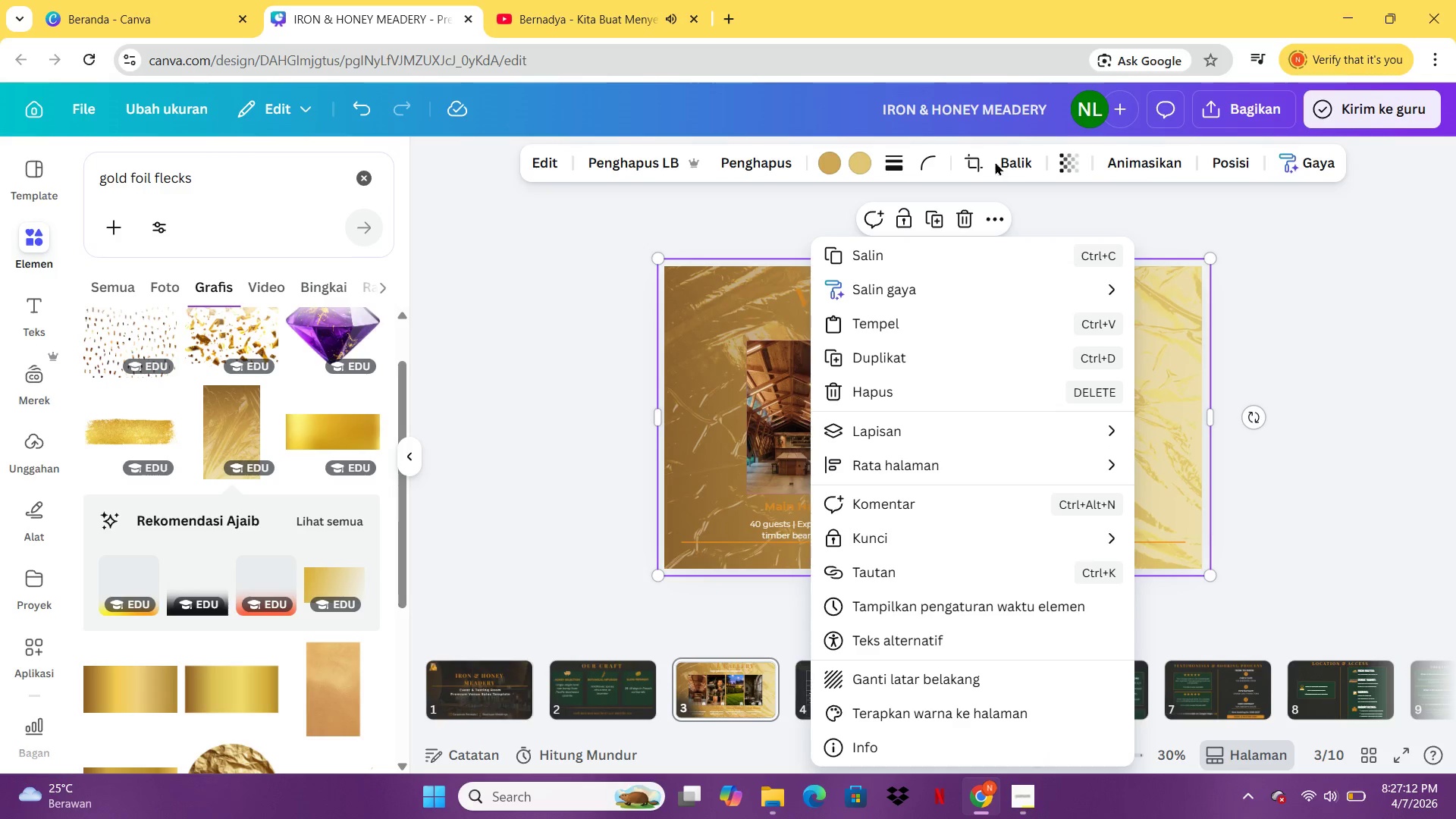 
left_click([1069, 162])
 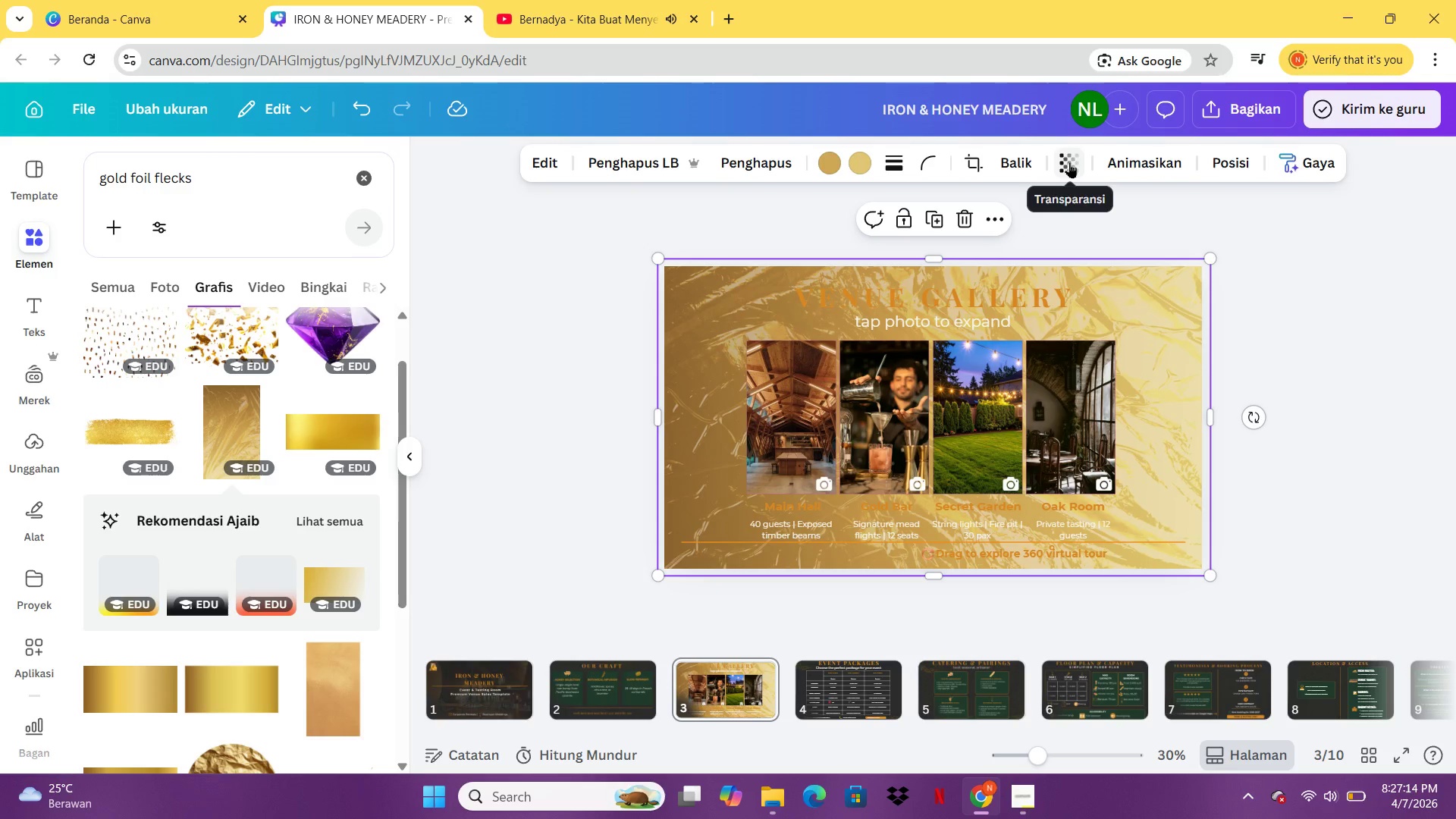 
left_click([1069, 162])
 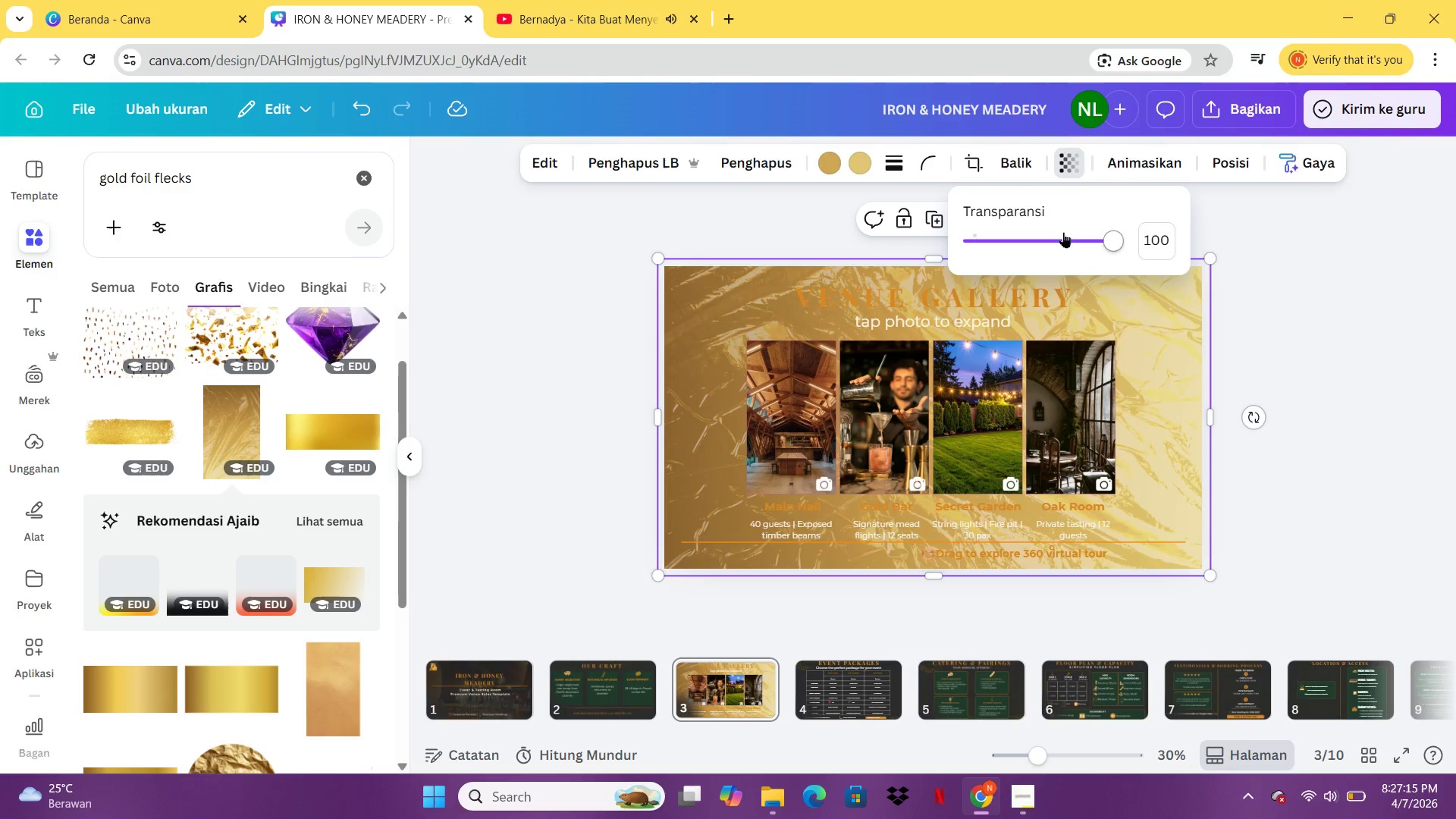 
left_click_drag(start_coordinate=[1070, 237], to_coordinate=[993, 244])
 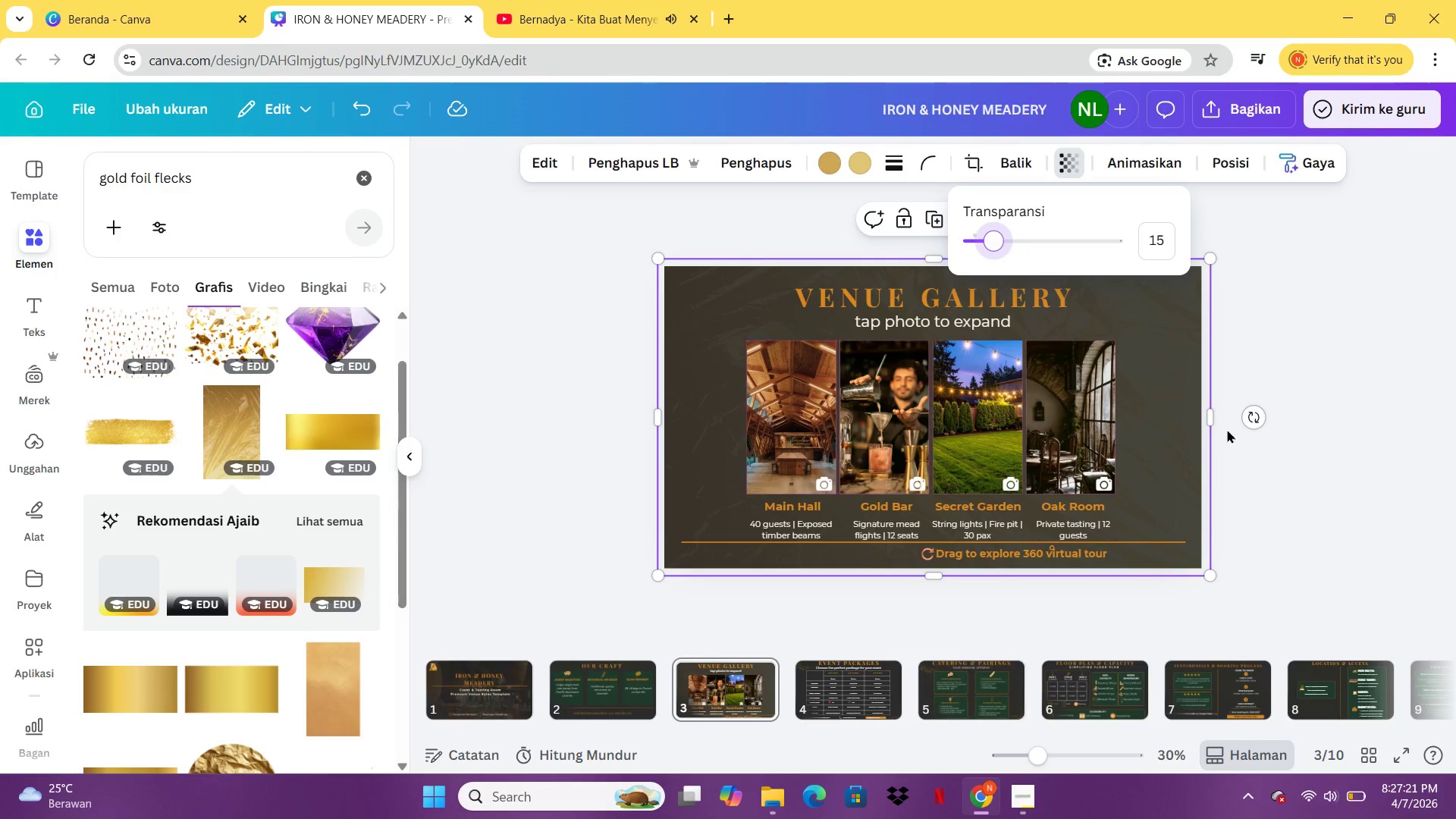 
left_click([1330, 443])
 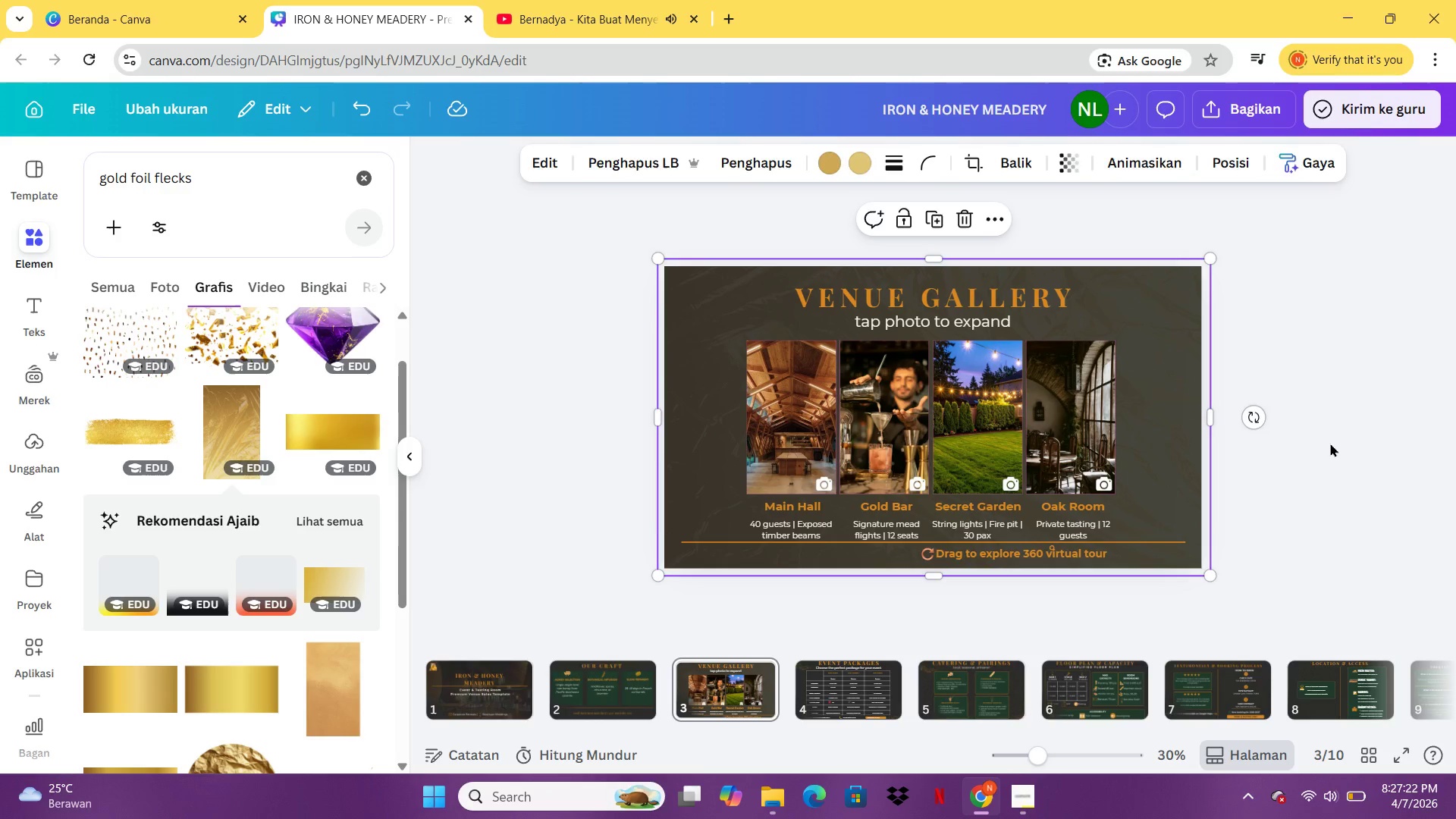 
left_click([1330, 443])
 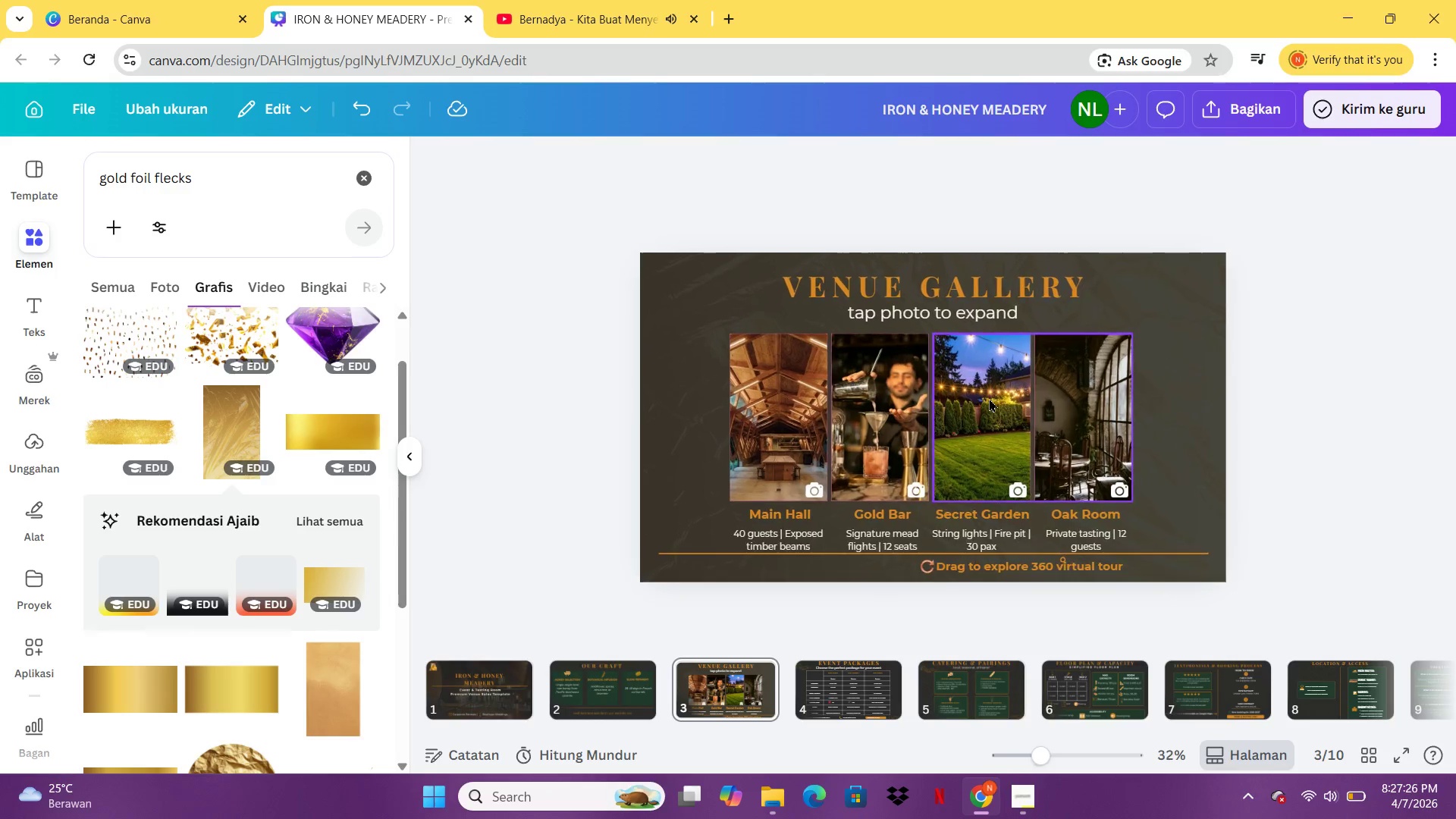 
wait(5.61)
 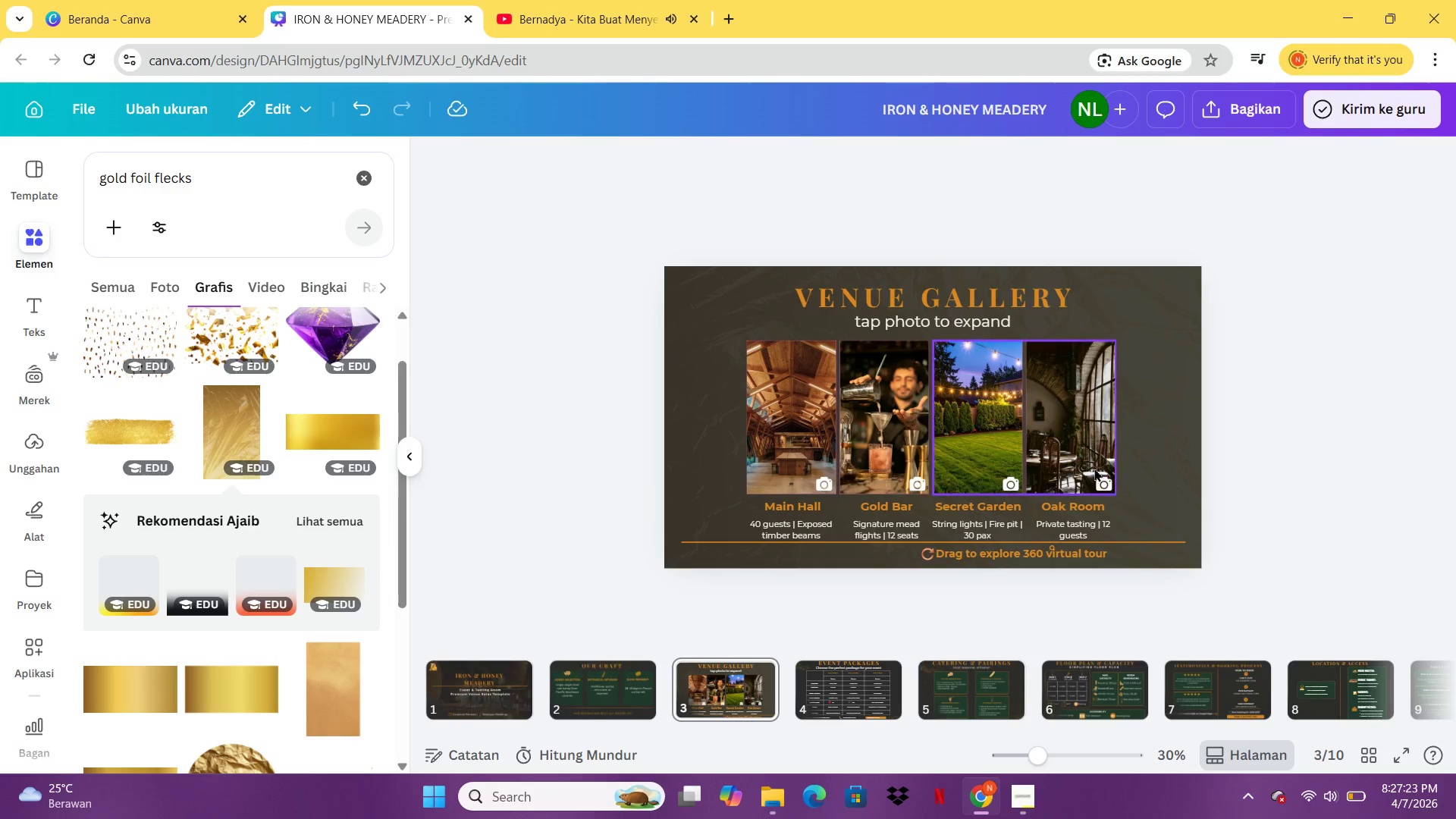 
key(Delete)
 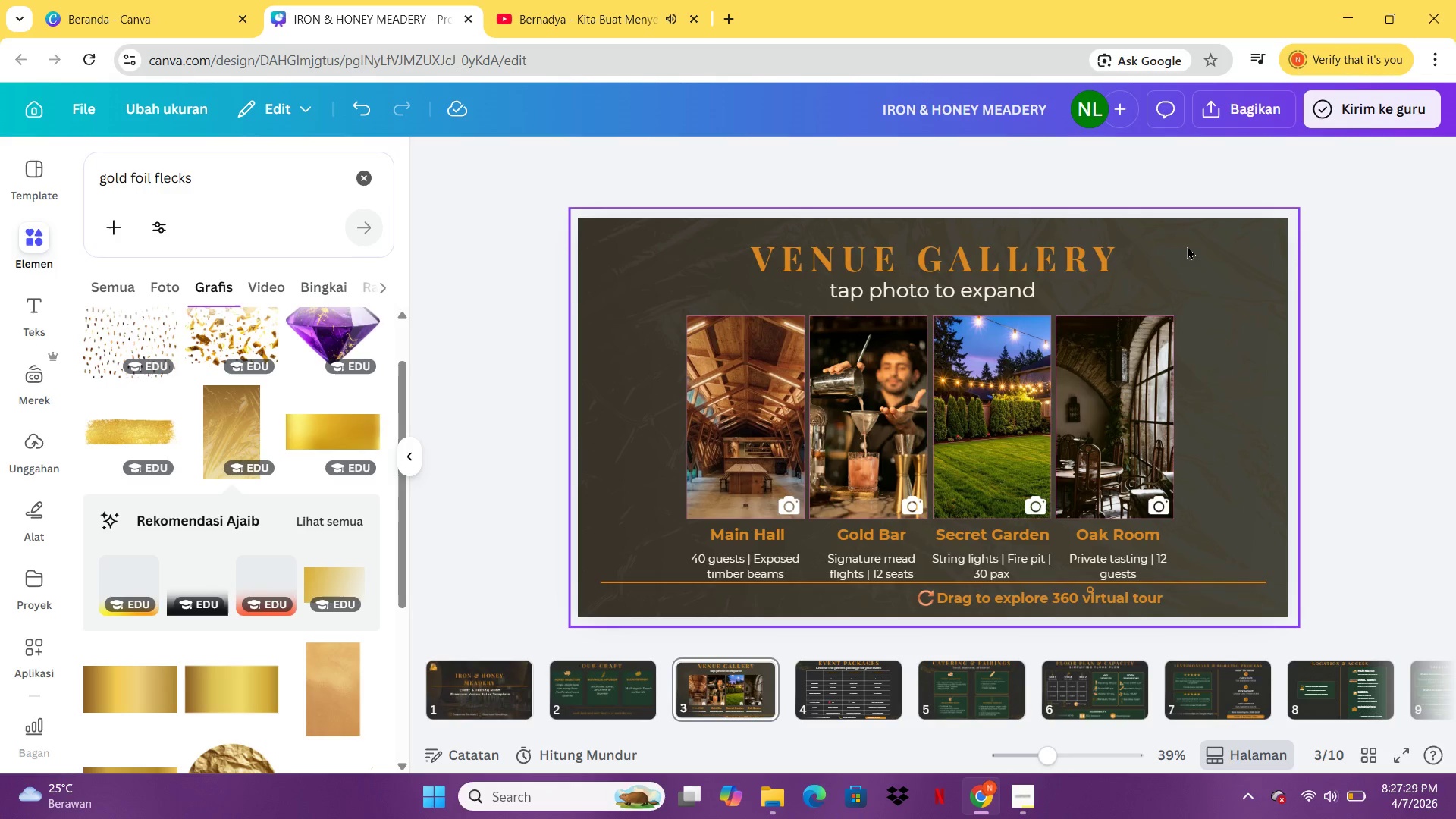 
left_click([1197, 257])
 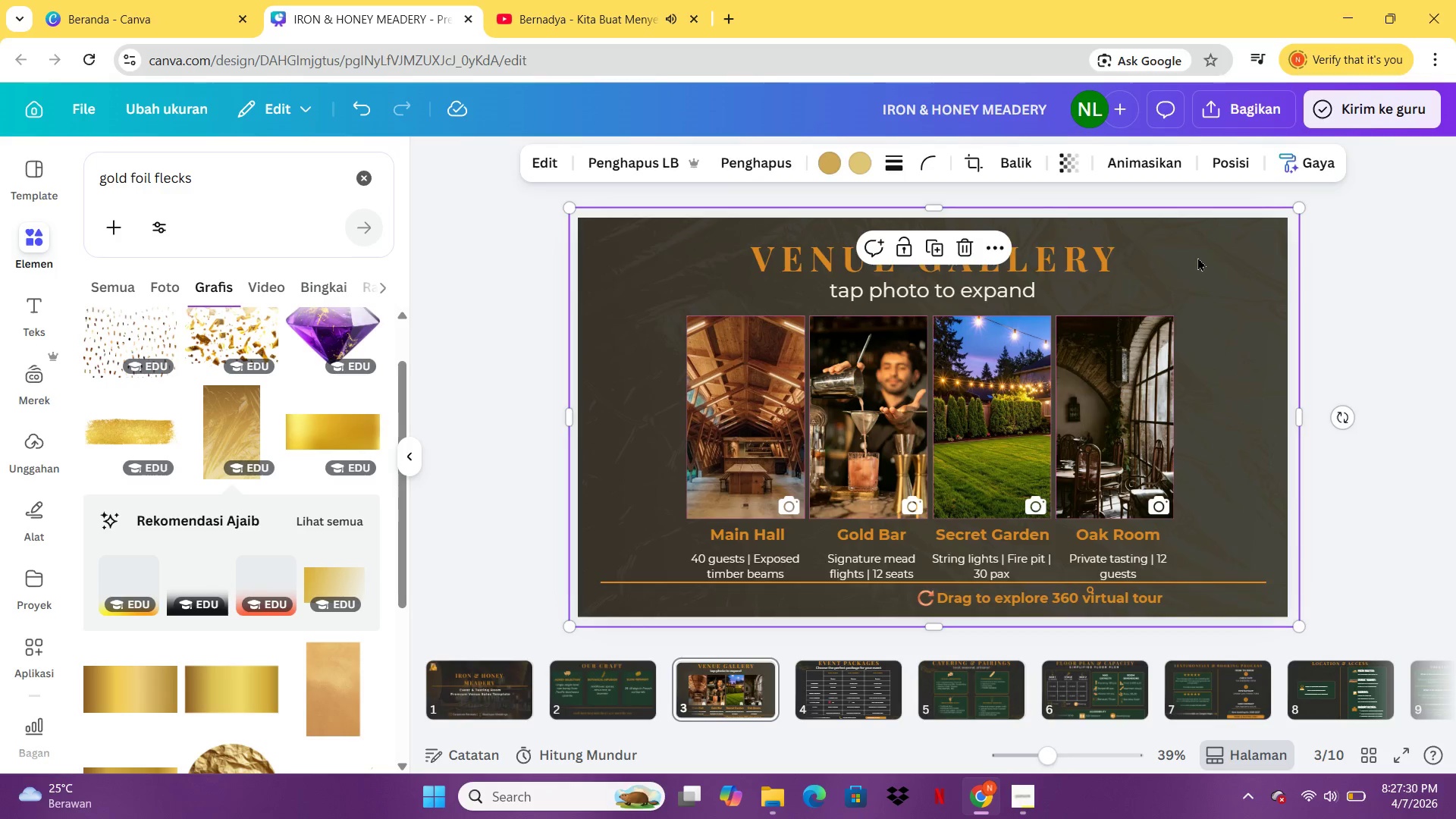 
key(Delete)
 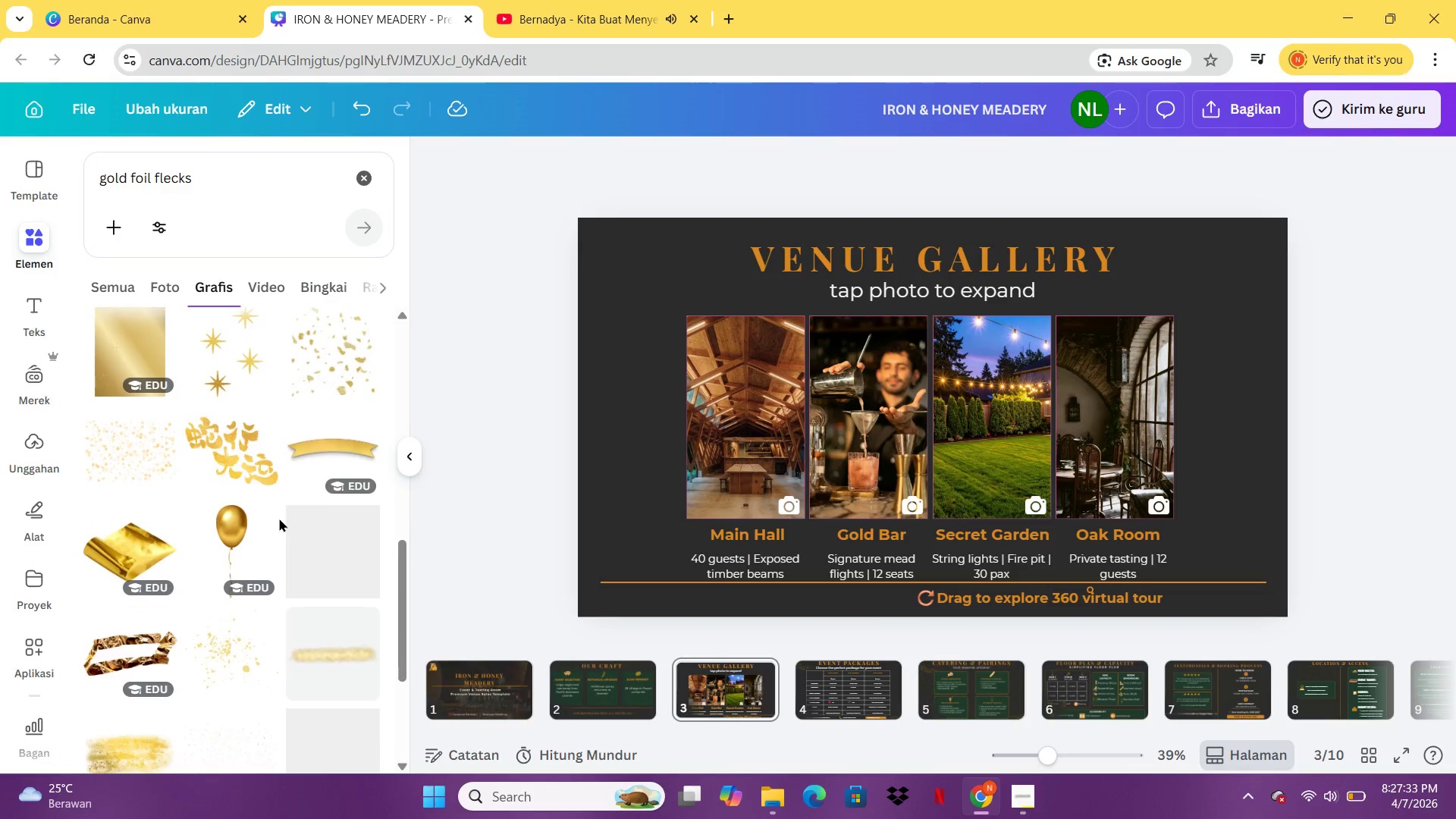 
wait(8.73)
 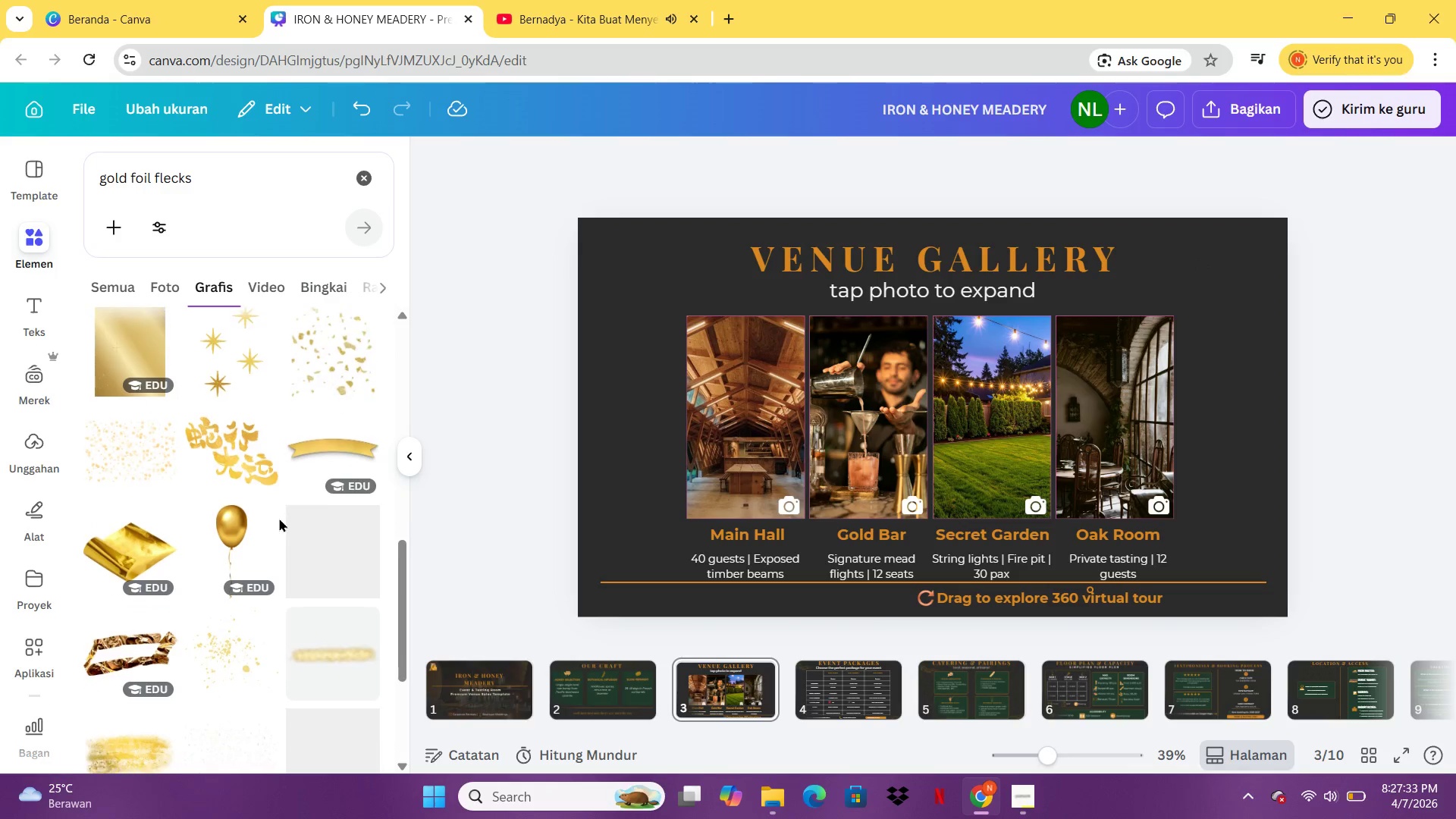 
left_click_drag(start_coordinate=[221, 174], to_coordinate=[75, 172])
 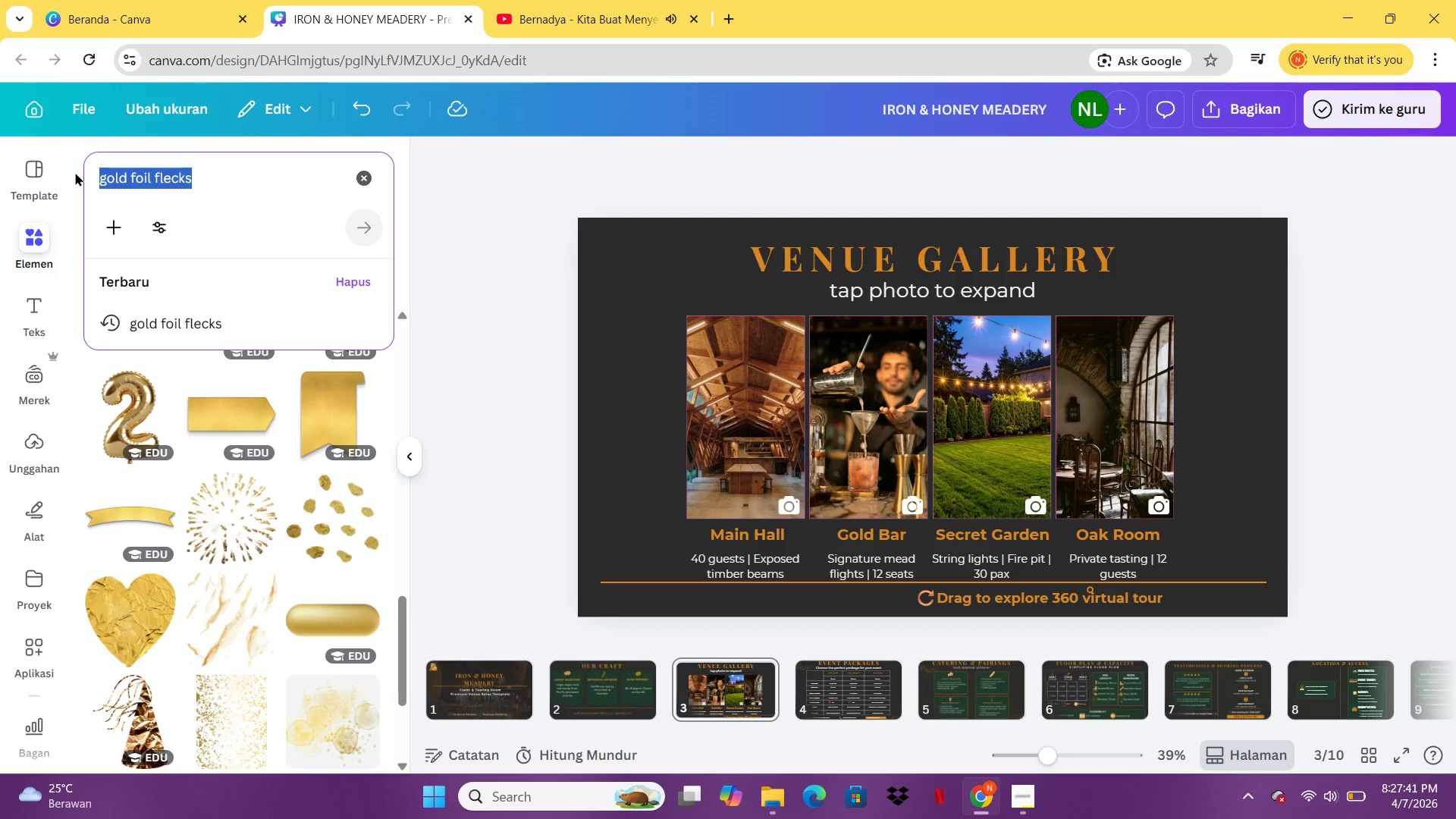 
type(botanical )
 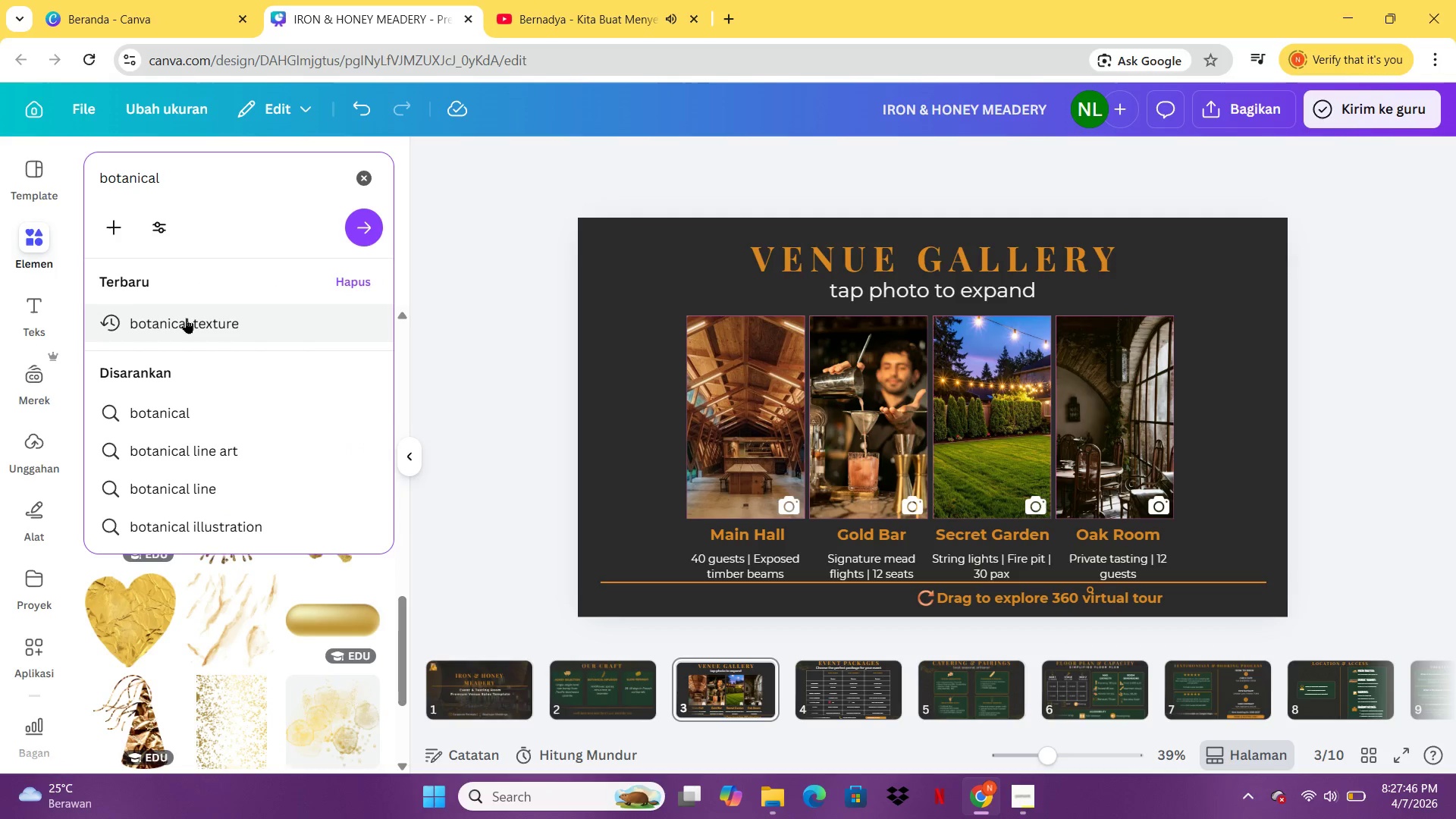 
left_click([186, 318])
 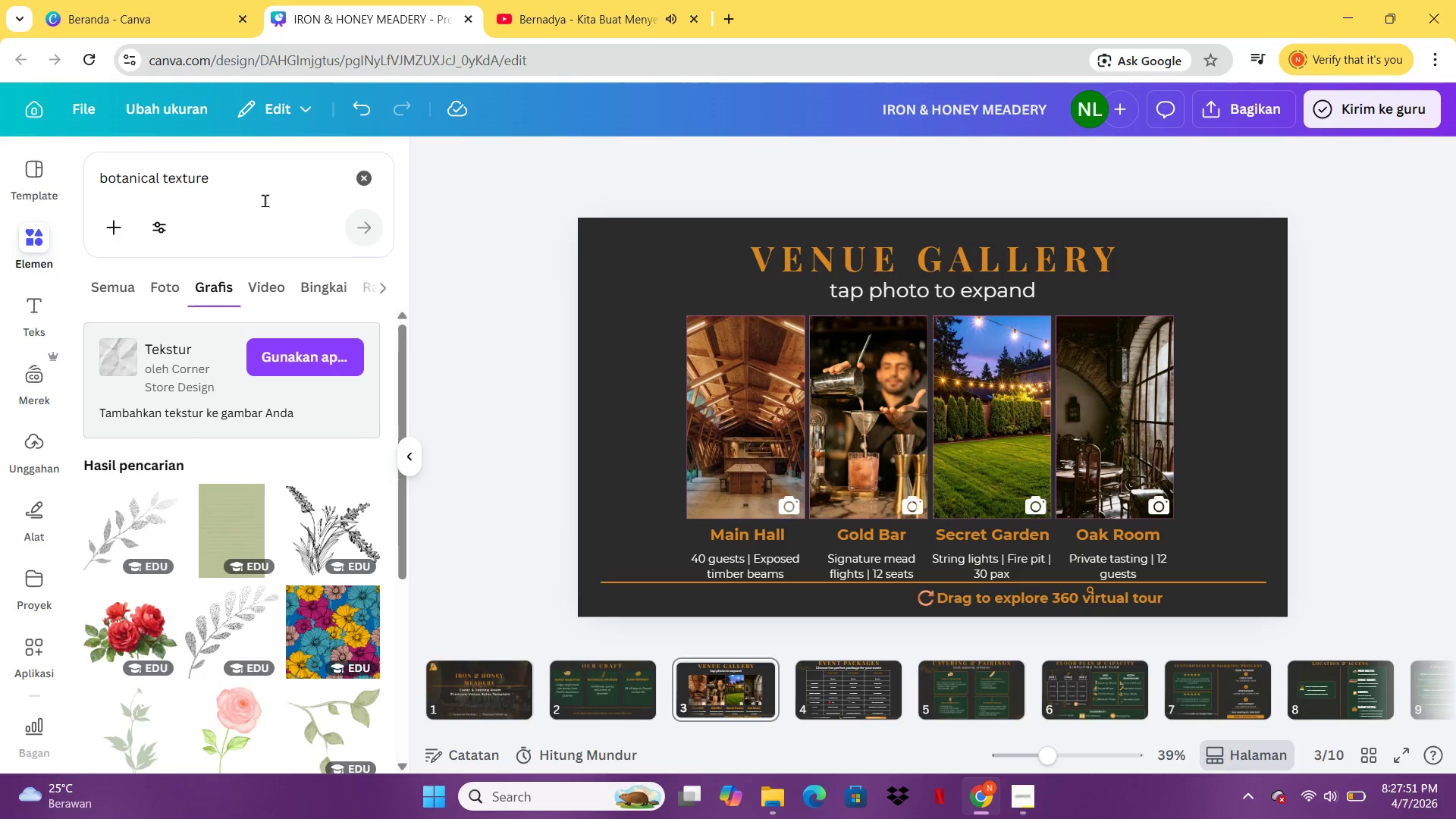 
wait(5.16)
 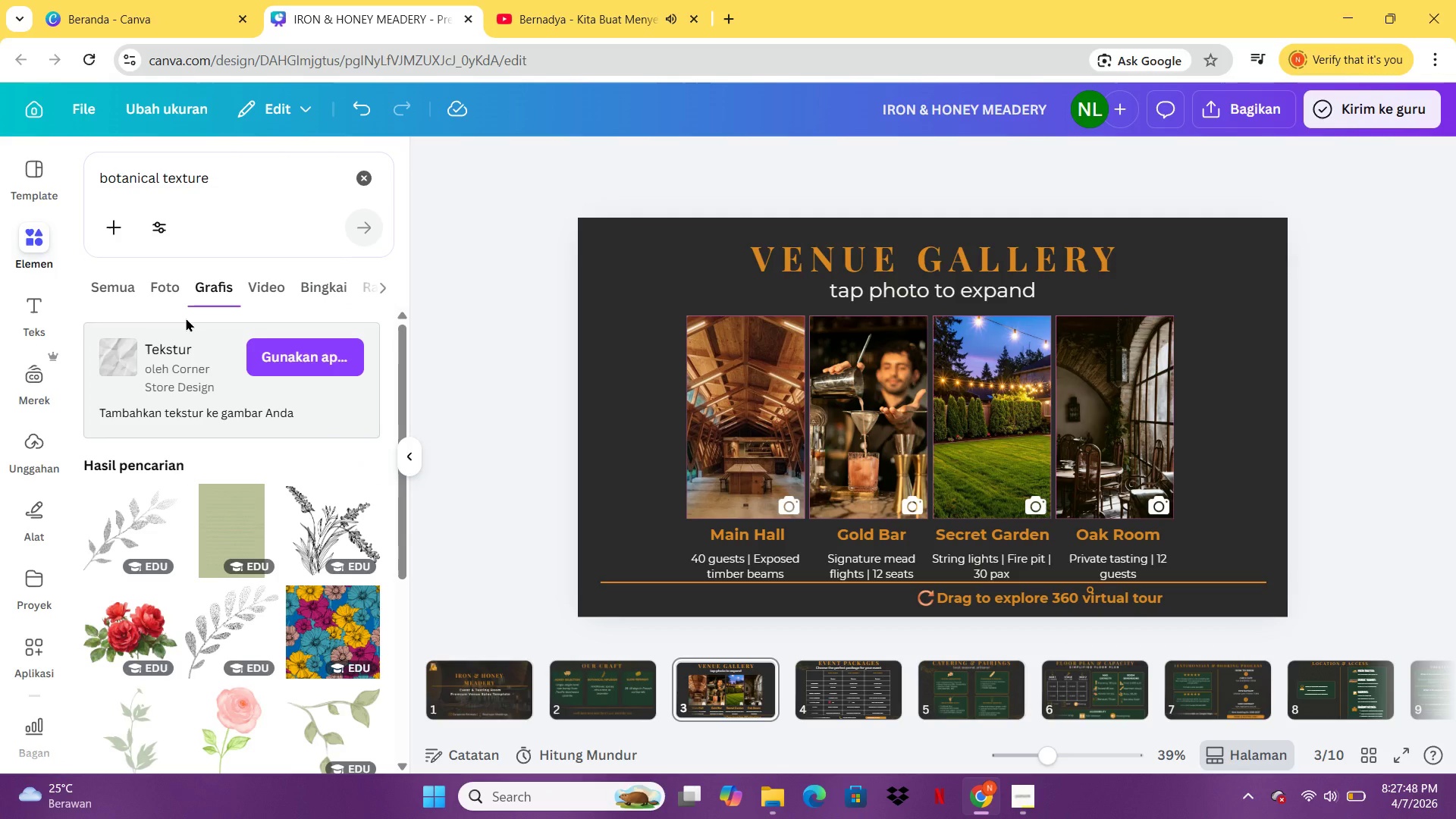 
left_click([164, 180])
 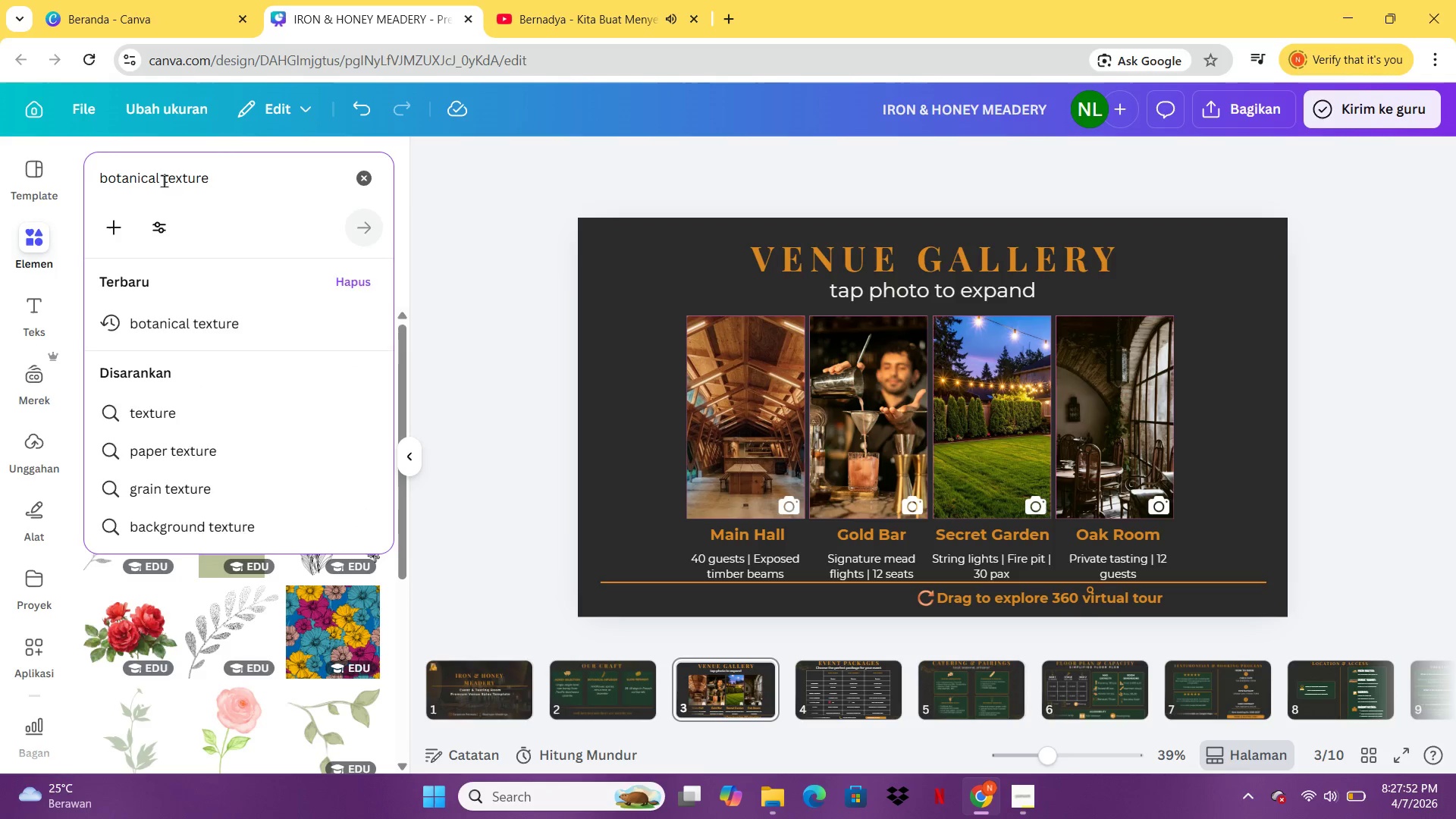 
type(line)
 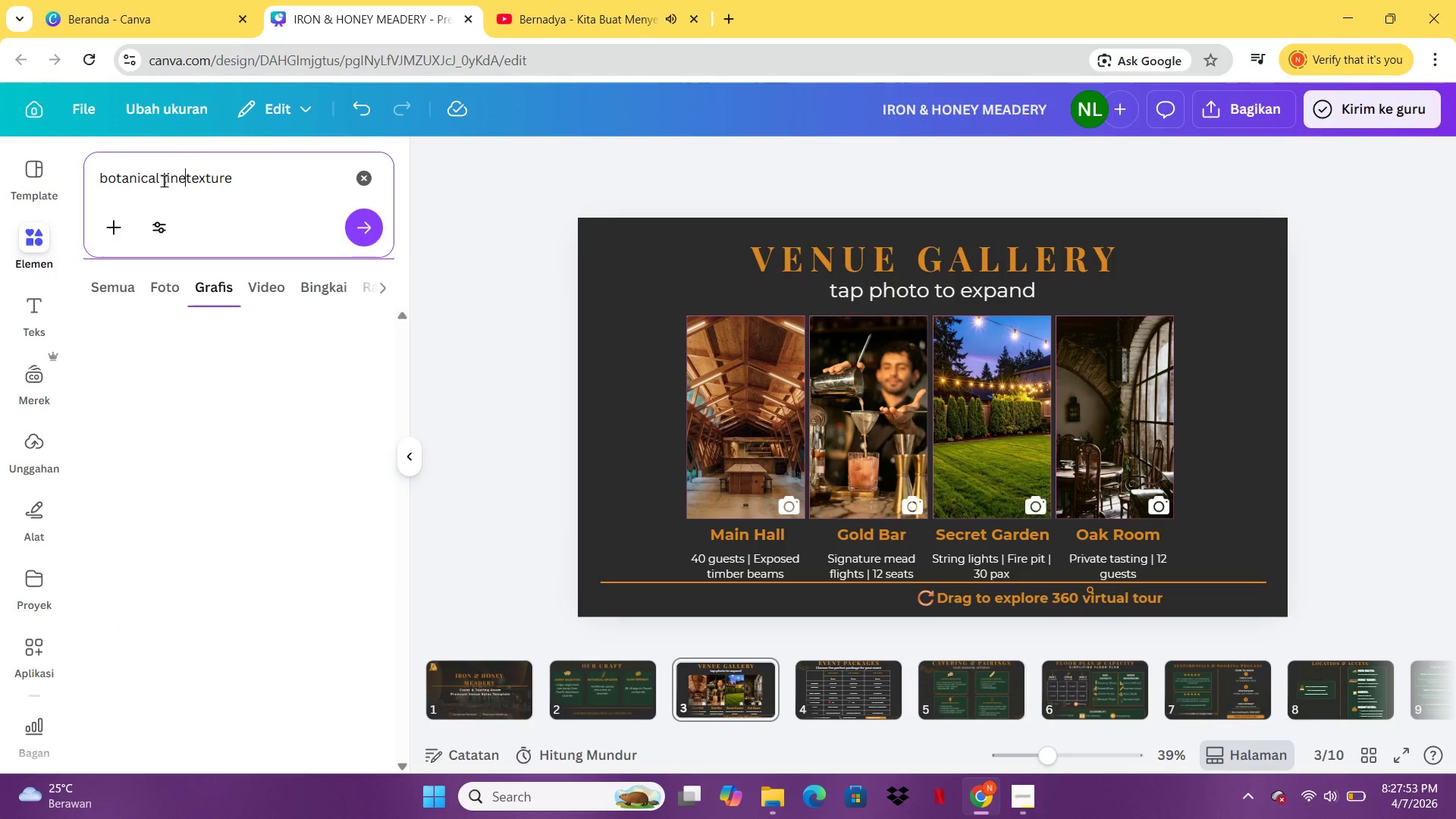 
key(Enter)
 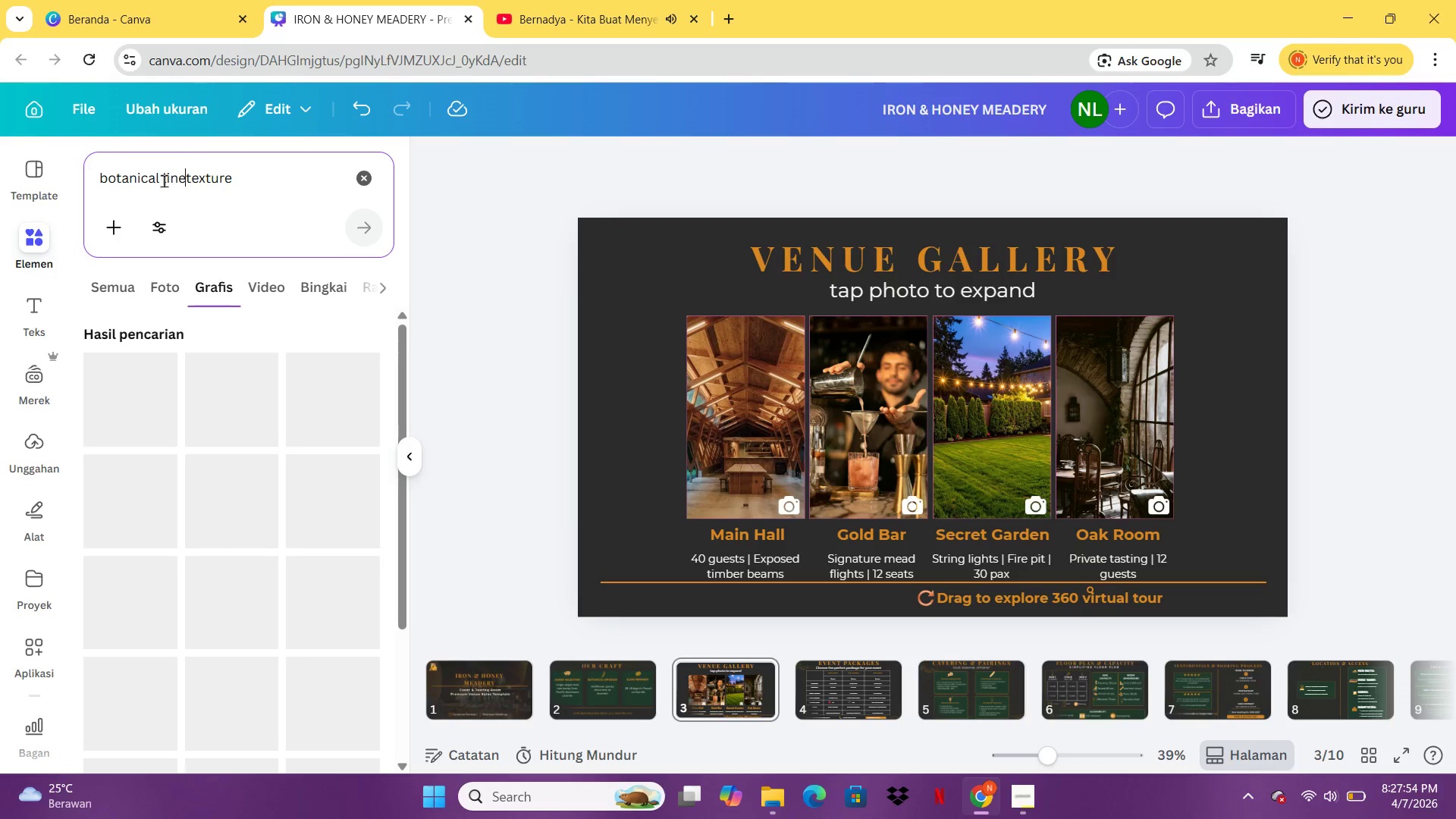 
key(Space)
 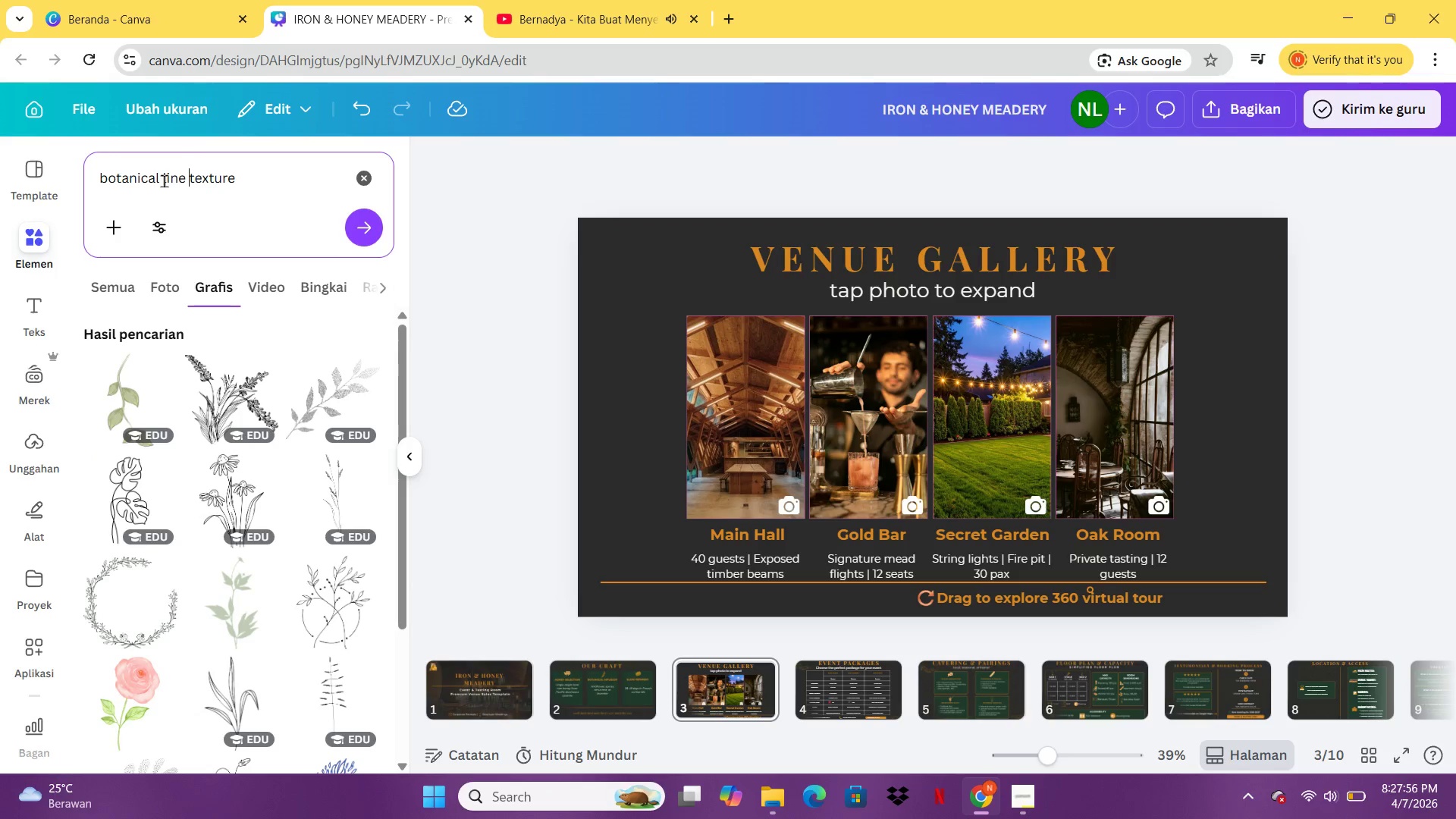 
key(Enter)
 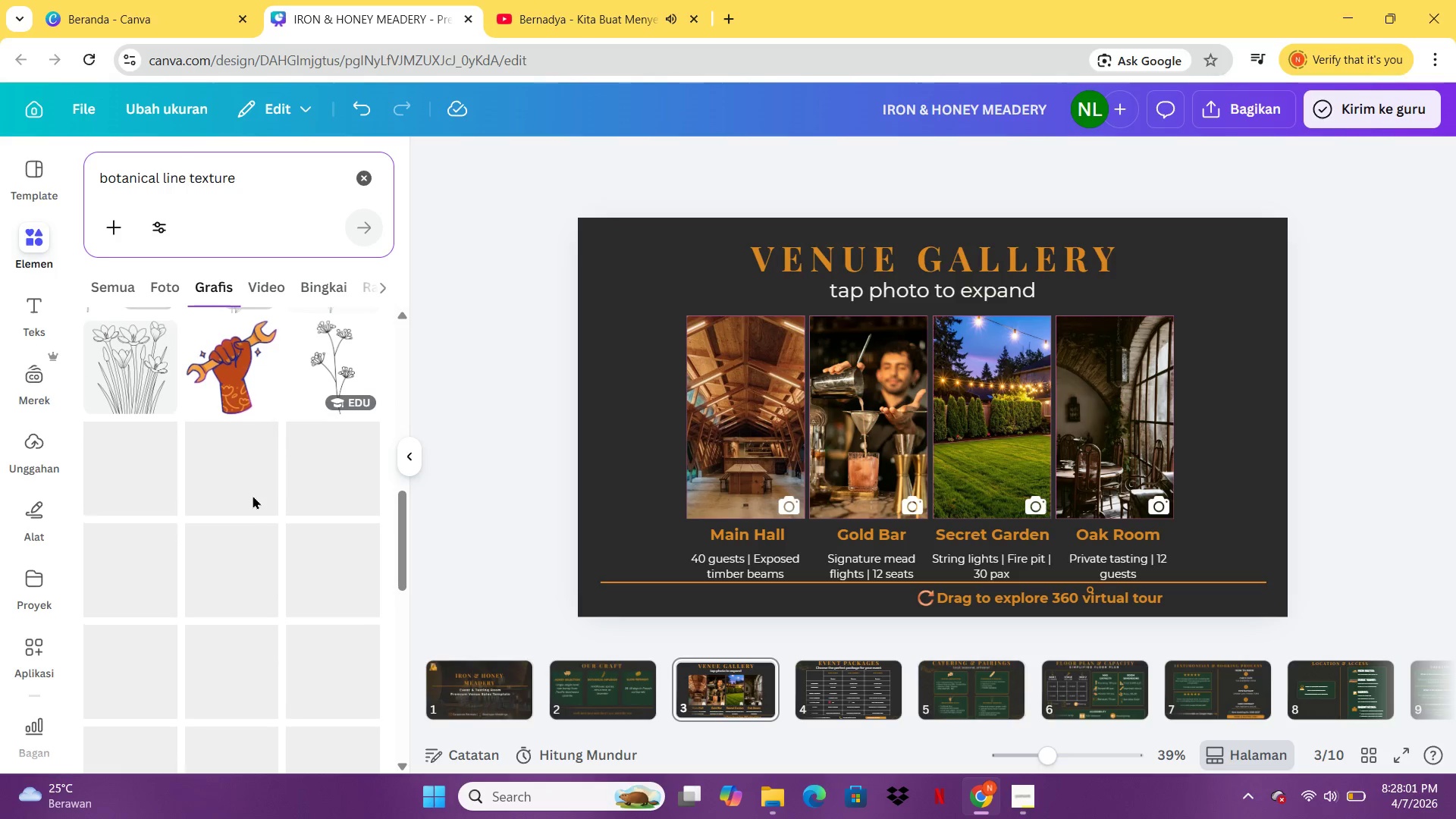 
wait(5.94)
 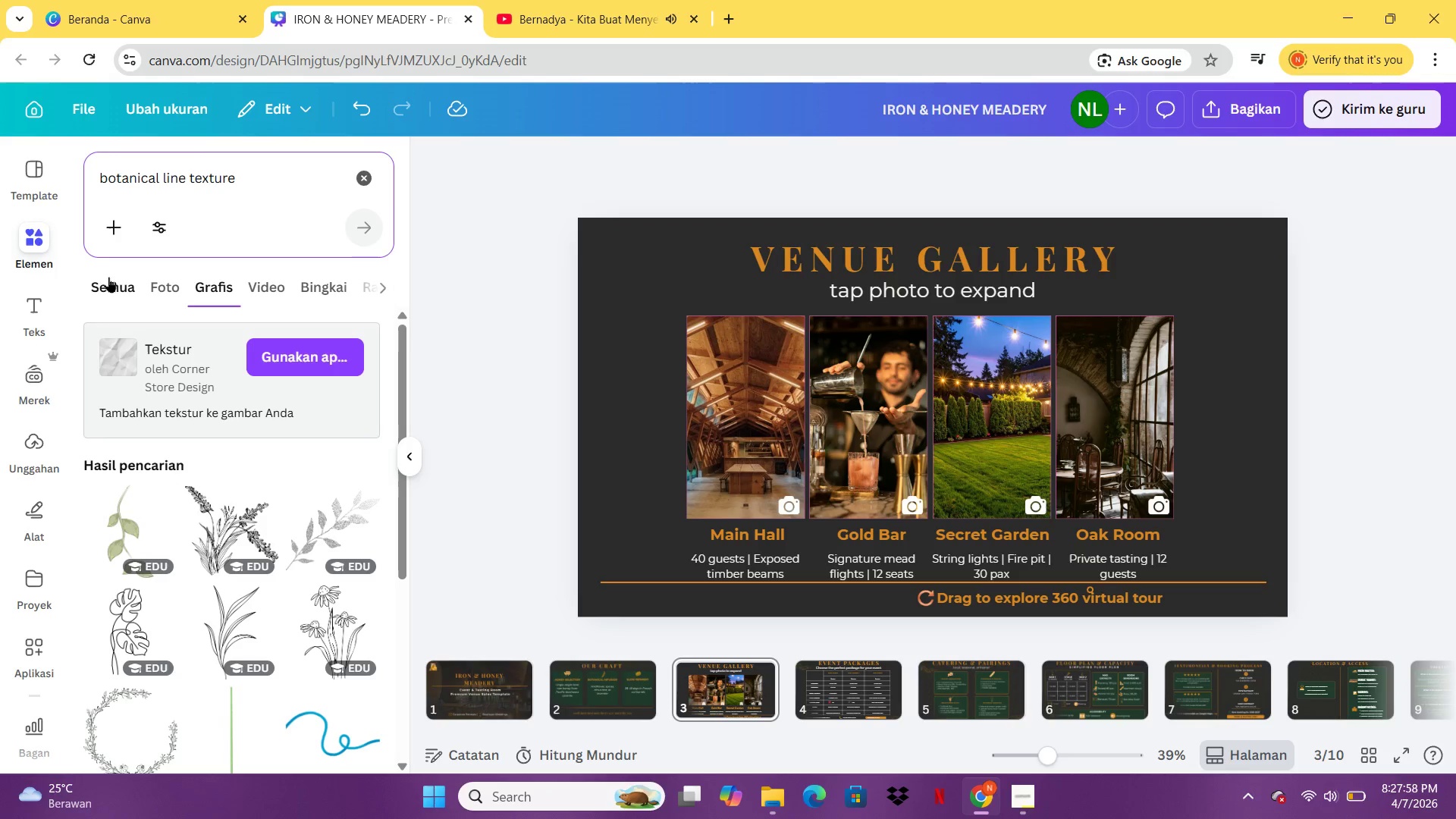 
left_click([106, 291])
 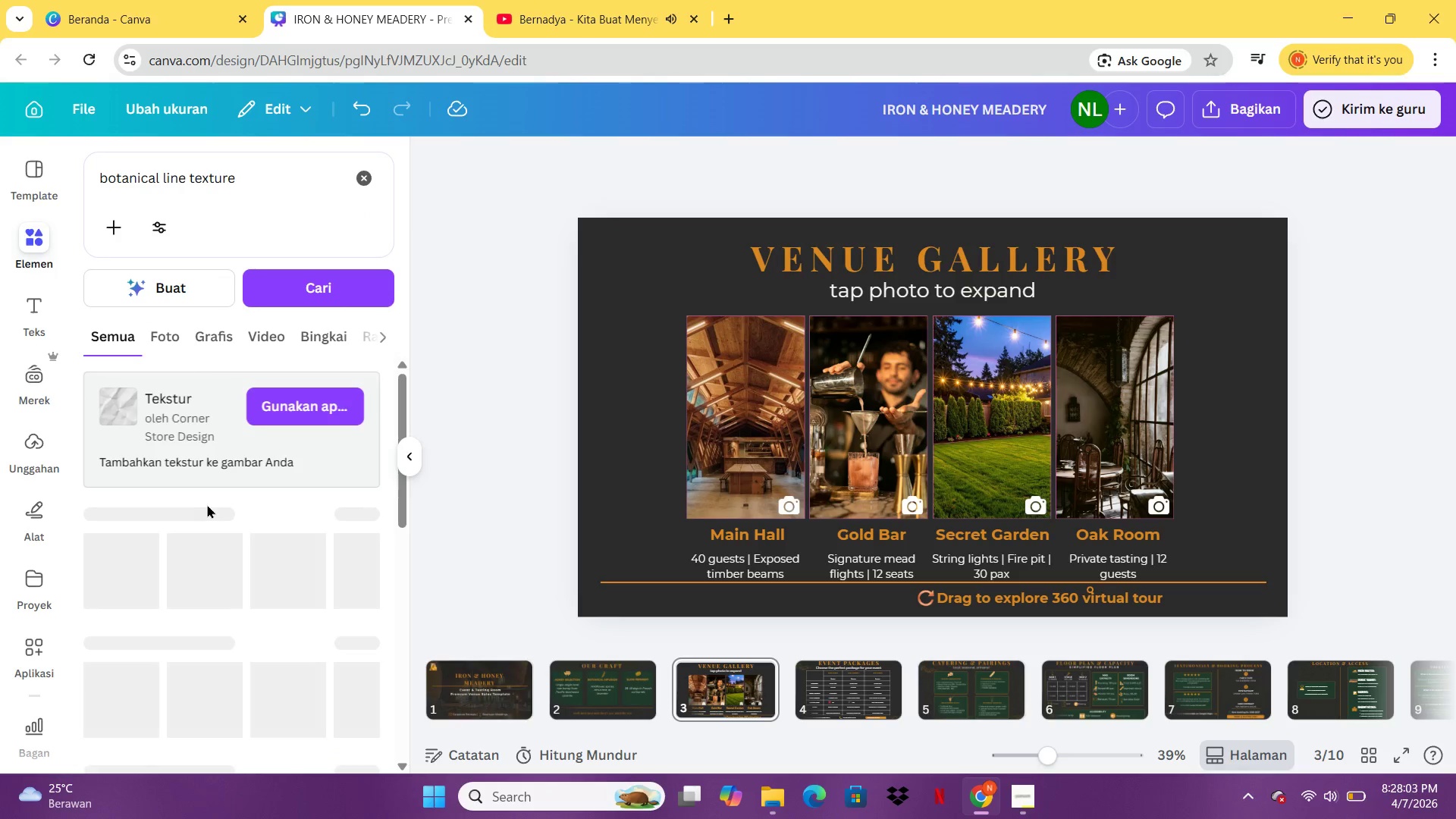 
mouse_move([273, 600])
 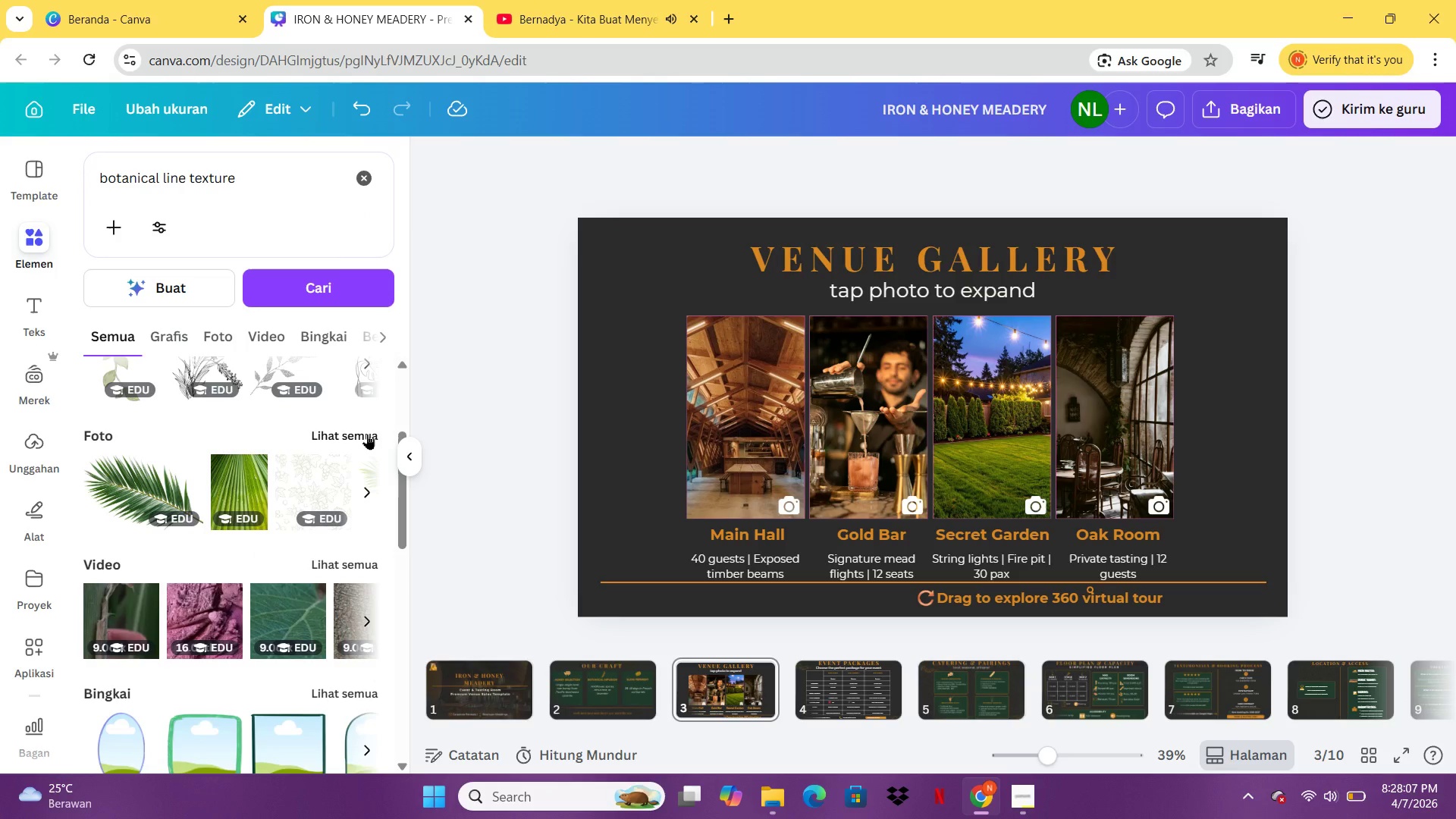 
left_click([367, 434])
 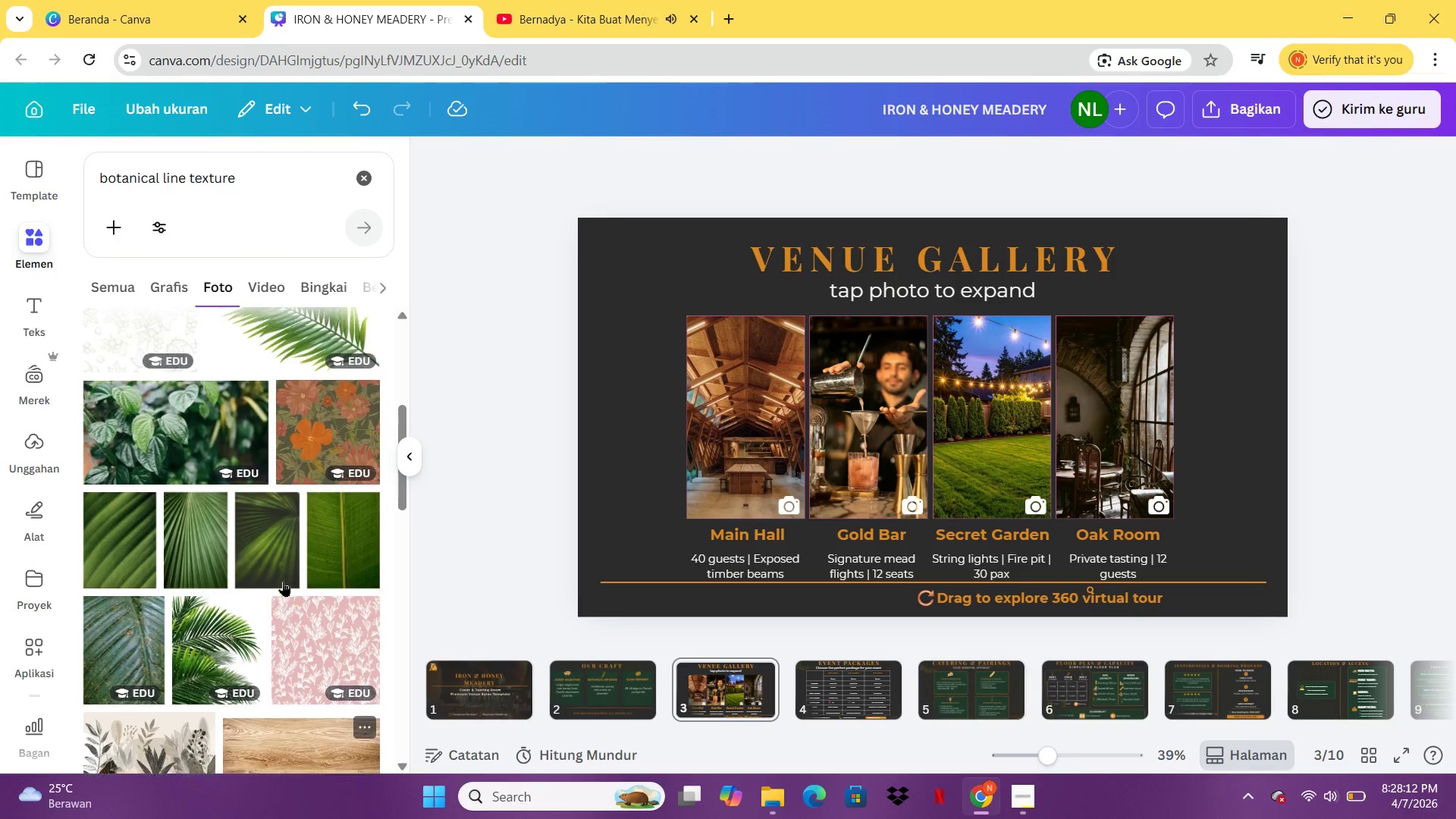 
wait(6.08)
 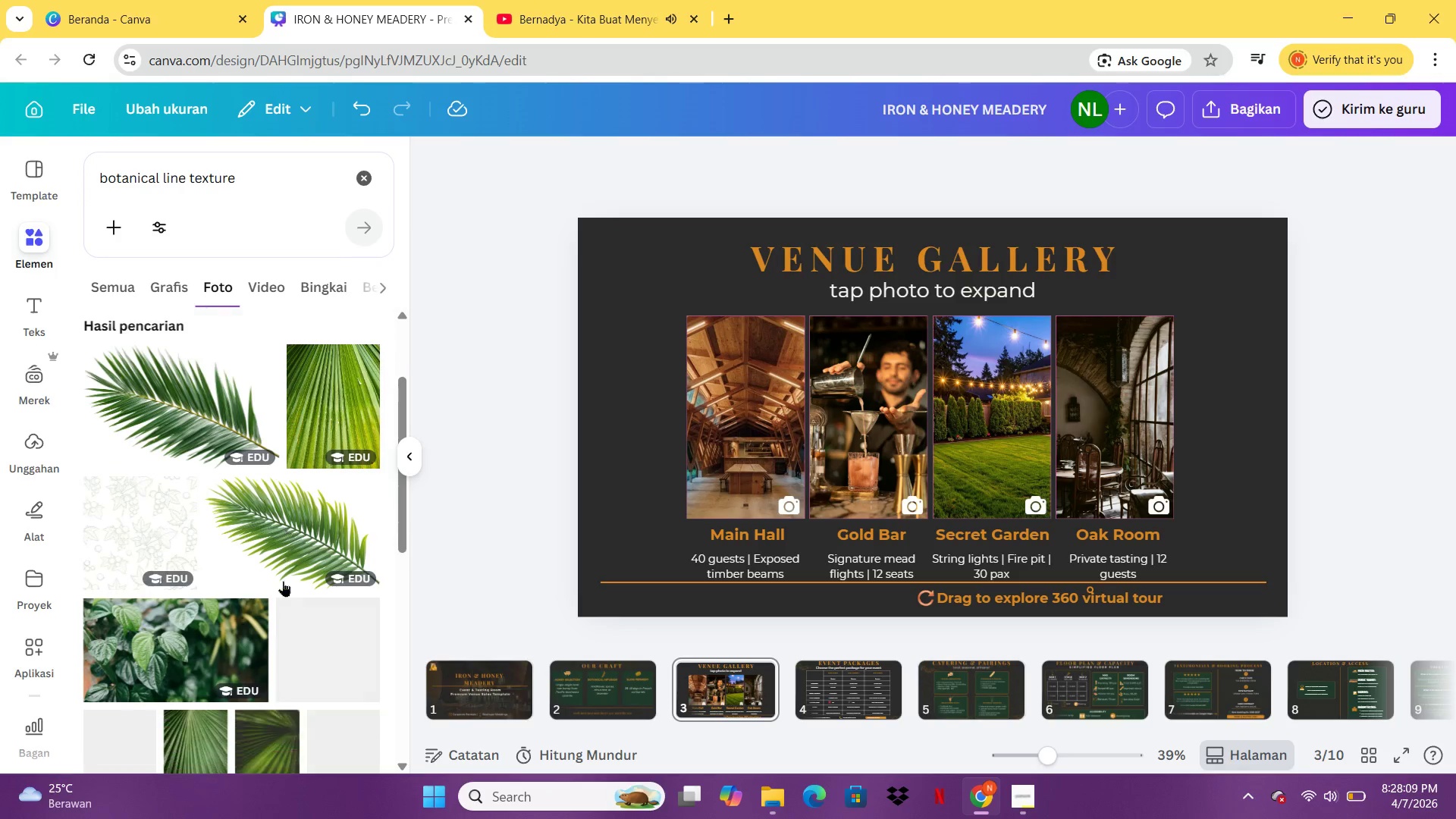 
left_click([171, 629])
 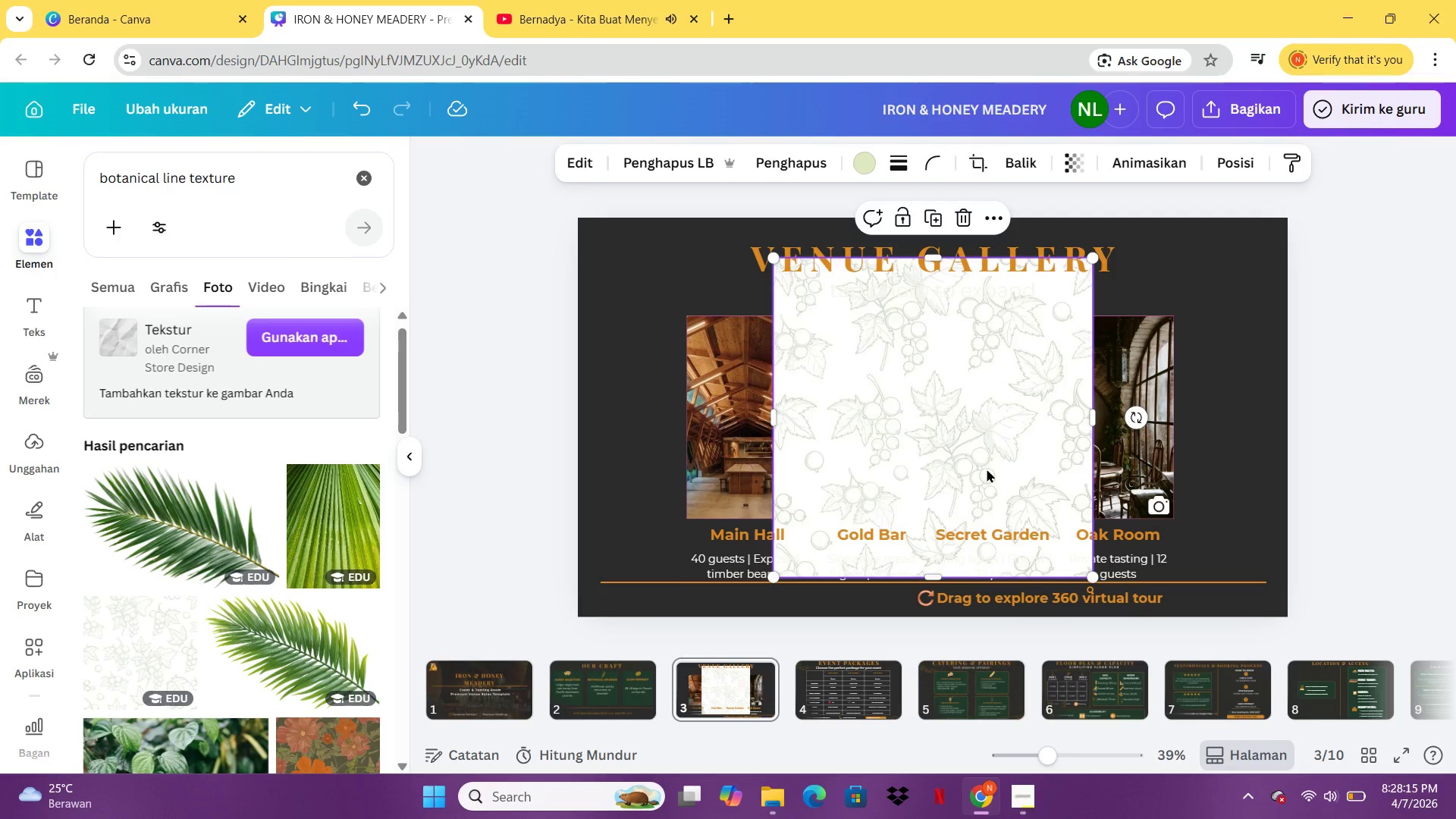 
left_click_drag(start_coordinate=[984, 468], to_coordinate=[799, 431])
 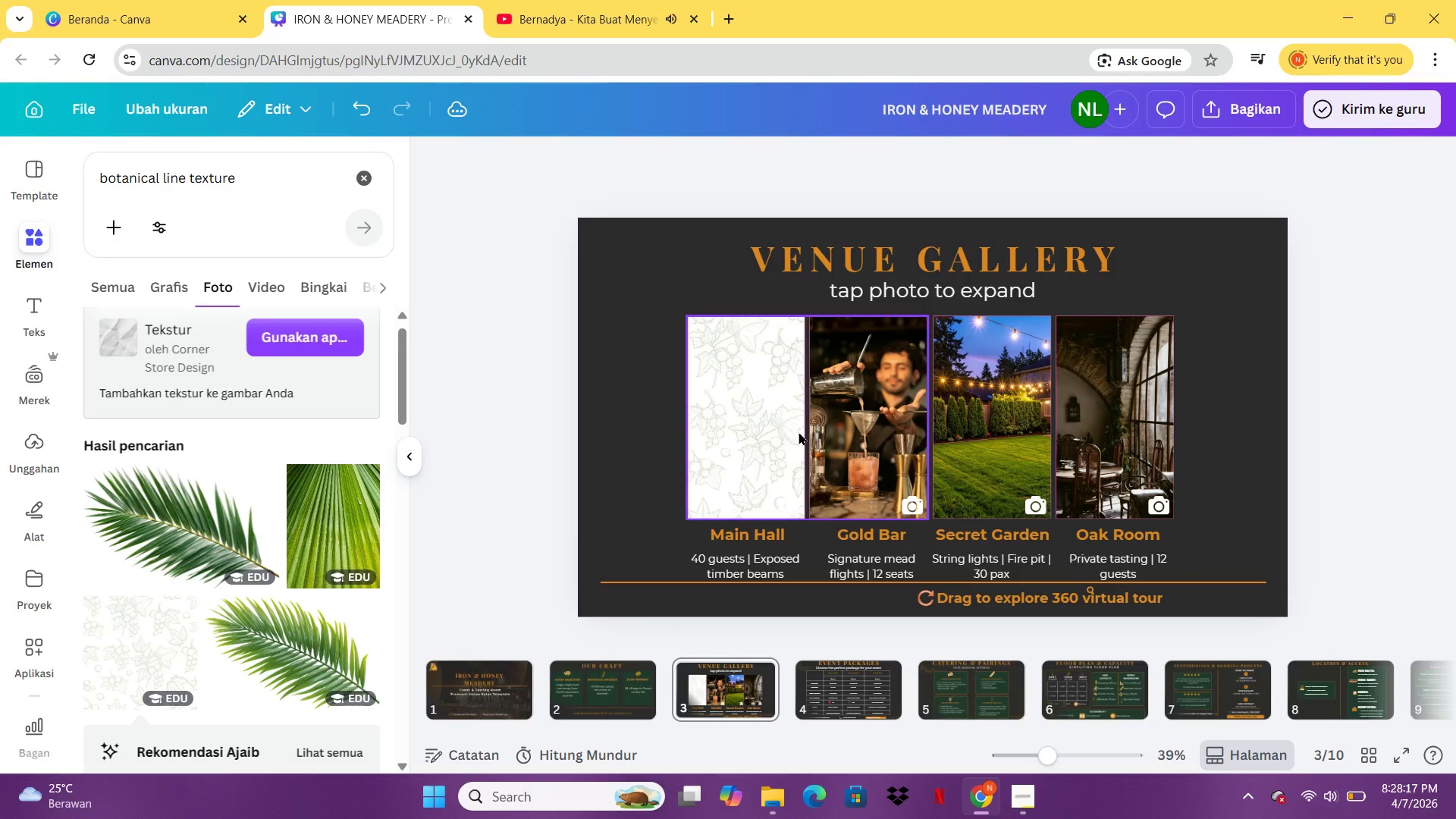 
key(Control+Z)
 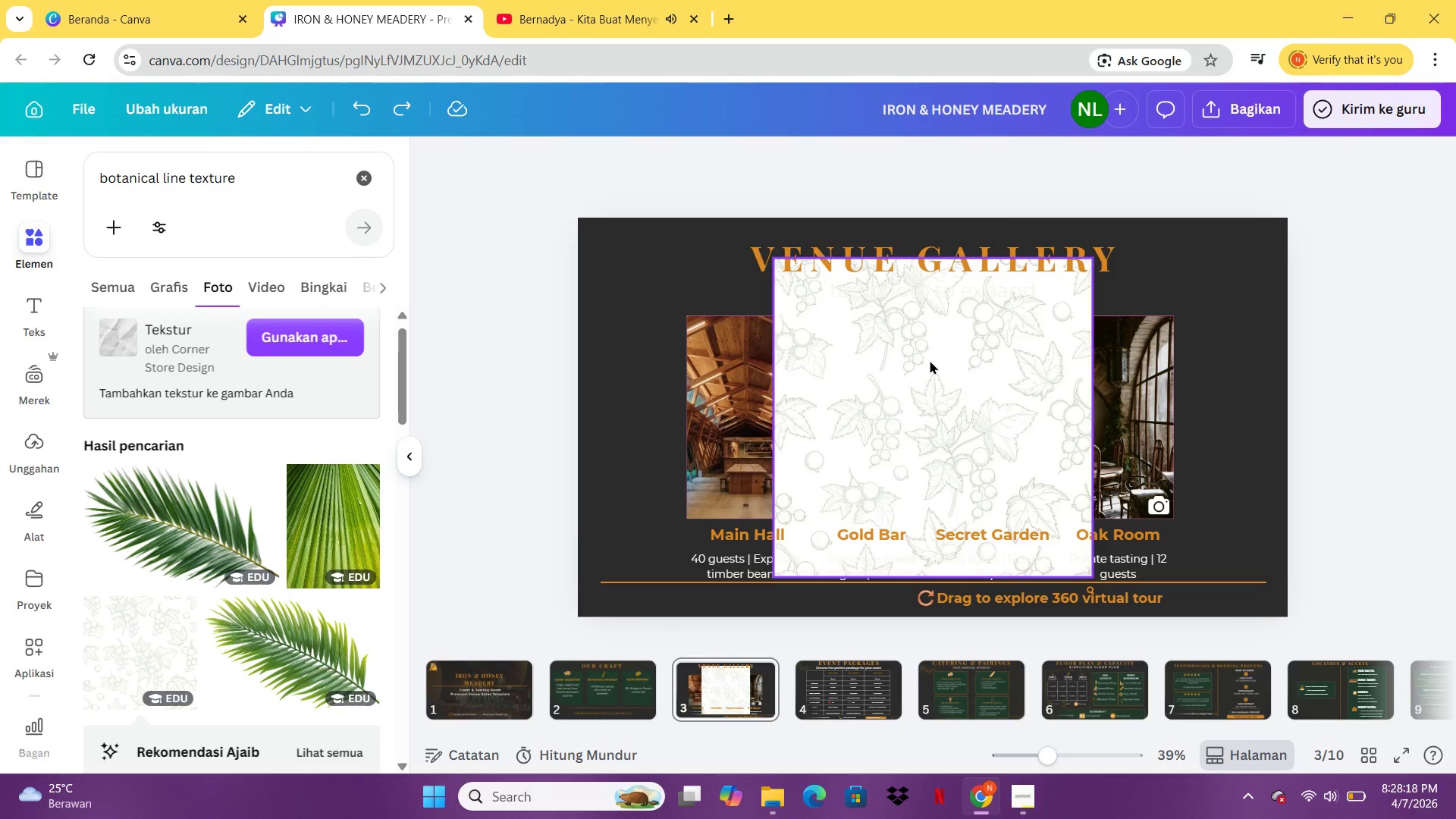 
left_click_drag(start_coordinate=[930, 360], to_coordinate=[725, 309])
 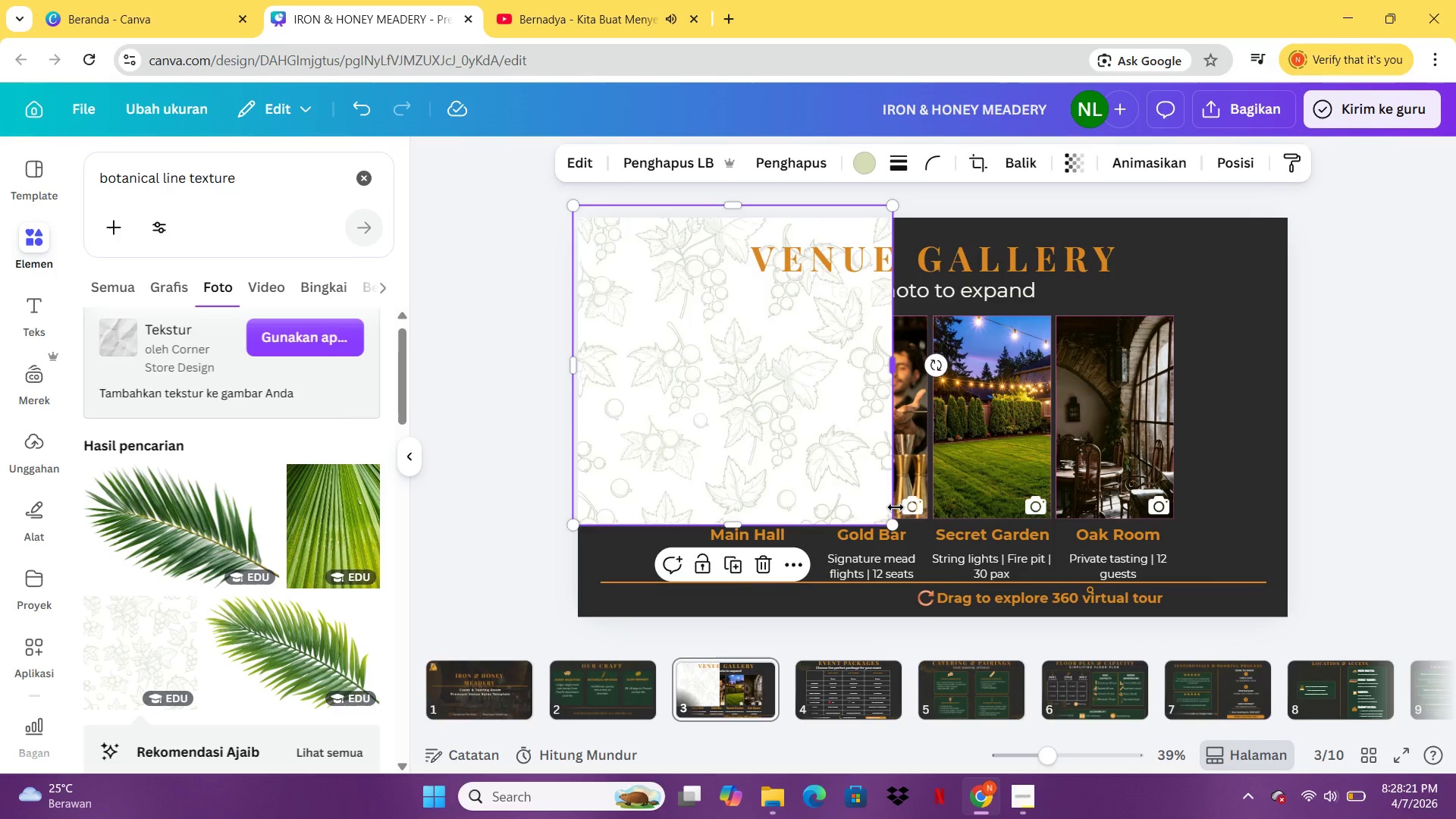 
key(Delete)
 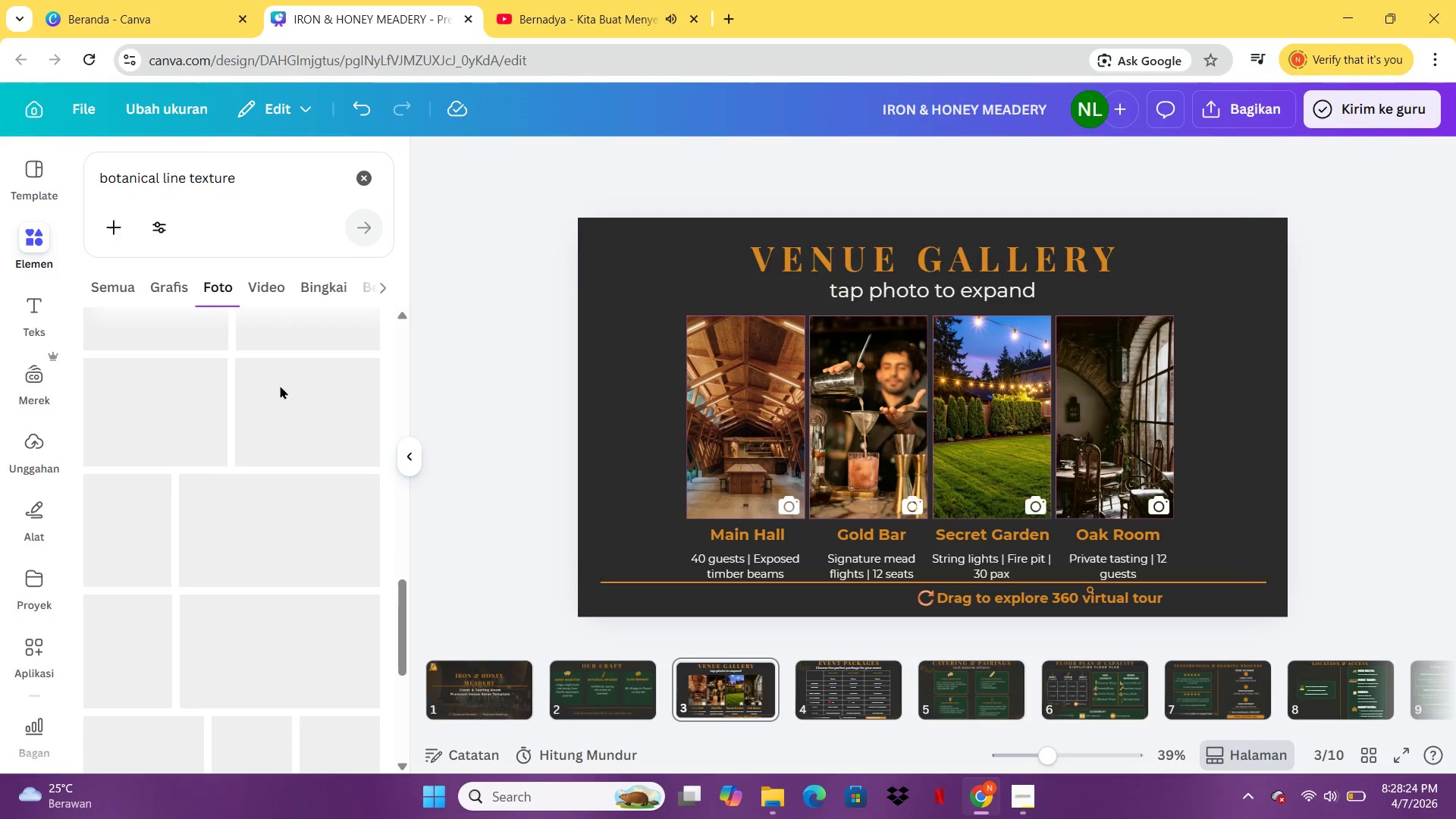 
left_click_drag(start_coordinate=[246, 183], to_coordinate=[93, 182])
 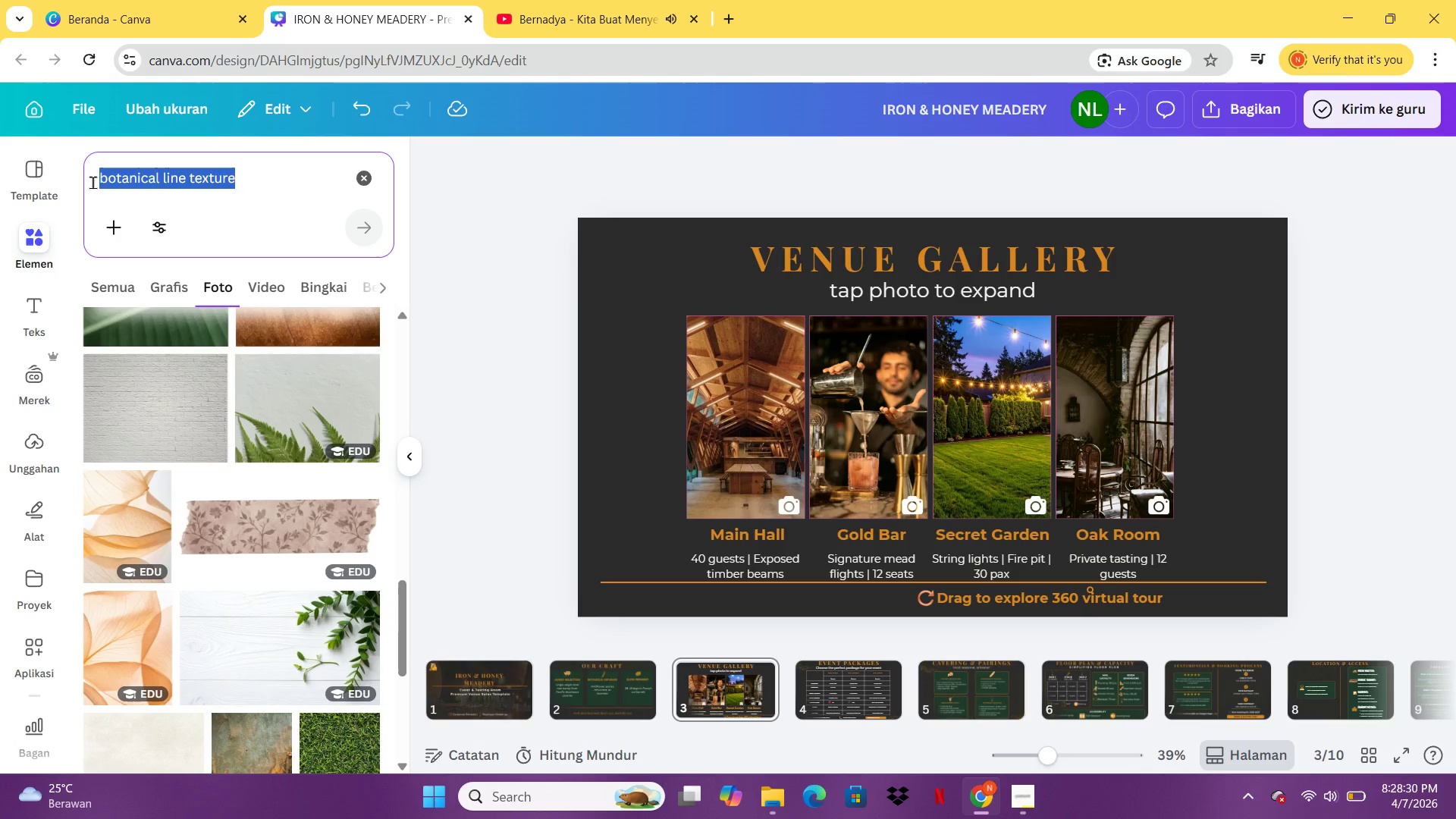 
wait(6.69)
 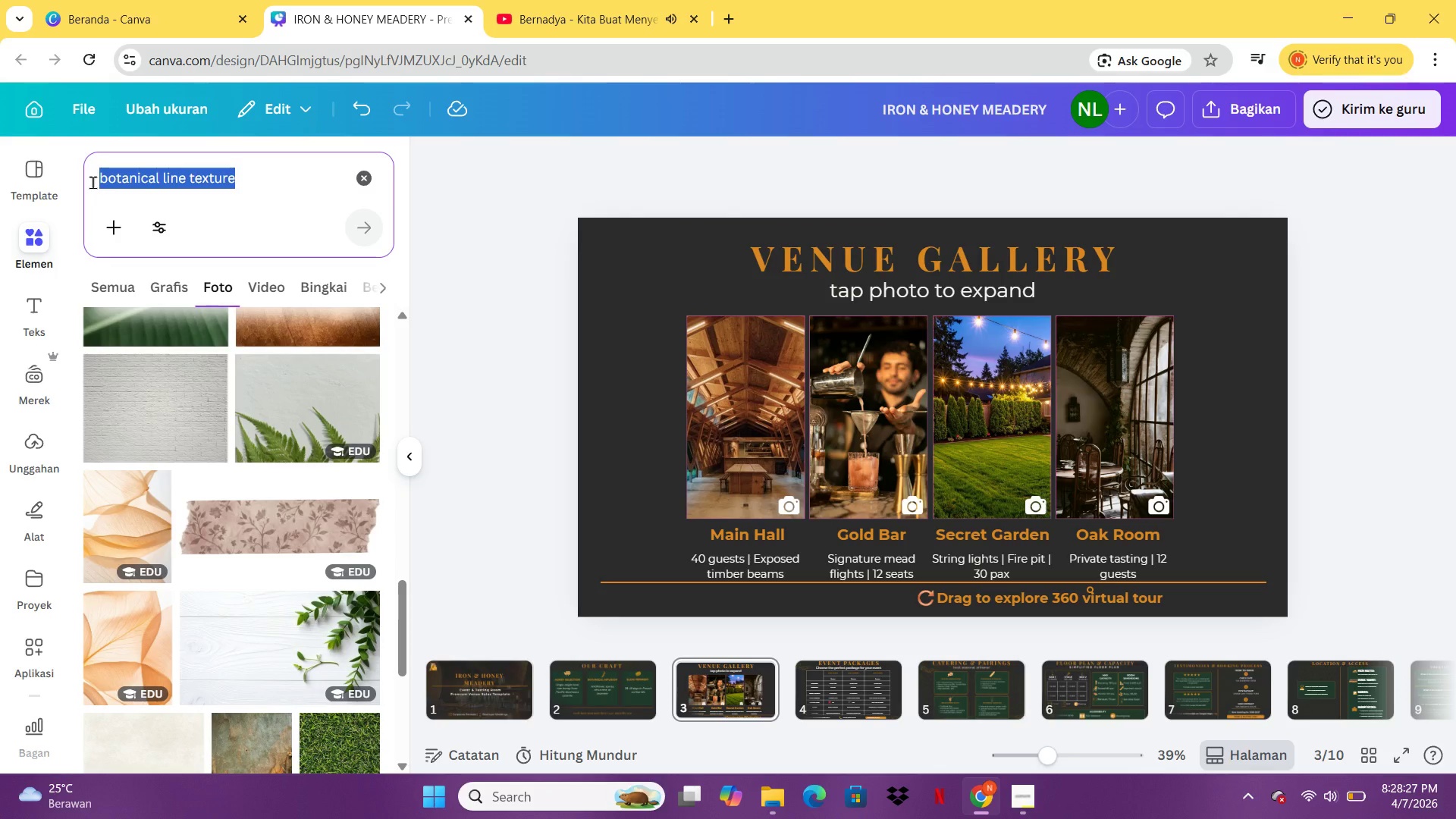 
key(Backspace)
 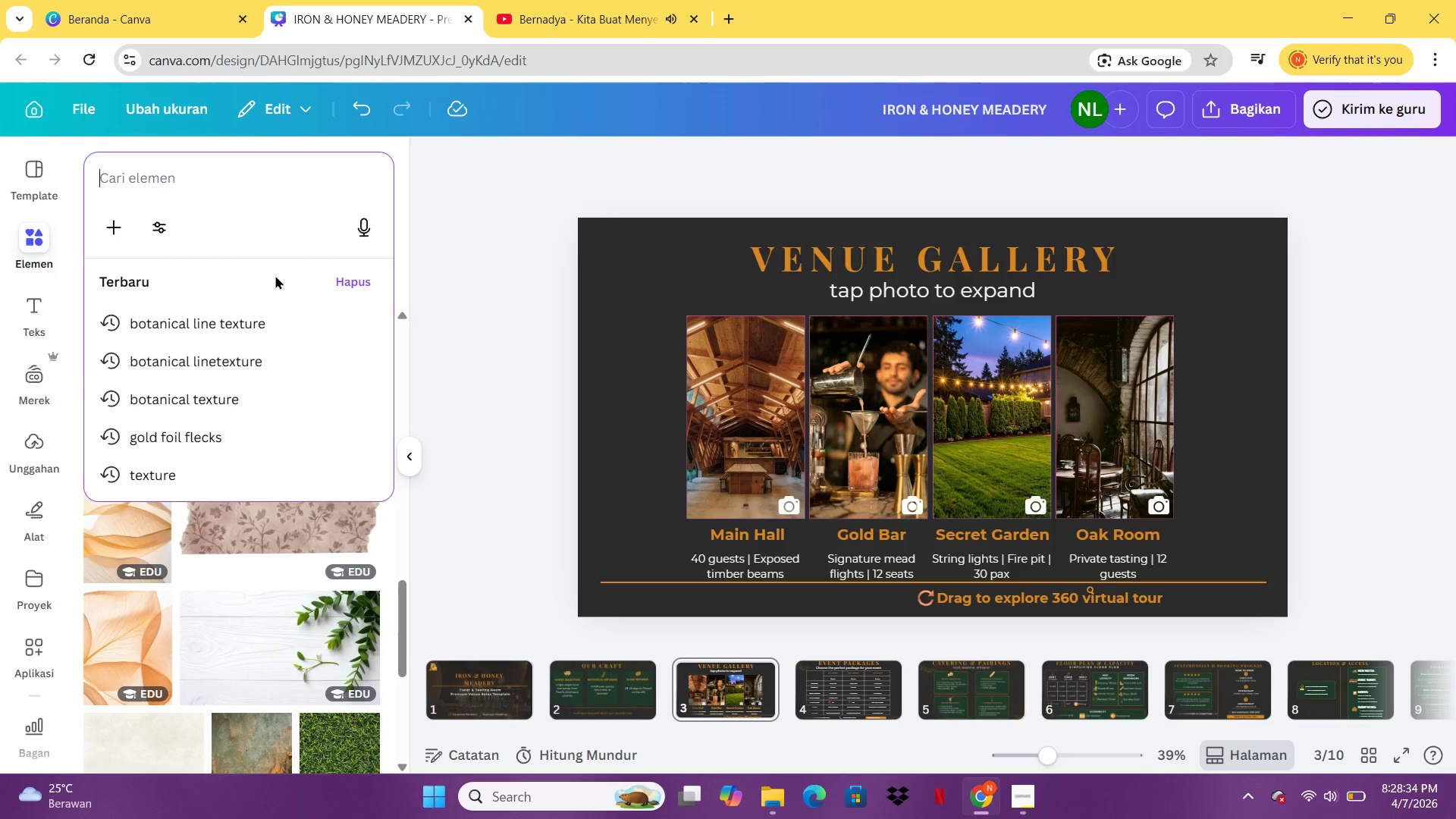 
type(texture)
 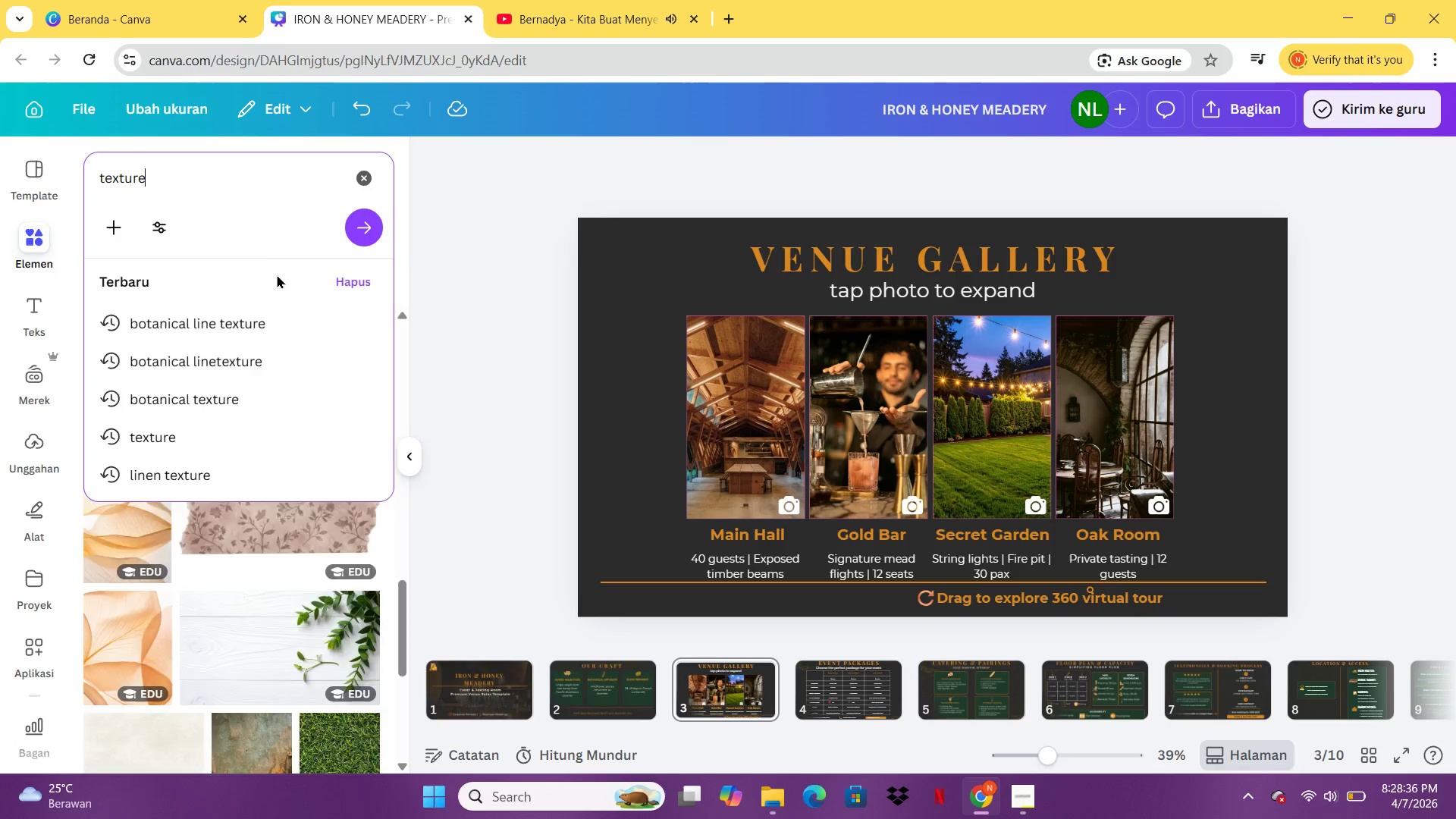 
key(Enter)
 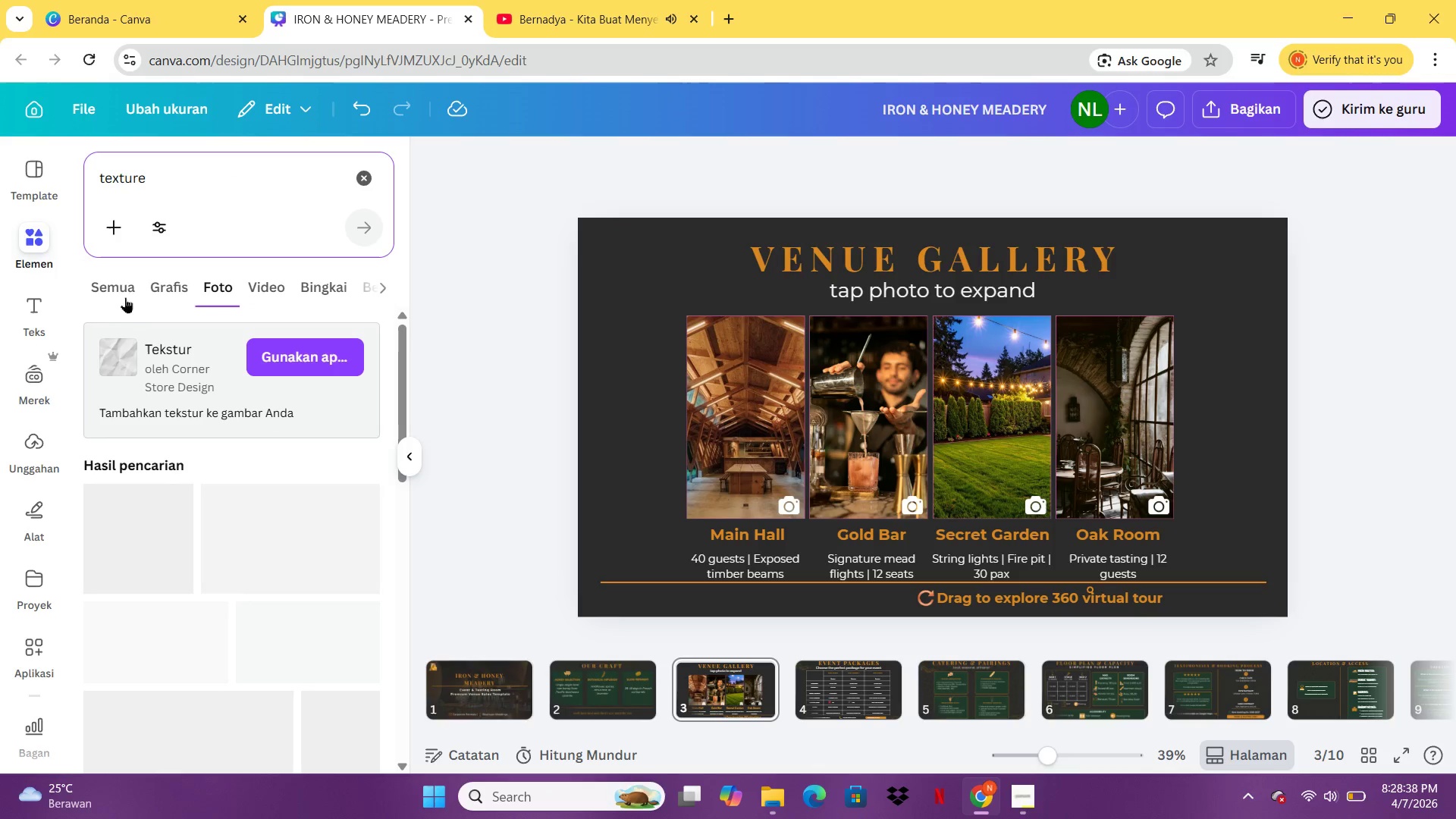 
left_click([177, 282])
 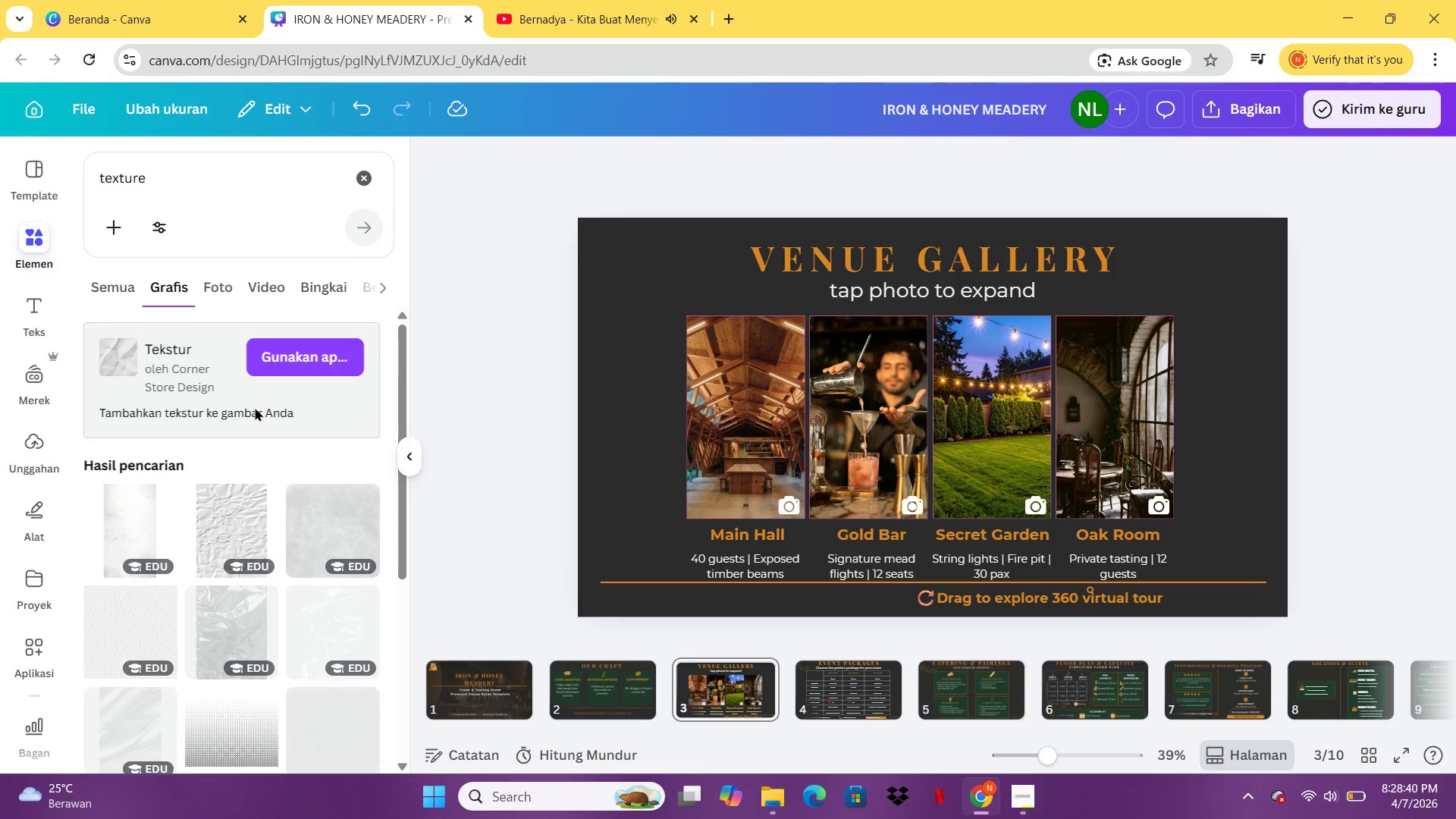 
mouse_move([249, 595])
 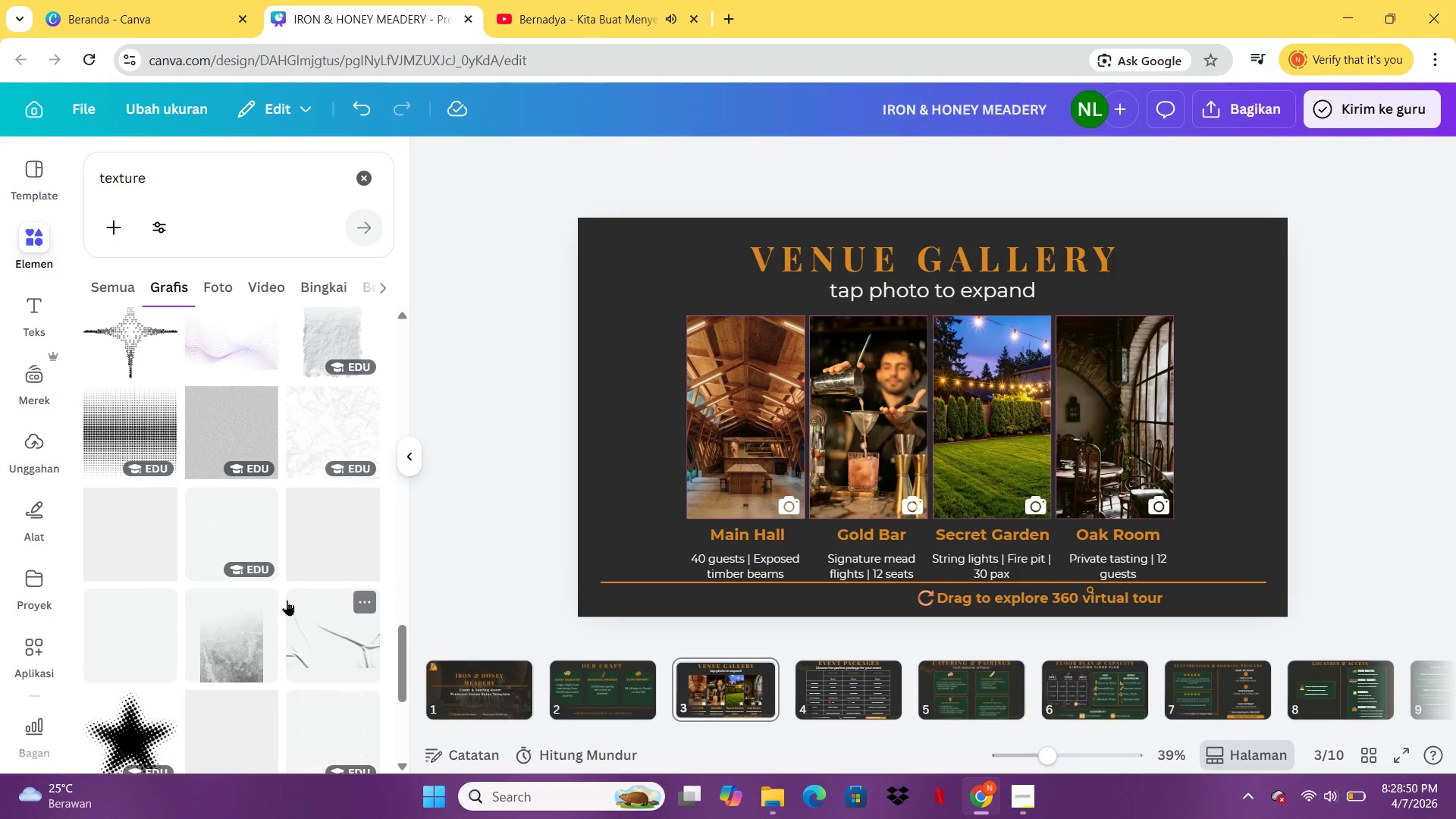 
wait(5.88)
 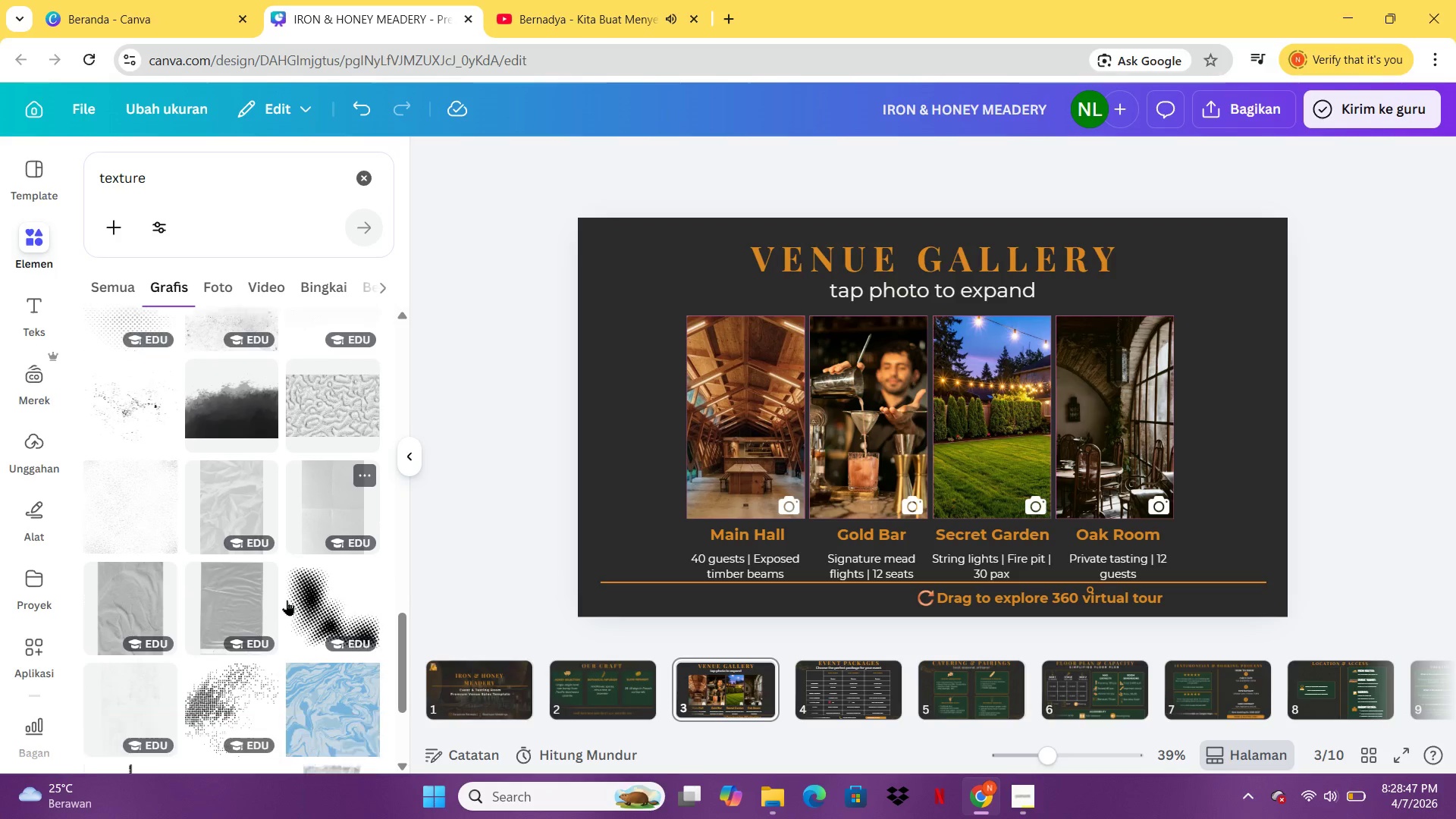 
left_click([326, 409])
 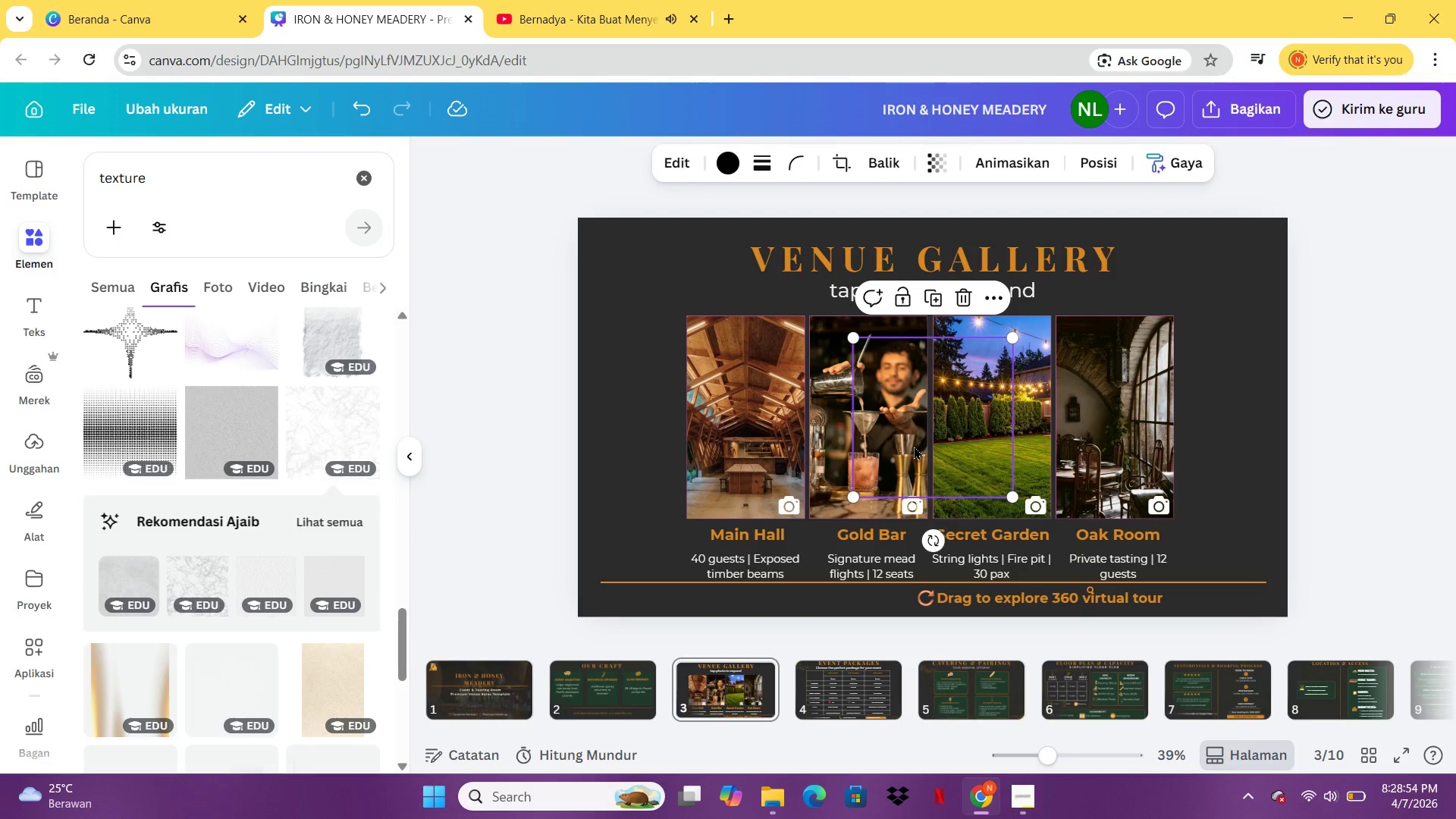 
left_click_drag(start_coordinate=[914, 446], to_coordinate=[1182, 339])
 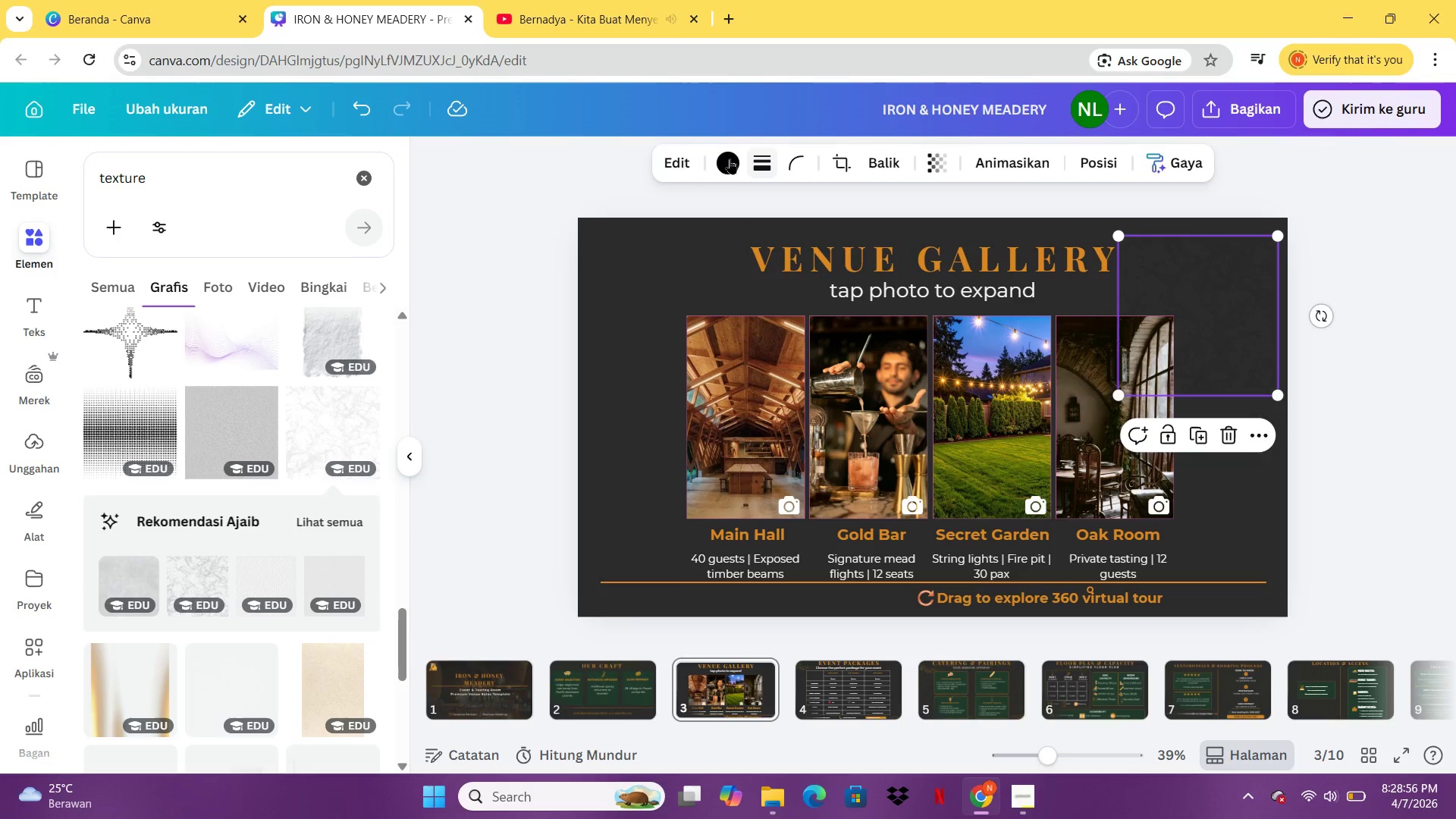 
left_click([729, 158])
 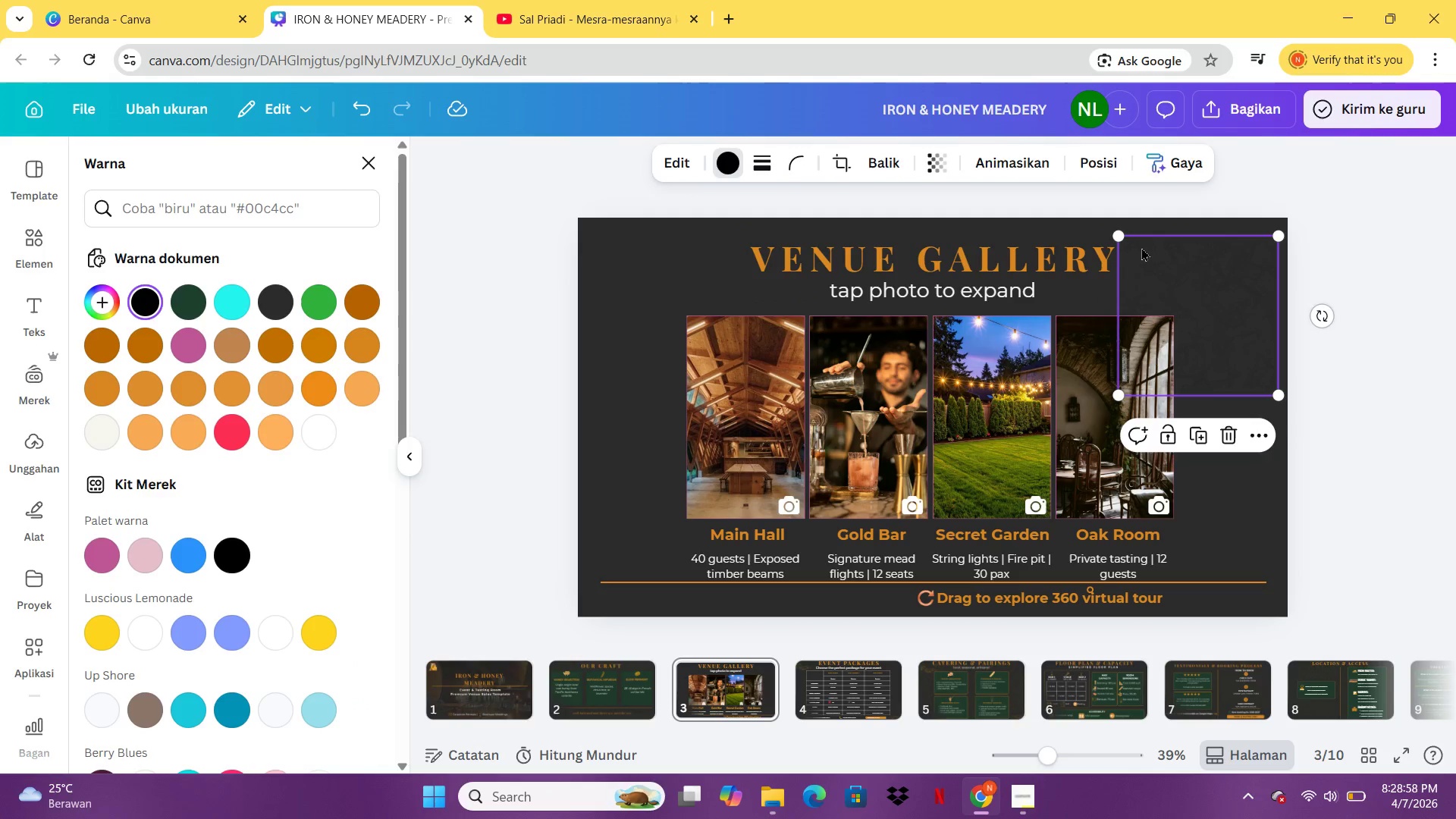 
left_click_drag(start_coordinate=[1183, 294], to_coordinate=[1195, 277])
 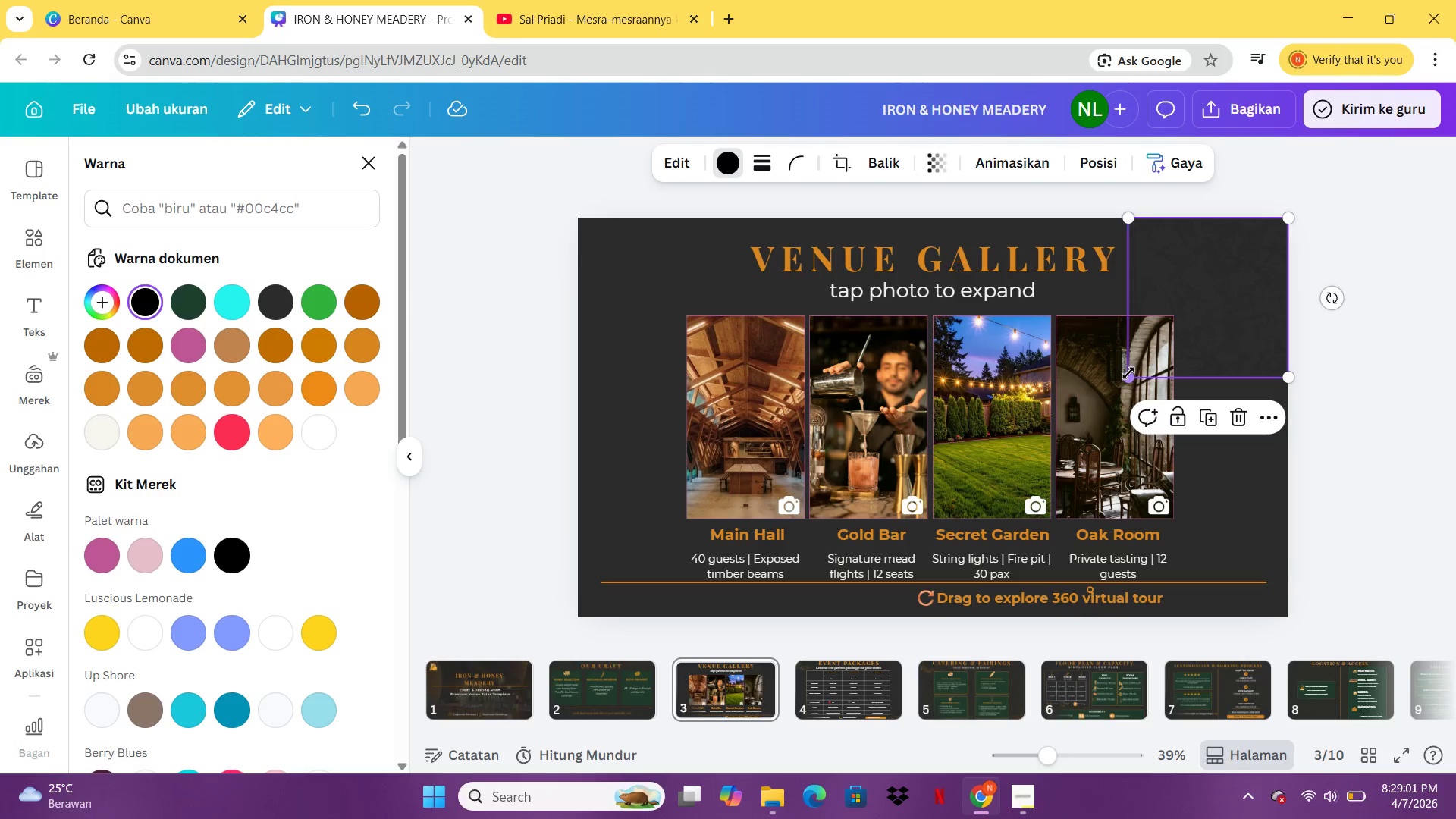 
left_click_drag(start_coordinate=[1127, 375], to_coordinate=[301, 668])
 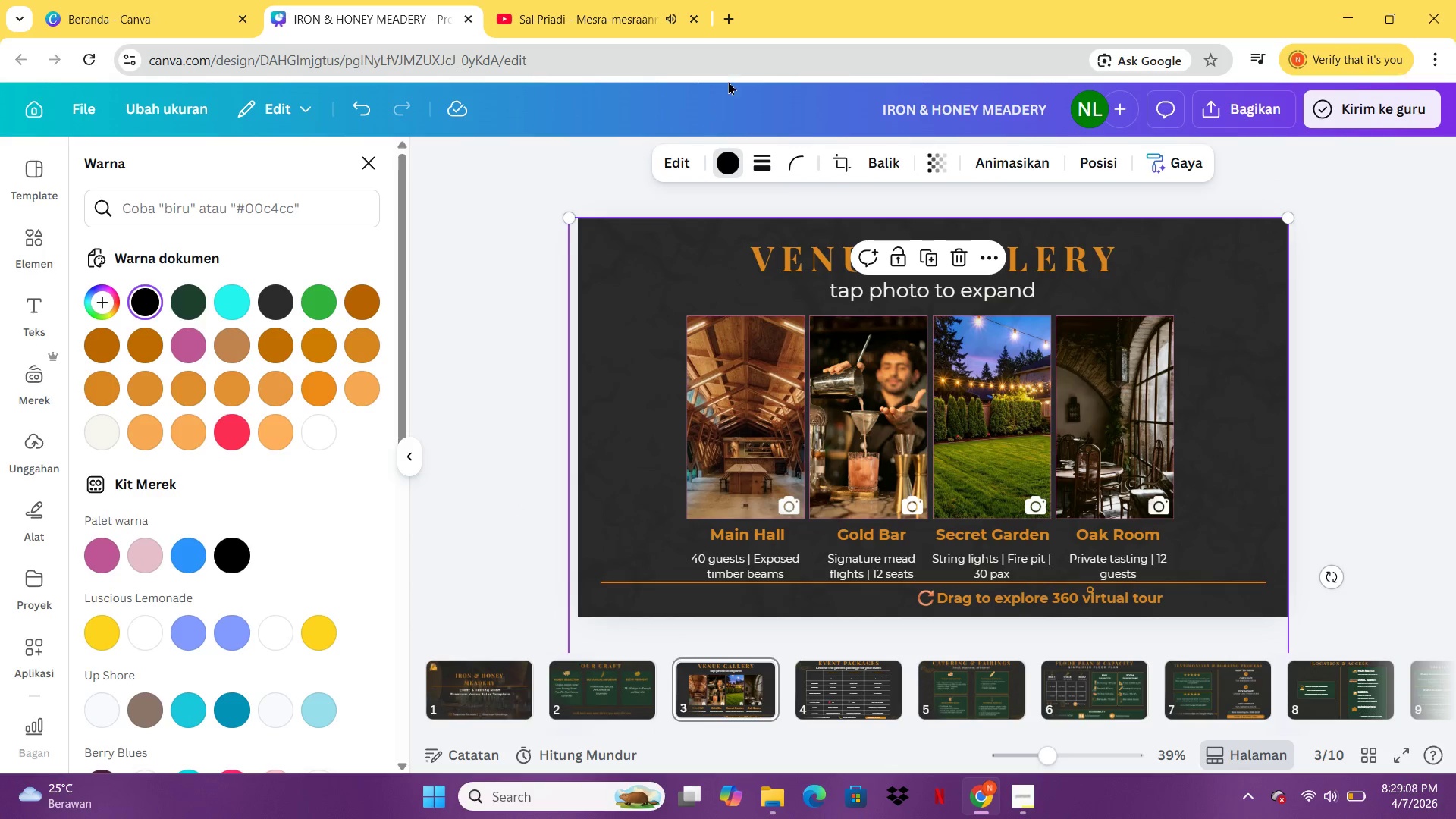 
left_click([930, 165])
 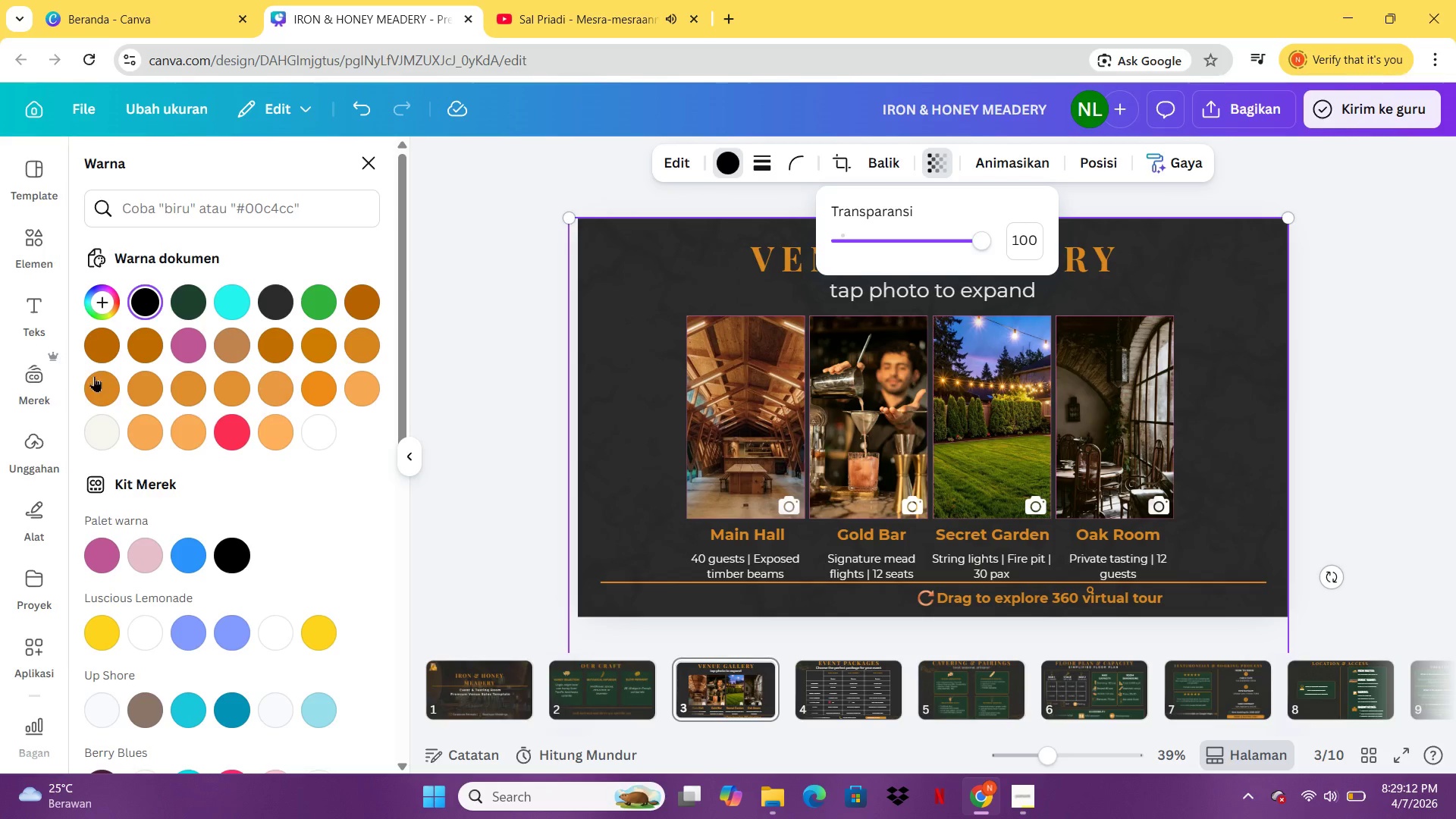 
left_click([98, 375])
 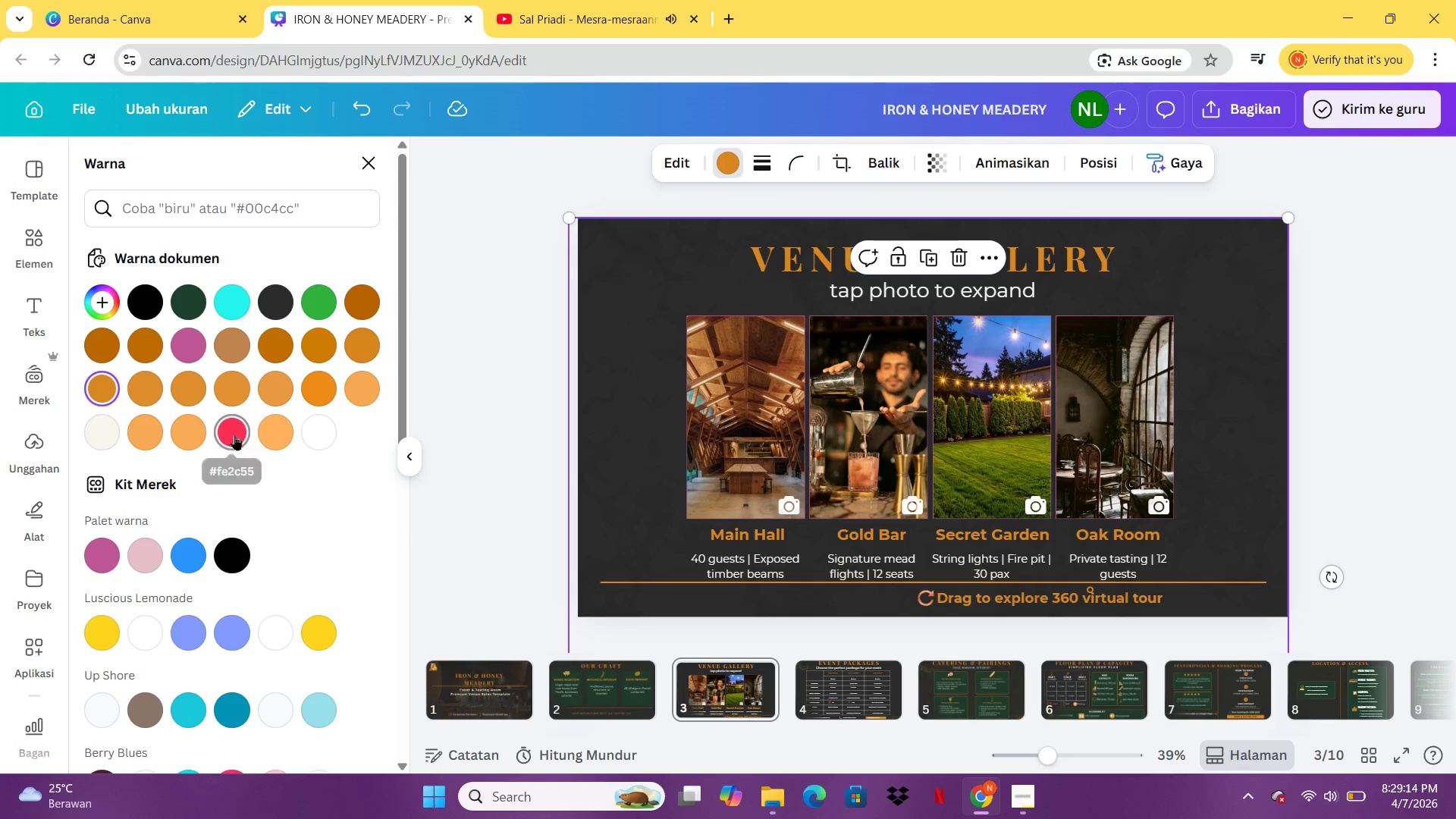 
left_click([307, 428])
 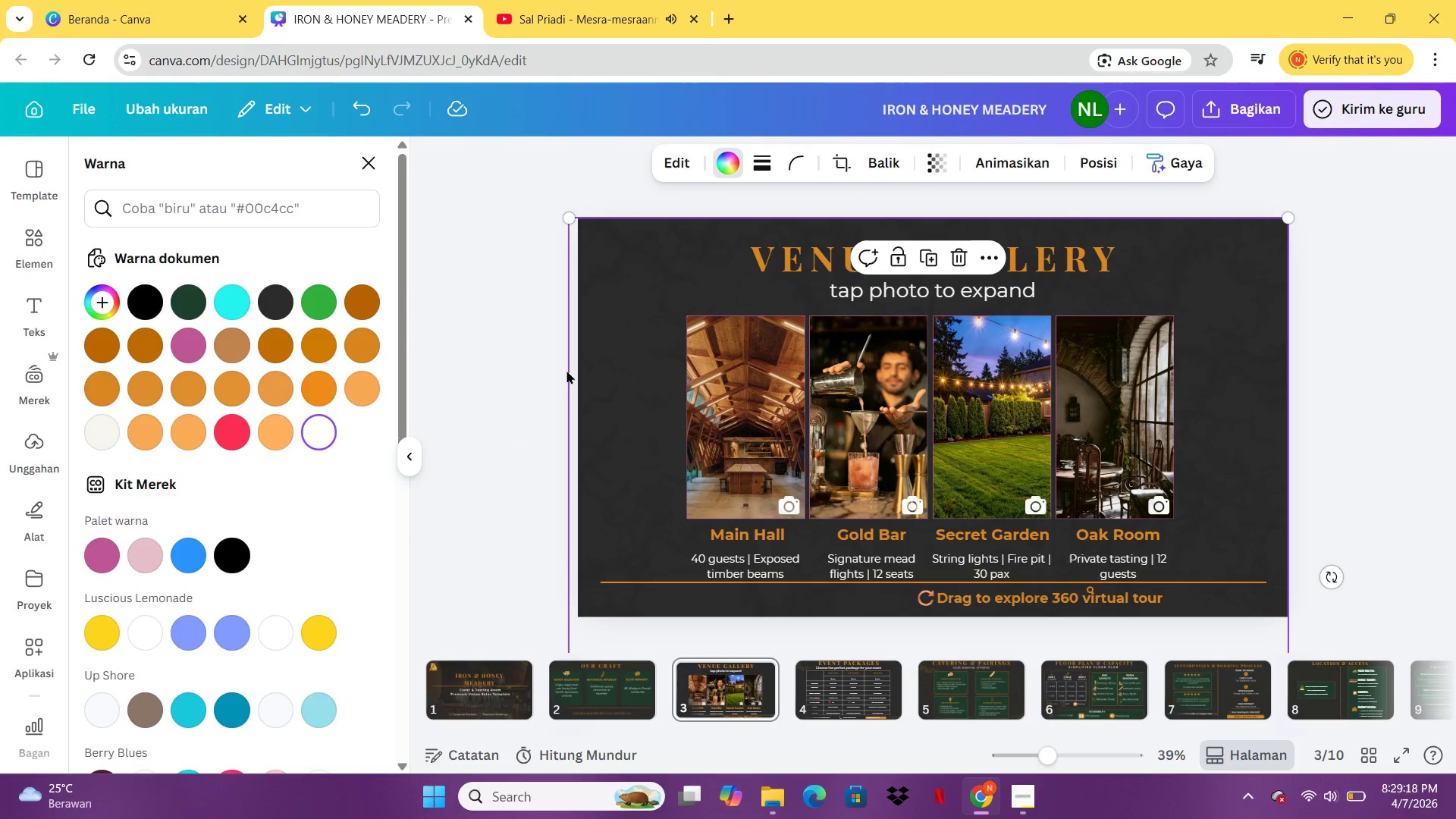 
left_click([667, 307])
 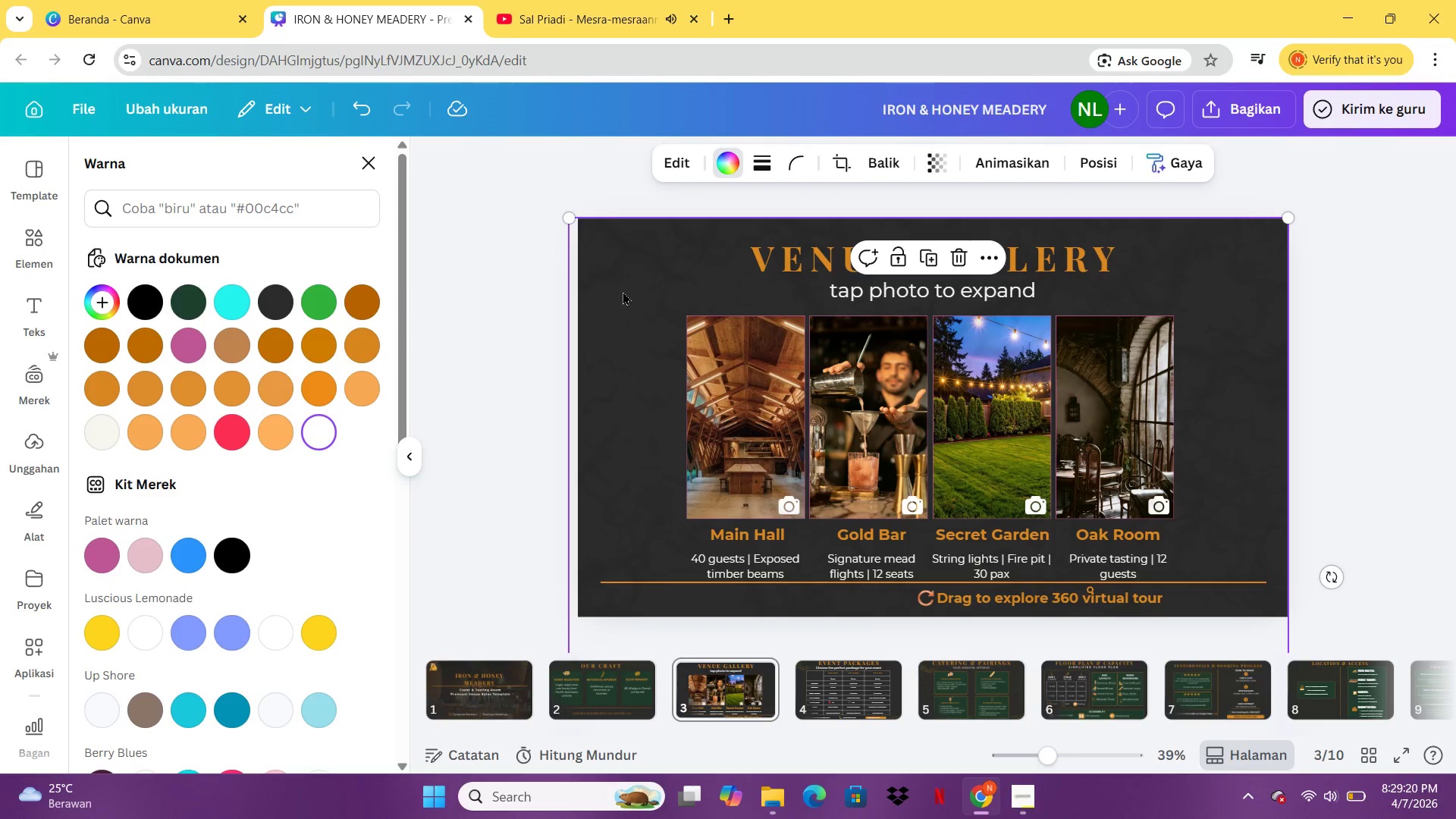 
right_click([623, 291])
 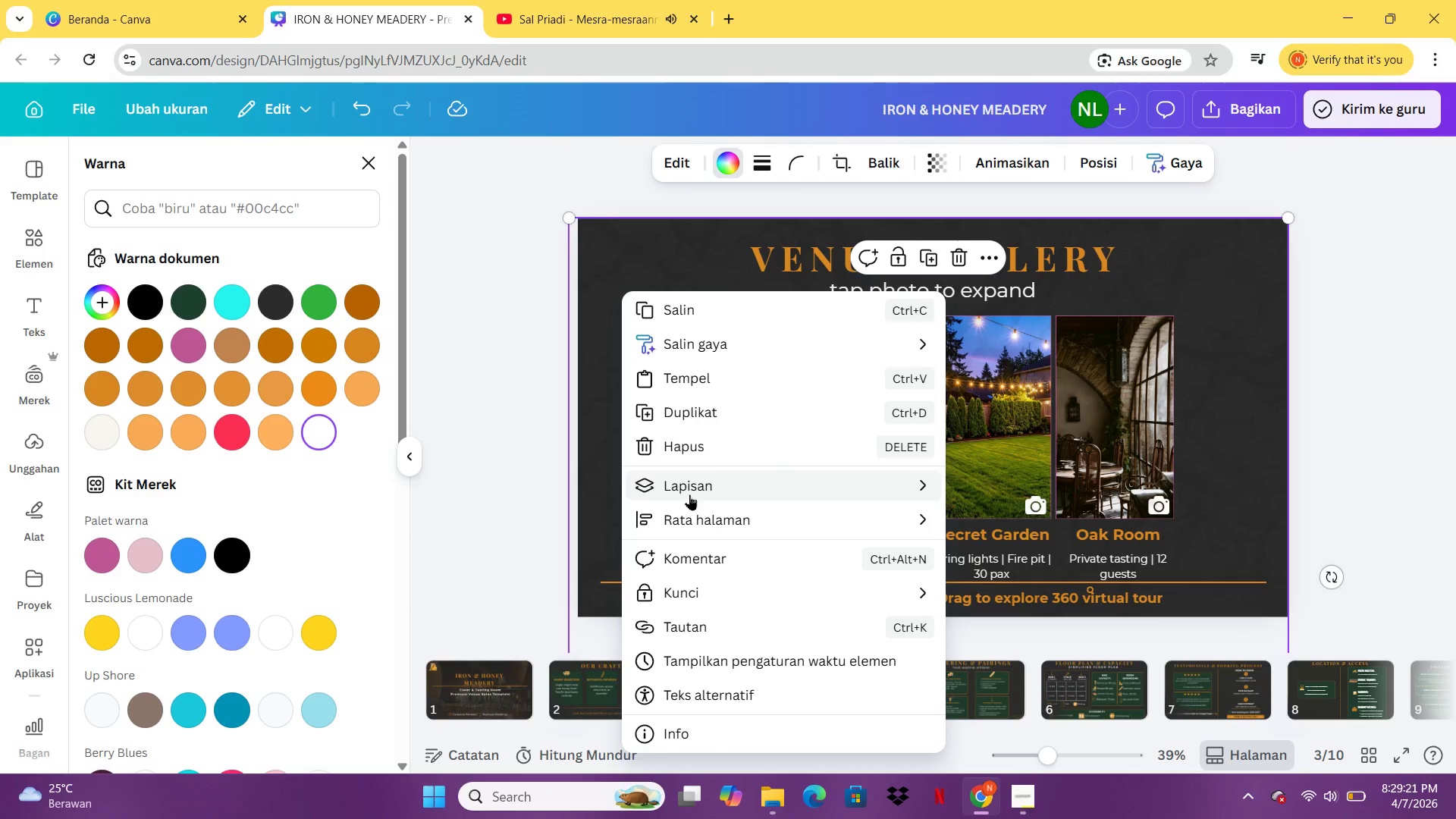 
left_click([689, 494])
 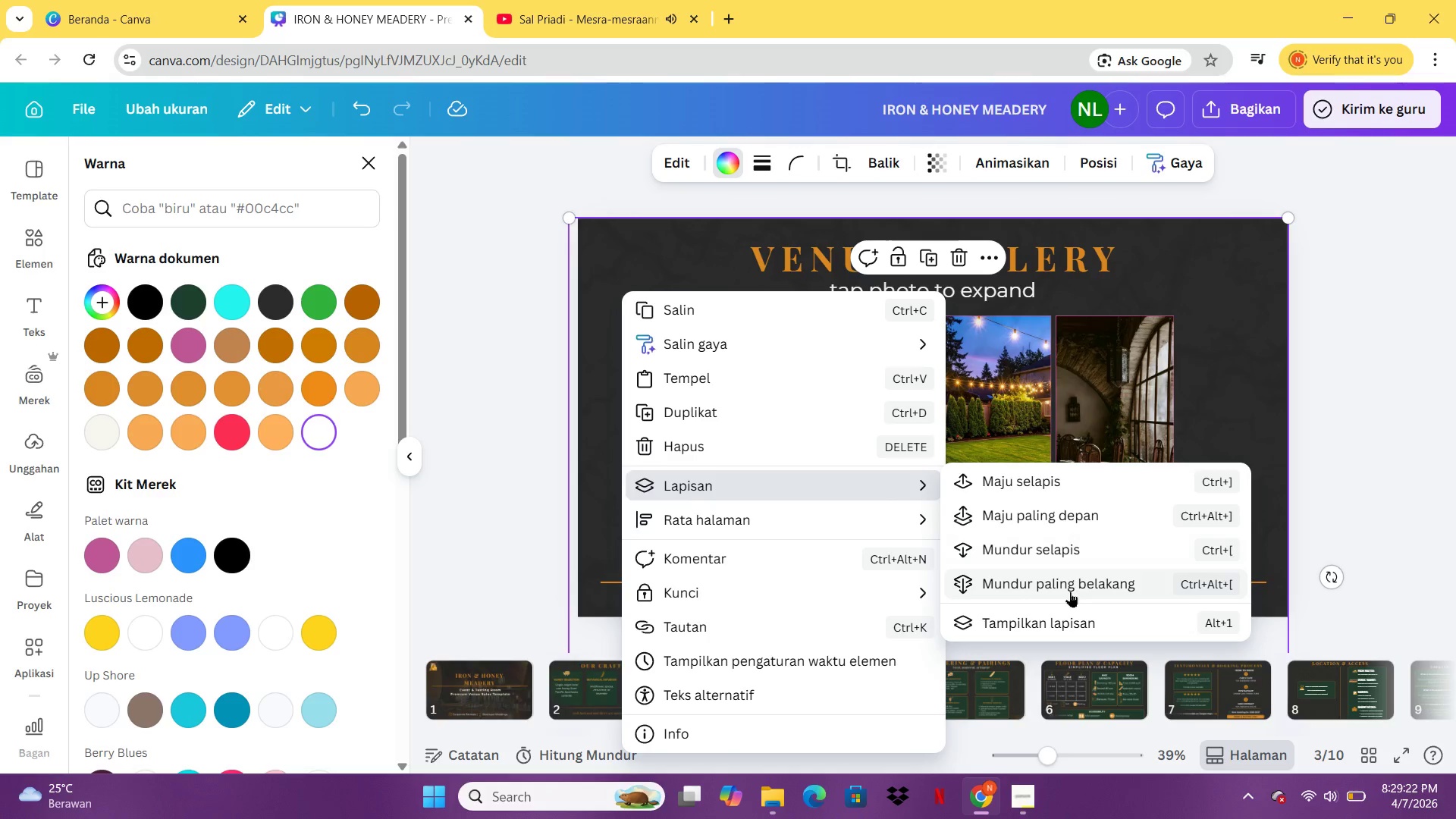 
left_click([1070, 592])
 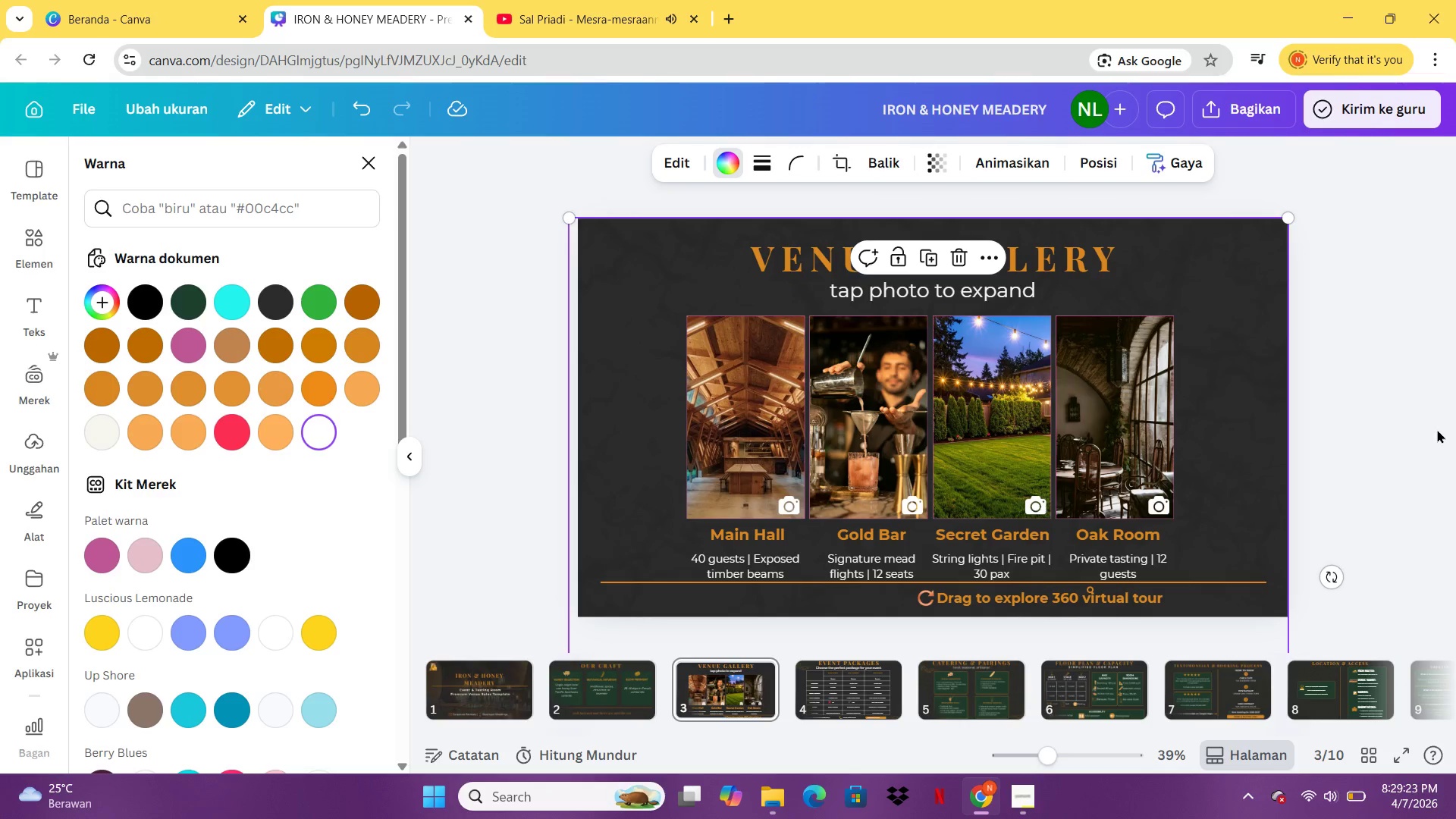 
left_click([1437, 429])
 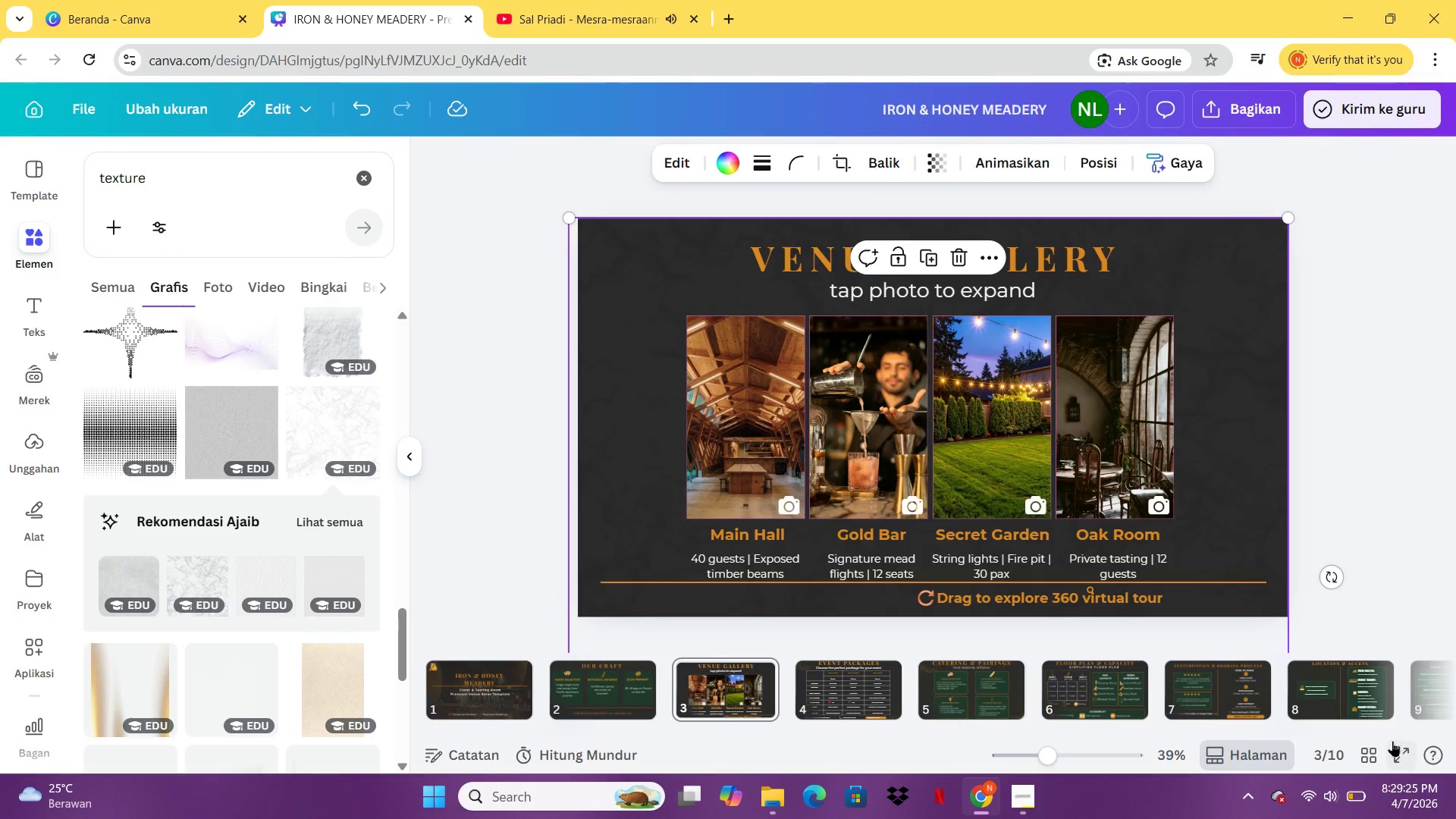 
left_click([1391, 740])
 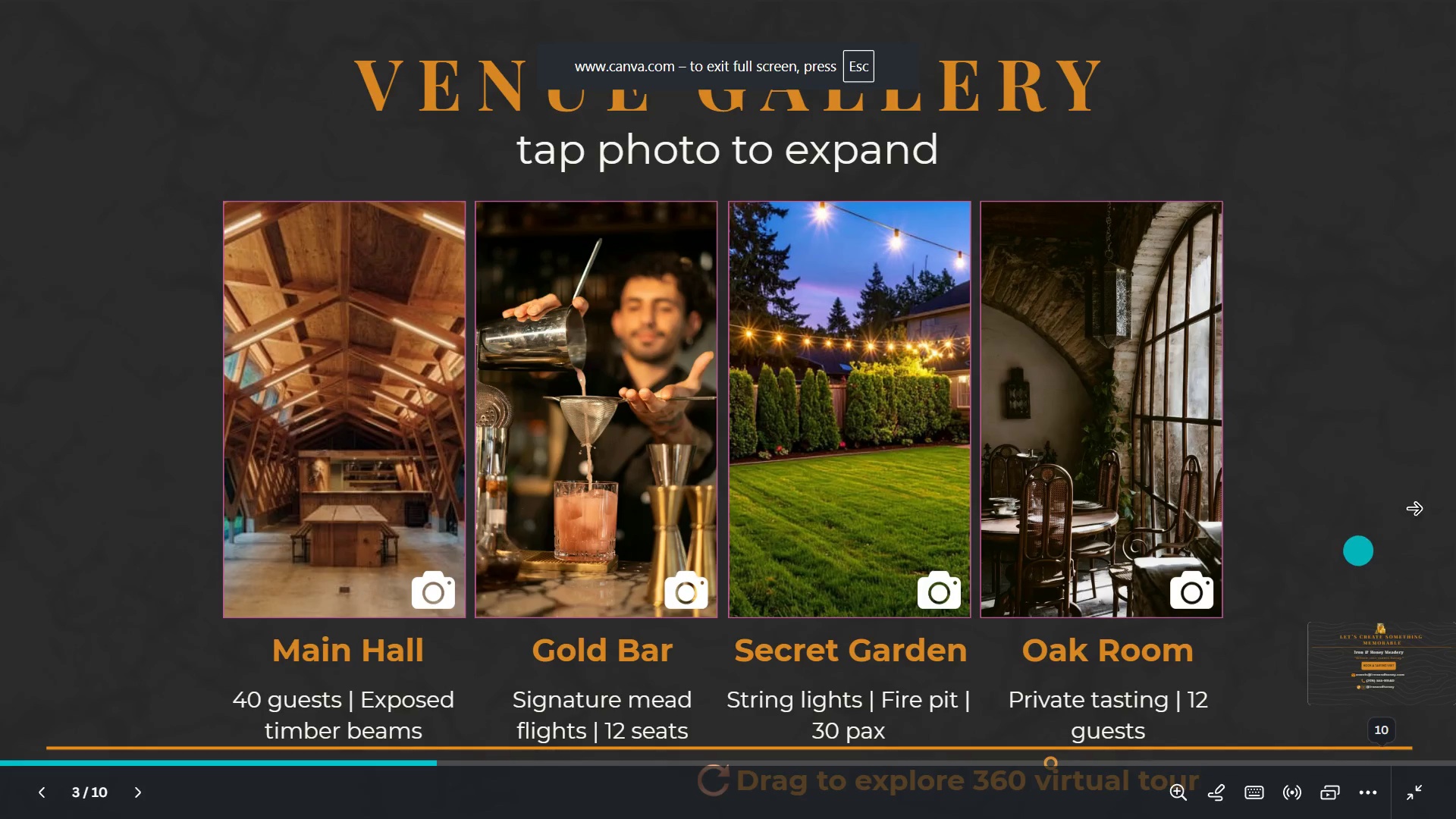 
key(Escape)
 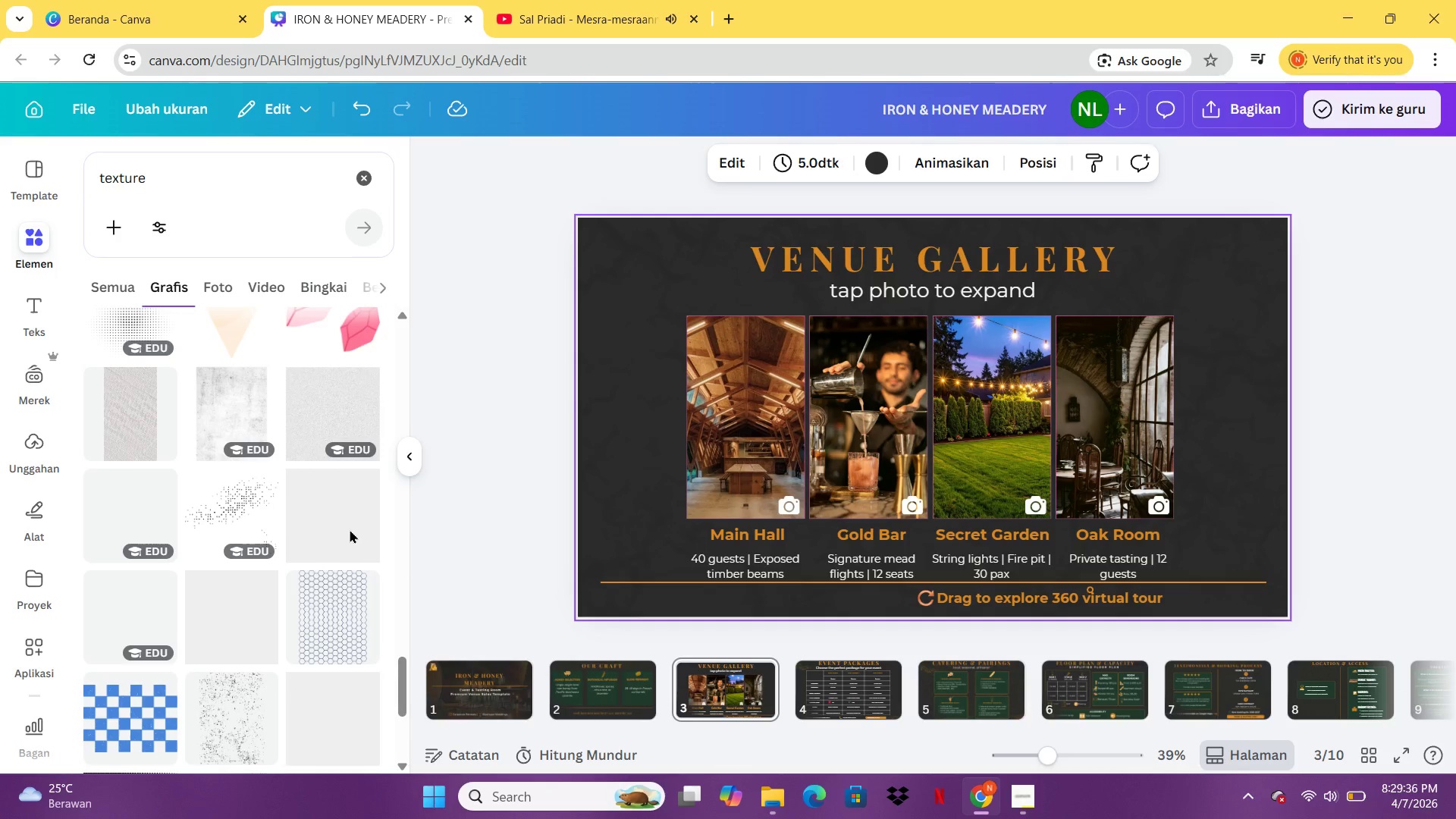 
wait(10.84)
 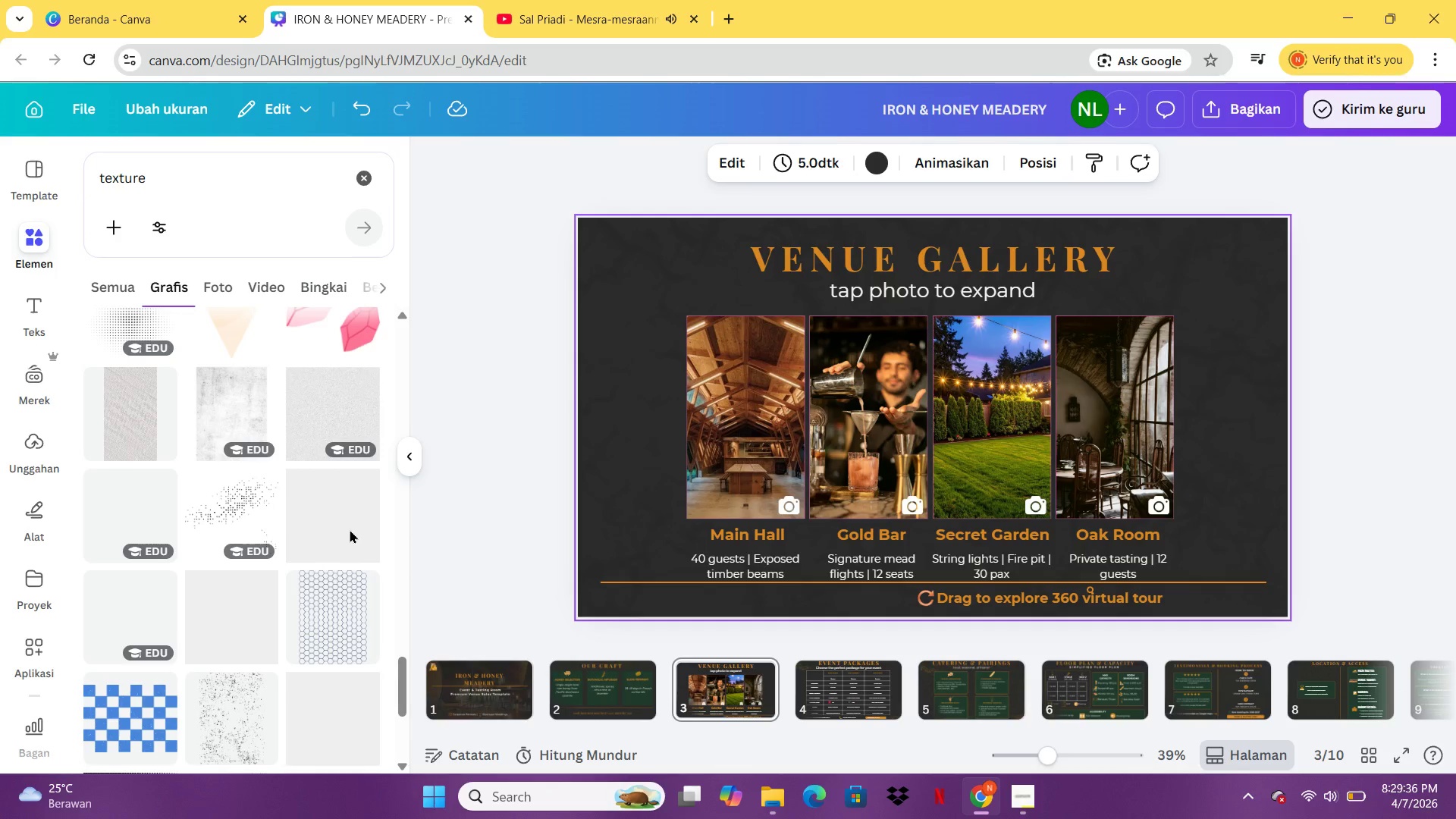 
mouse_move([259, 637])
 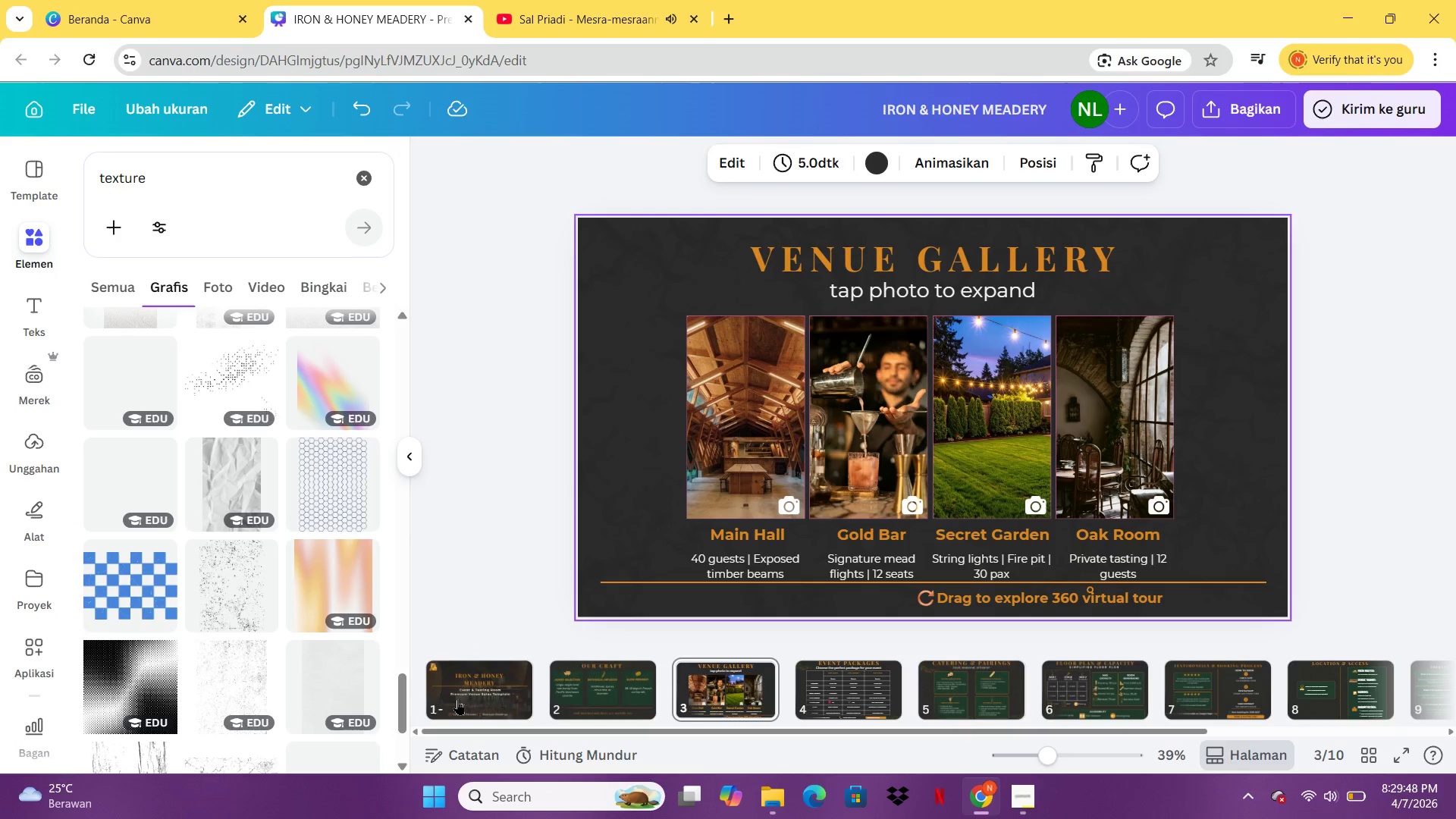 
left_click([470, 695])
 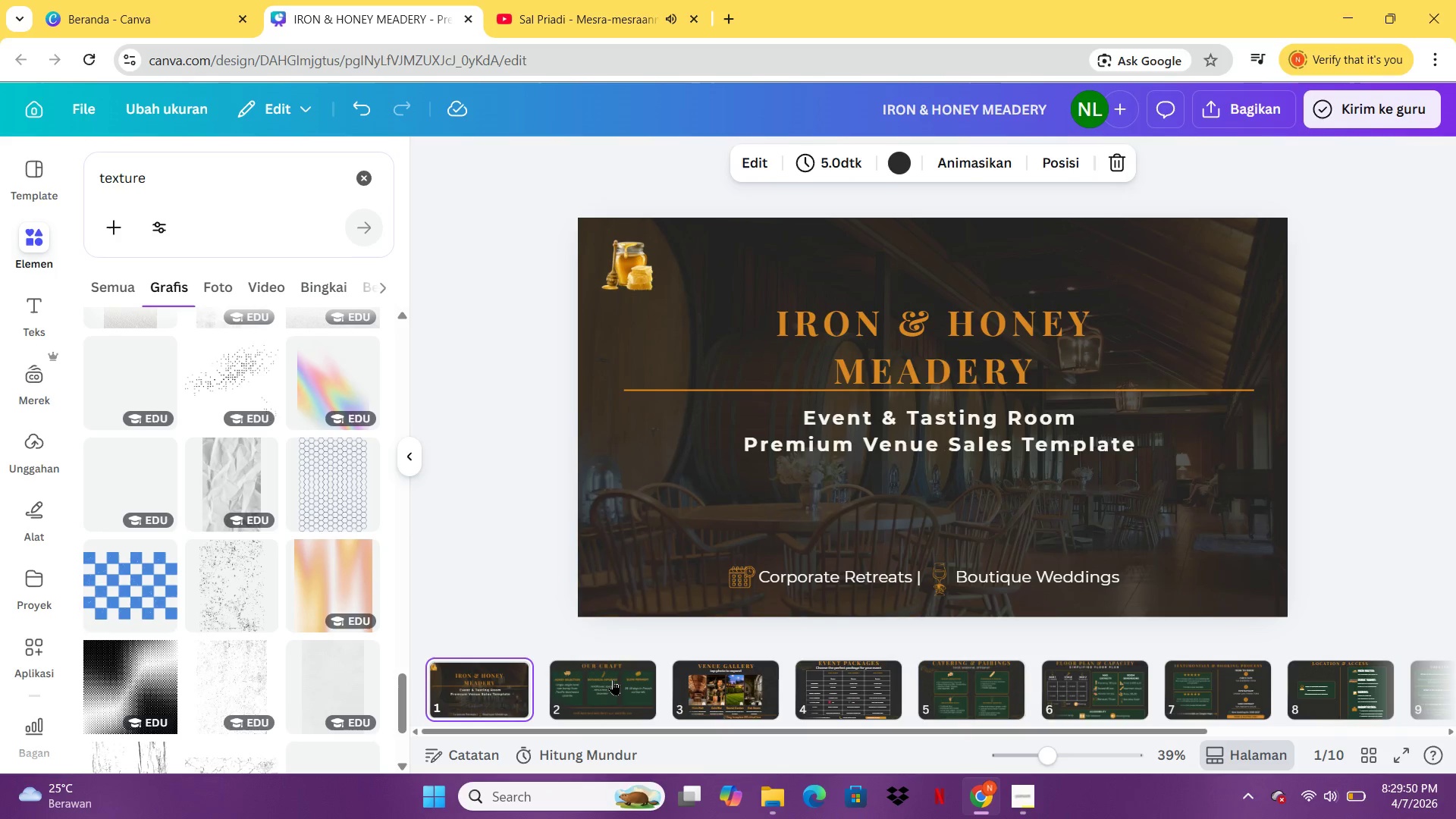 
left_click([613, 679])
 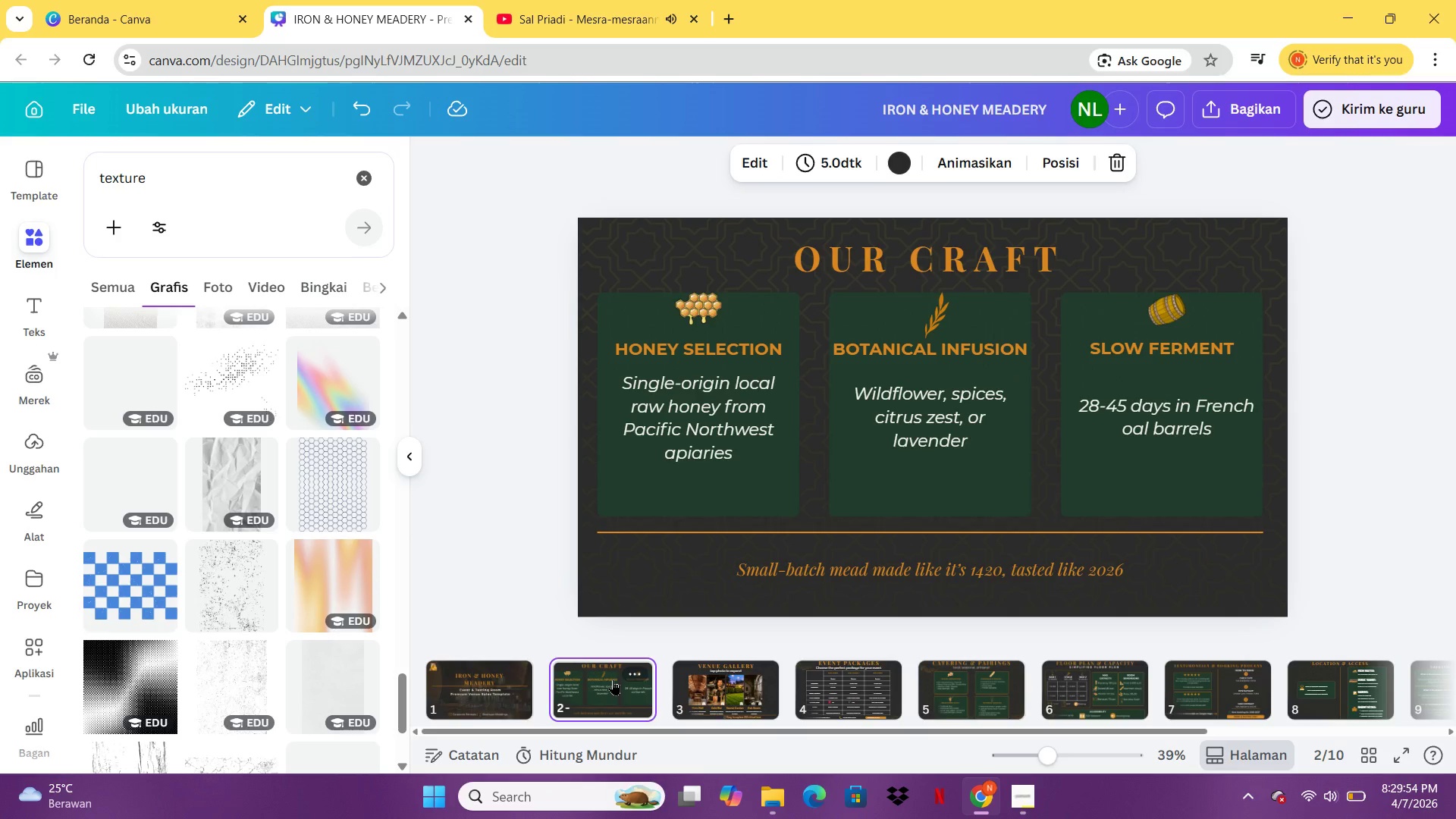 
left_click([698, 695])
 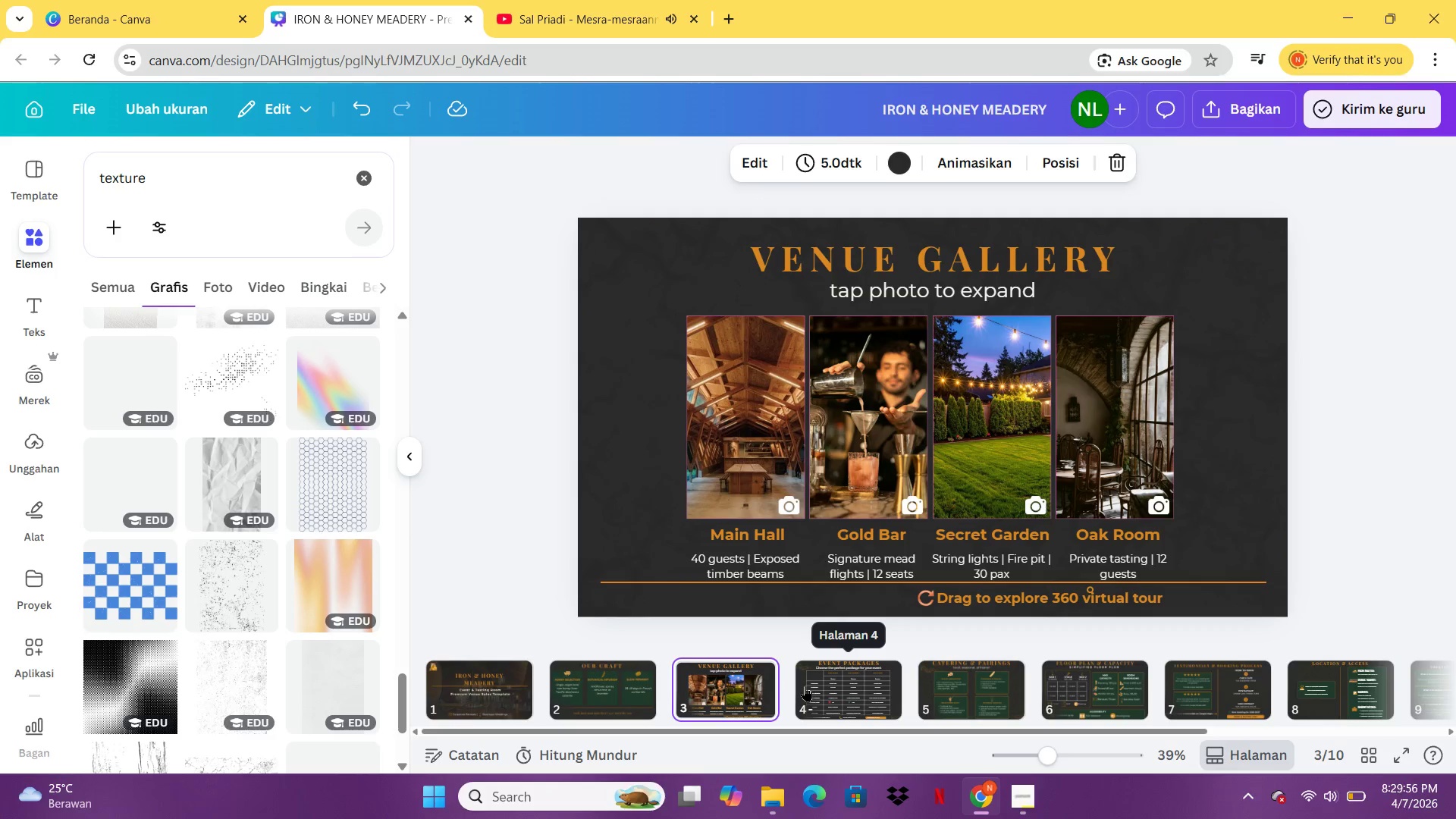 
left_click([805, 686])
 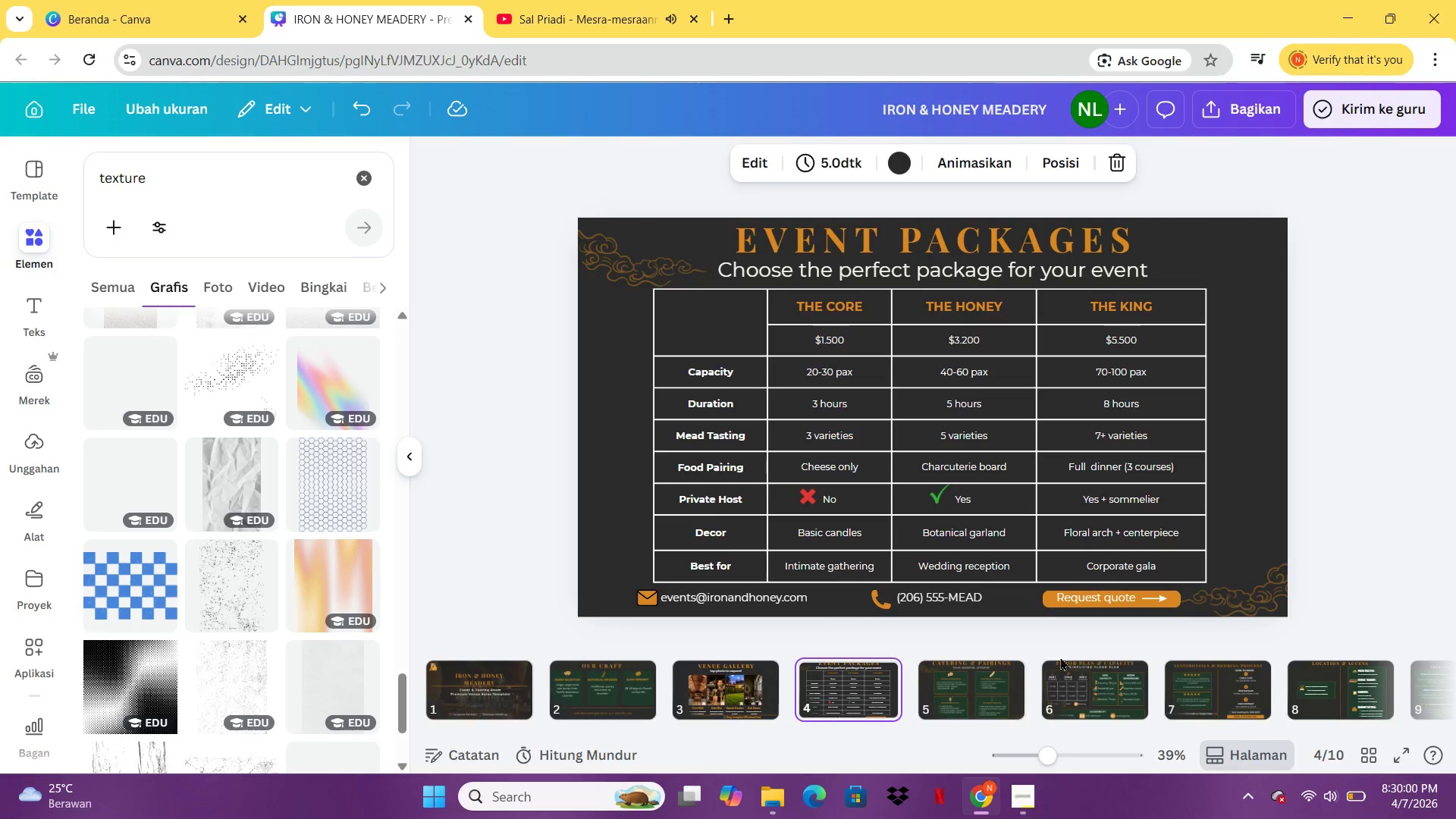 
wait(8.52)
 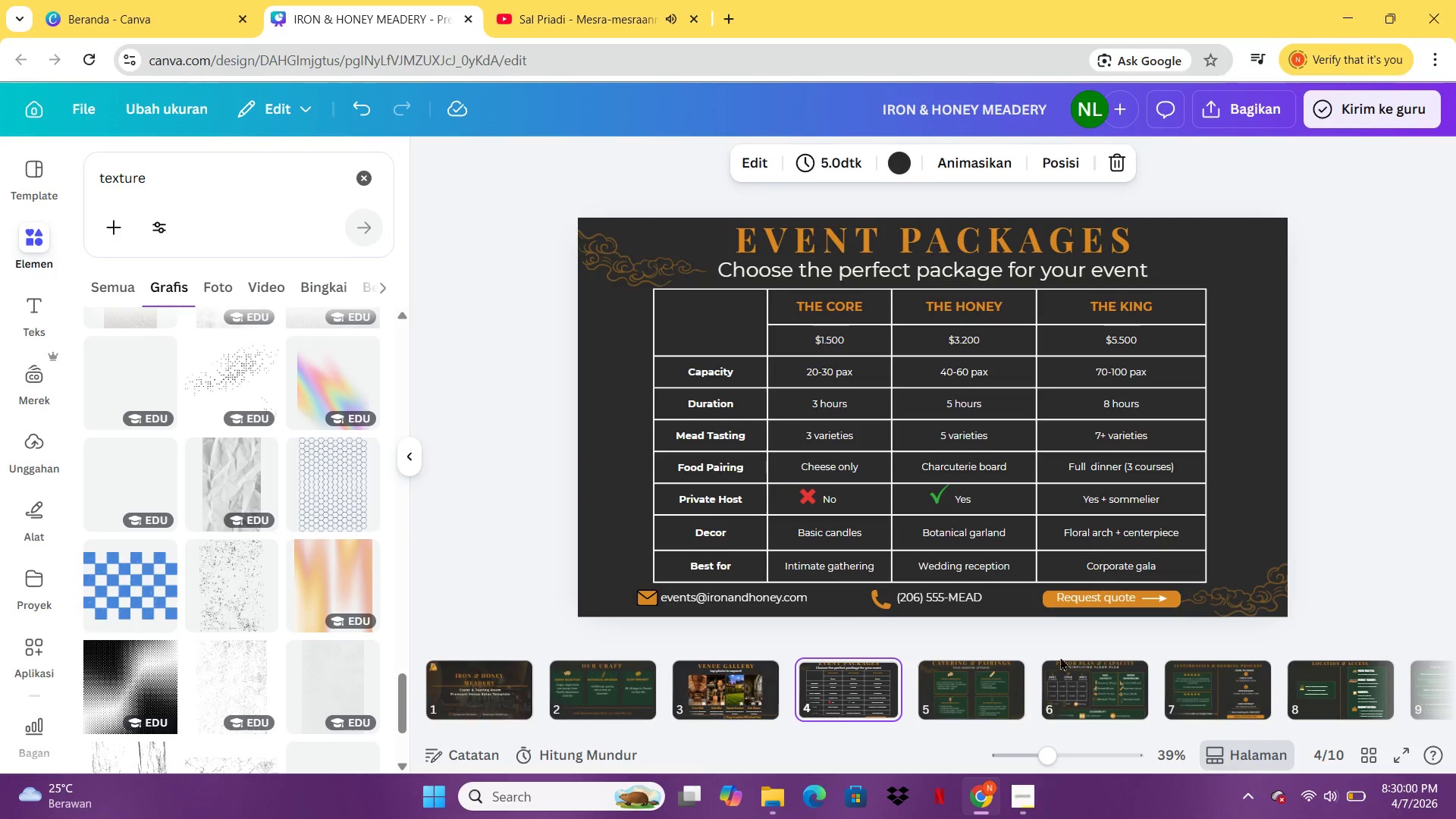 
left_click([218, 194])
 